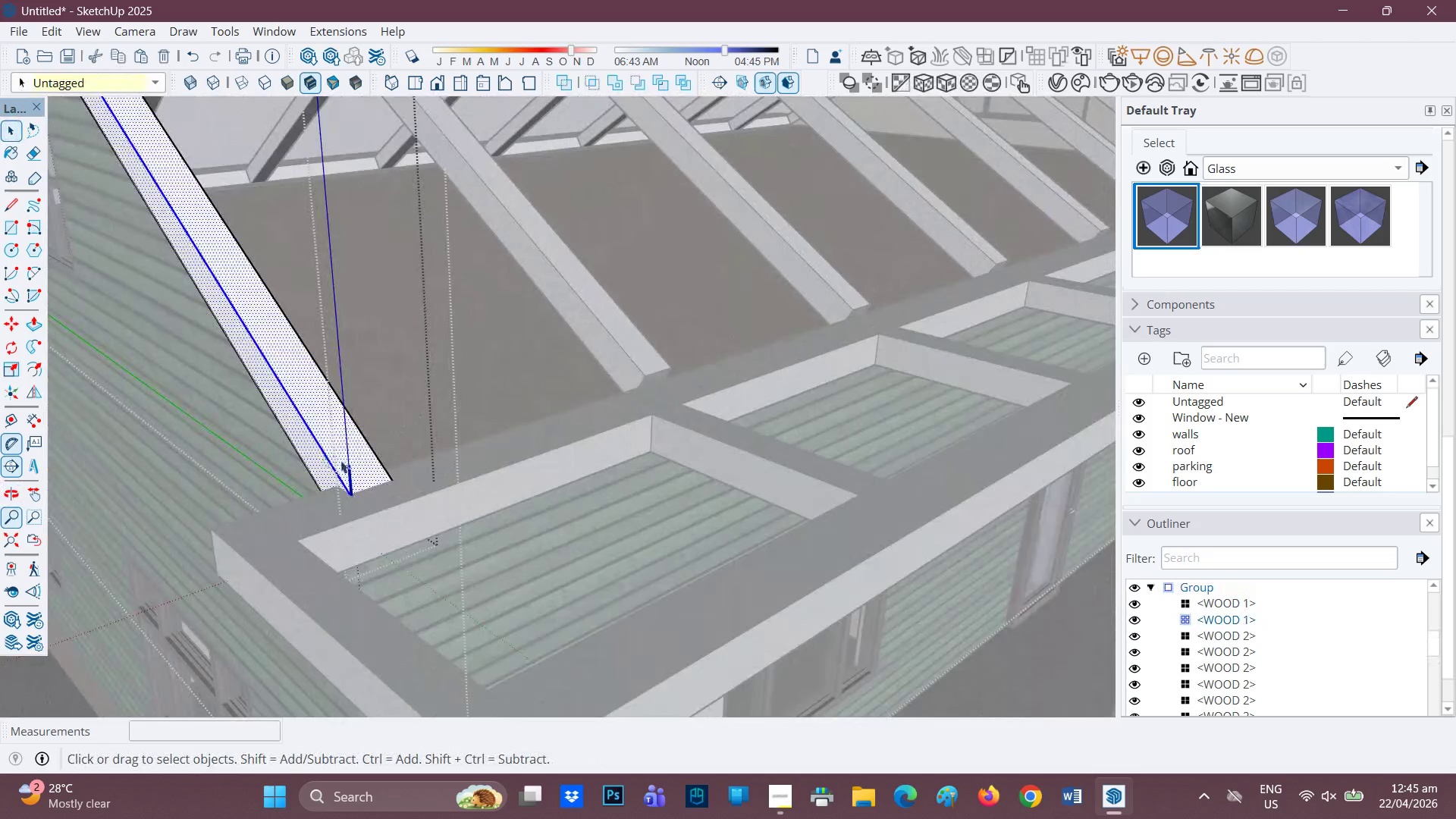 
scroll: coordinate [346, 478], scroll_direction: up, amount: 4.0
 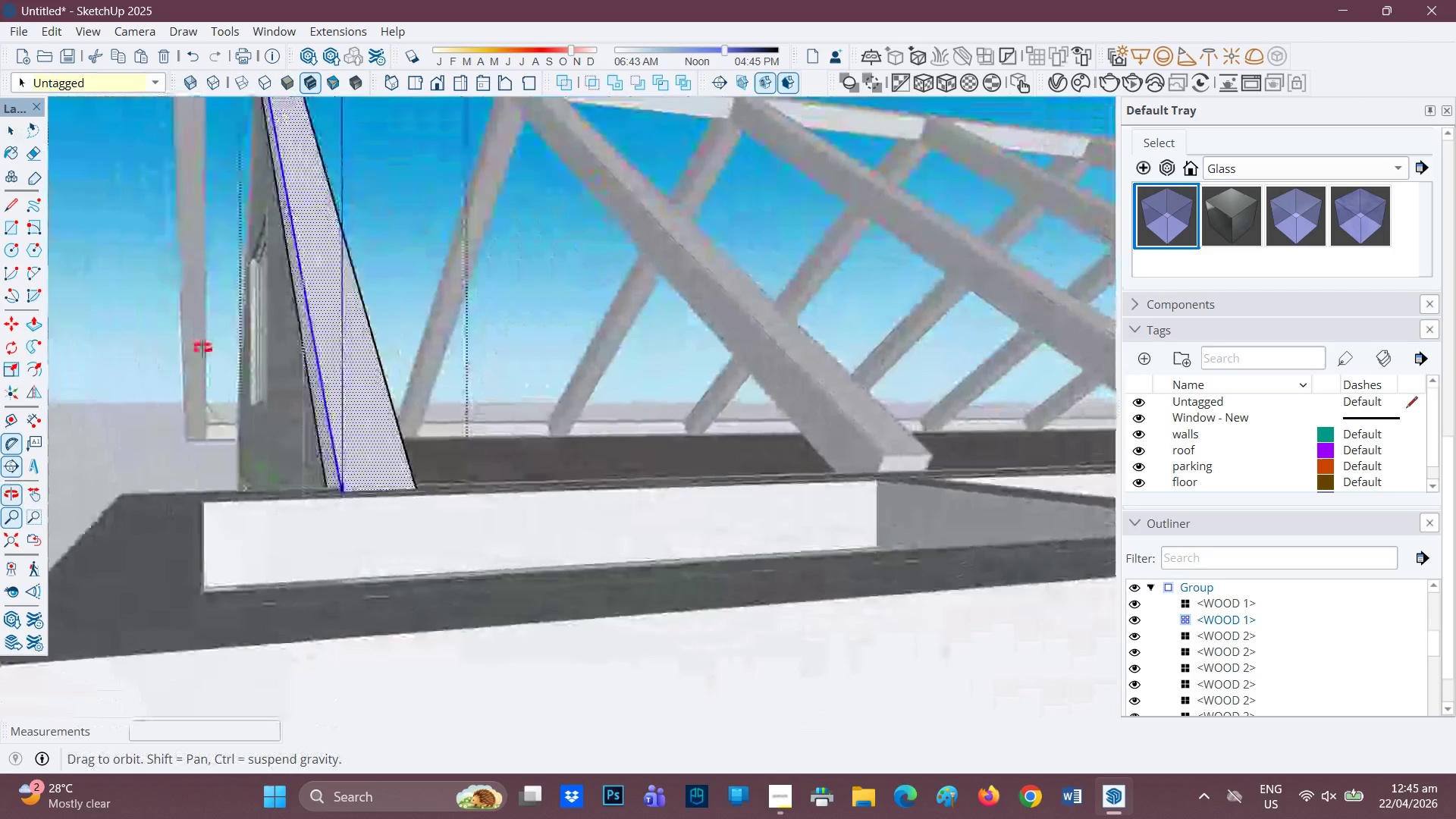 
key(Space)
 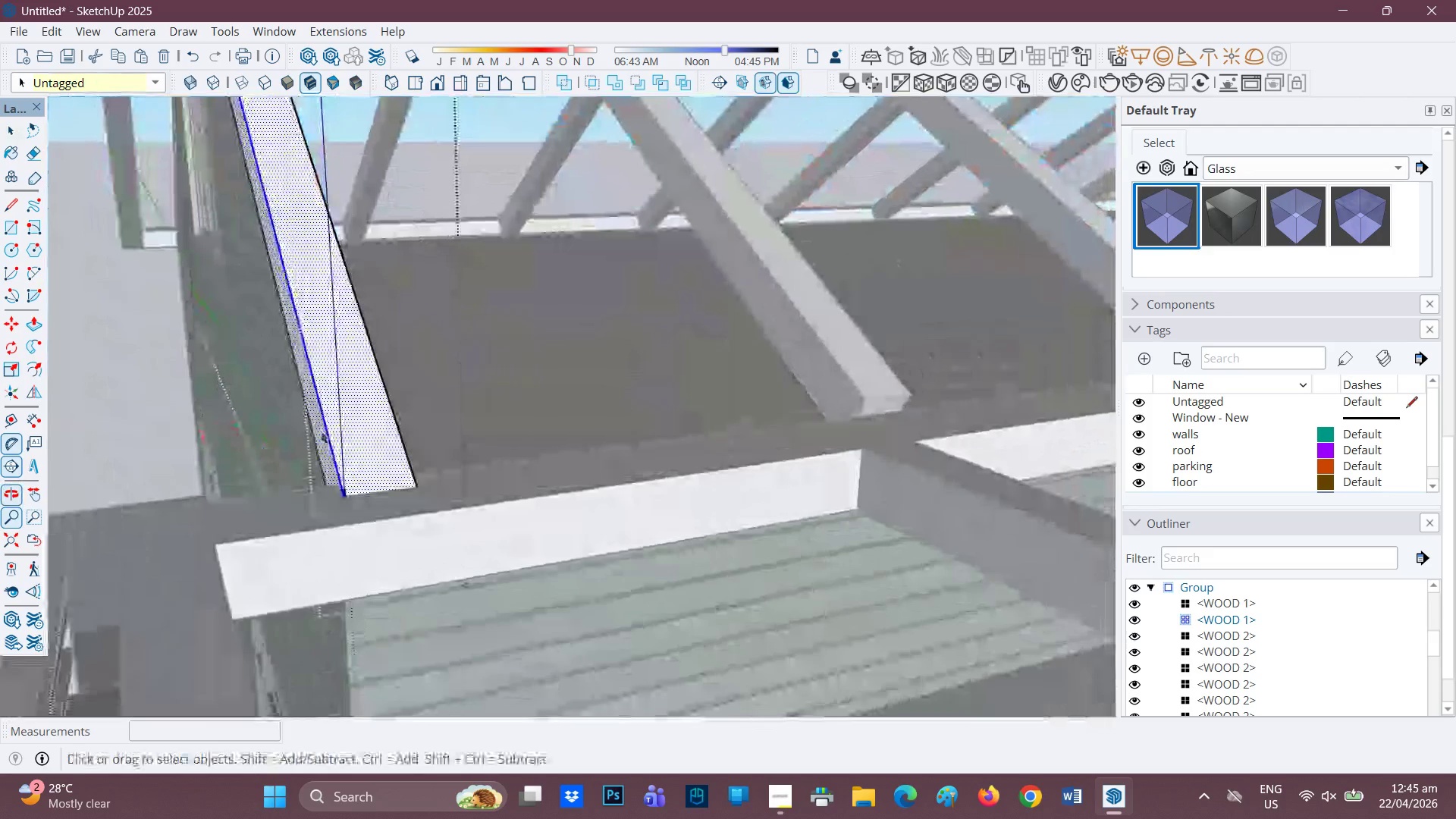 
left_click([350, 418])
 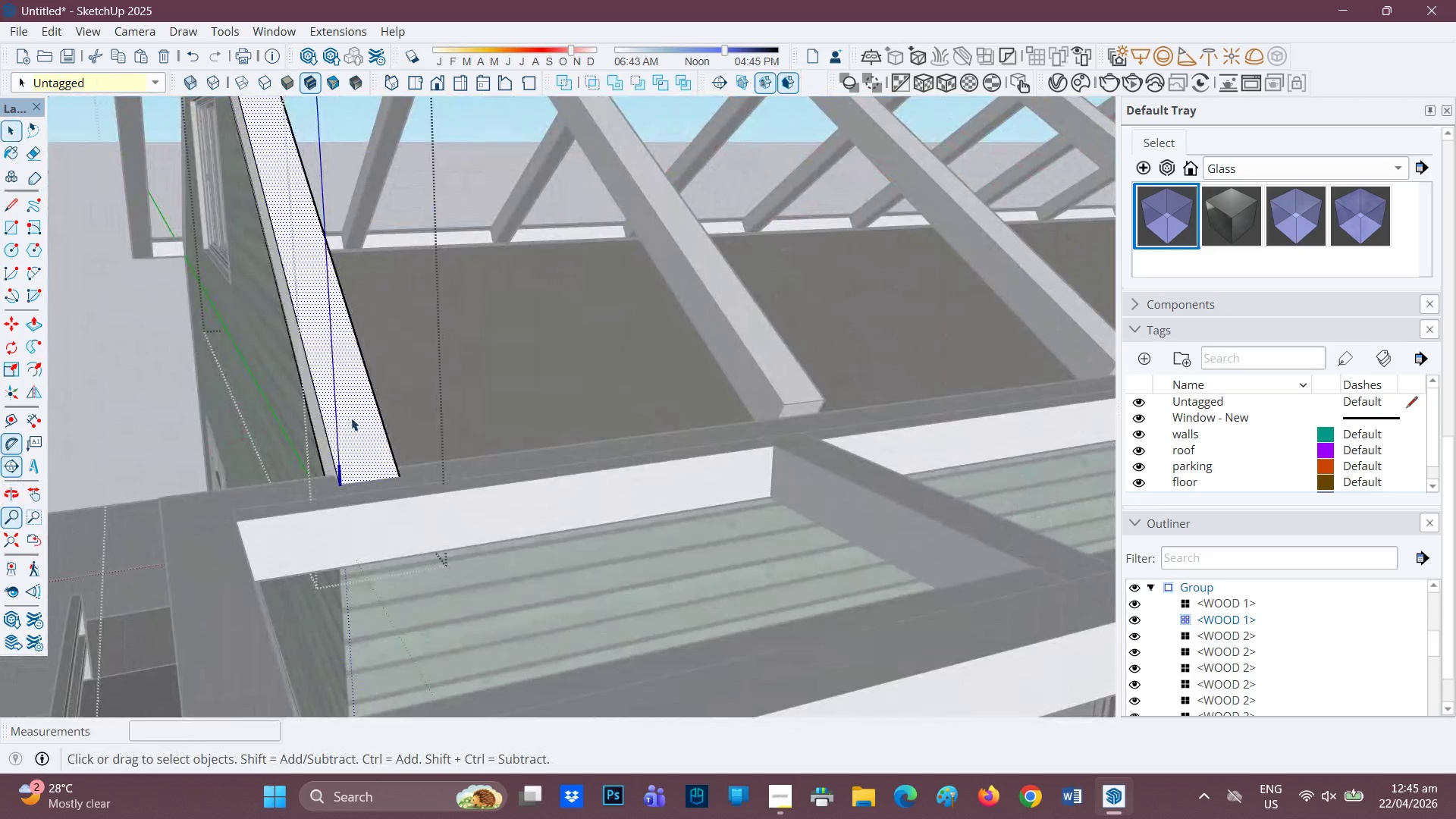 
scroll: coordinate [326, 428], scroll_direction: down, amount: 1.0
 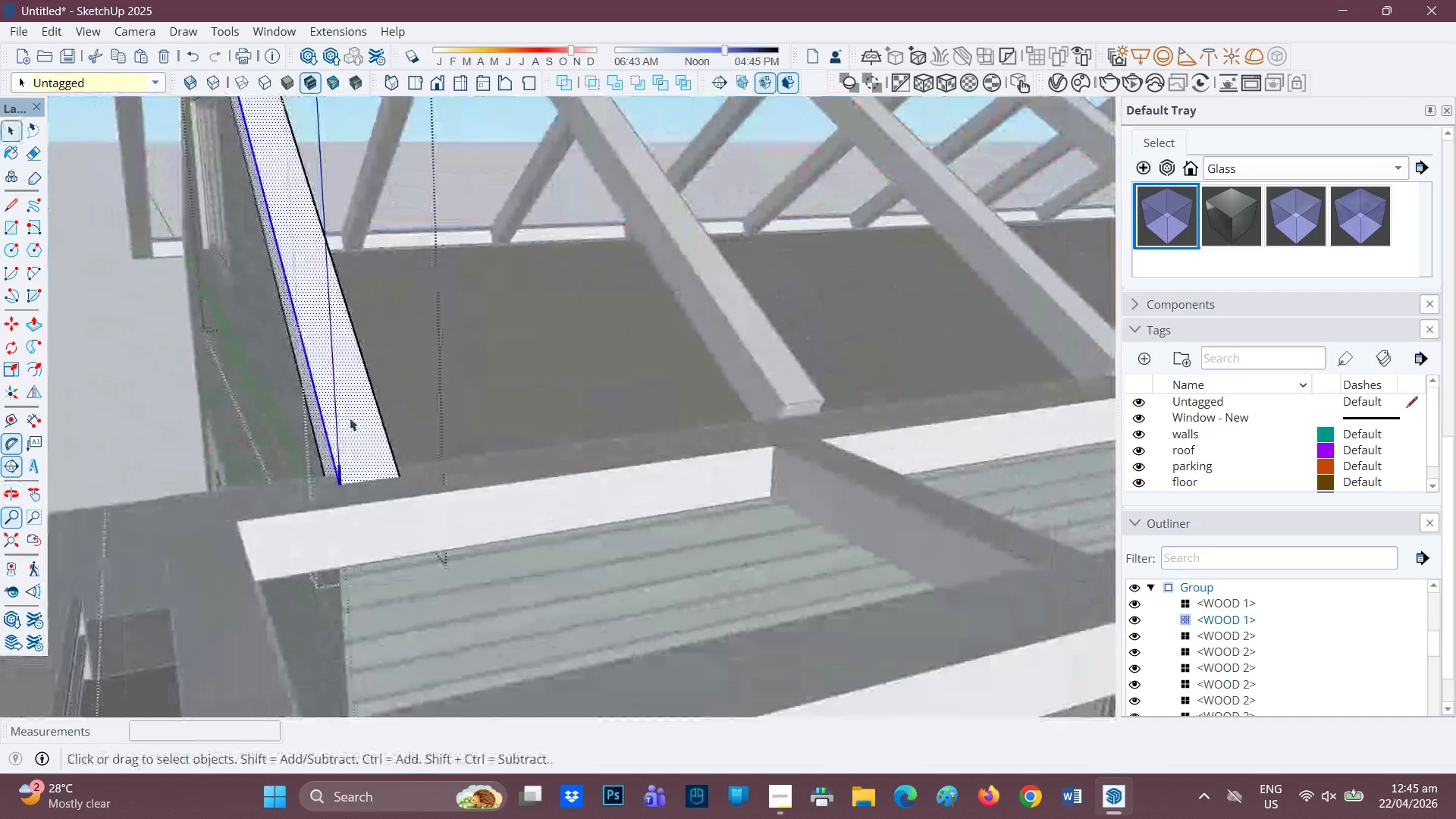 
scroll: coordinate [351, 418], scroll_direction: none, amount: 0.0
 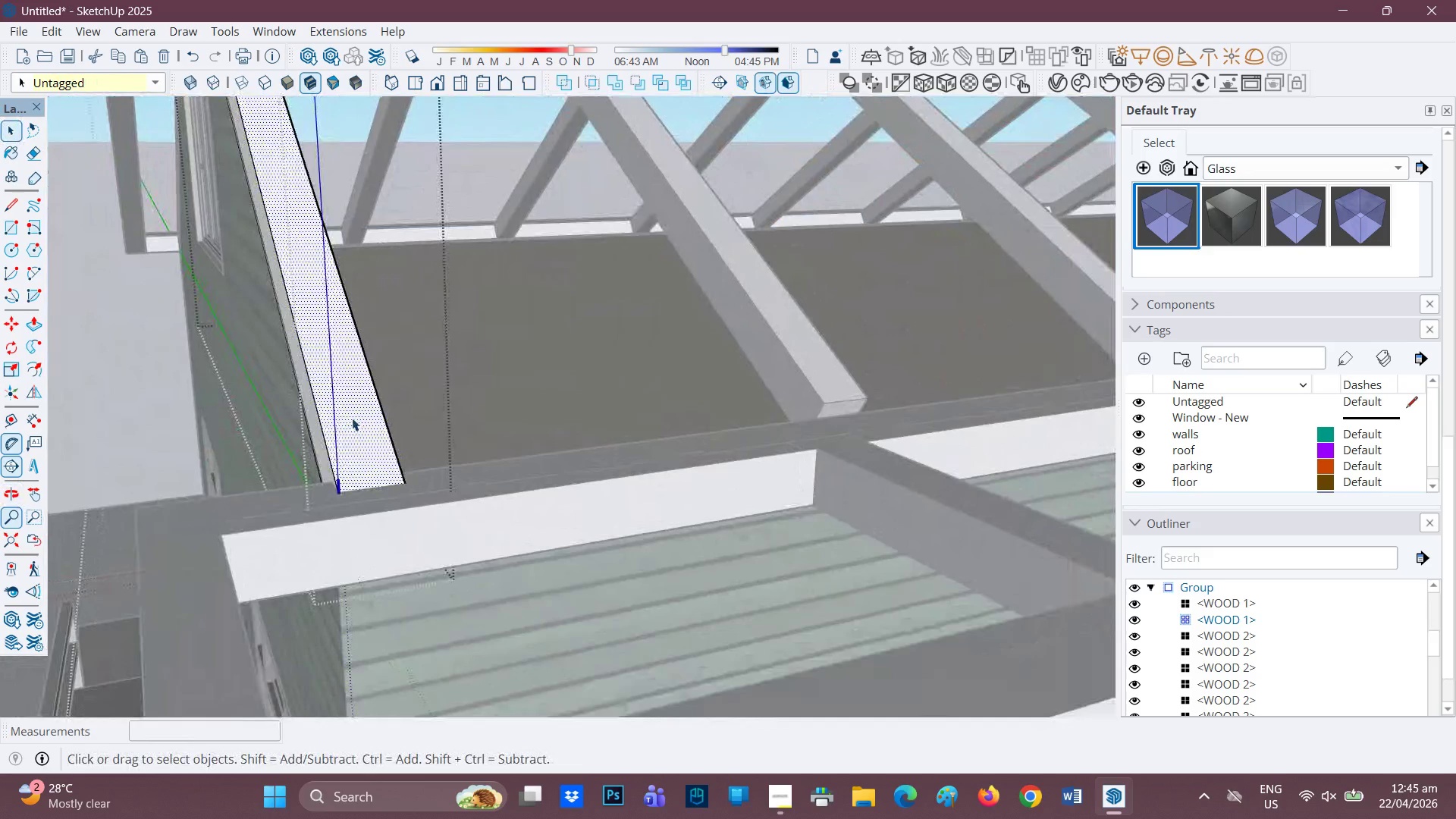 
key(M)
 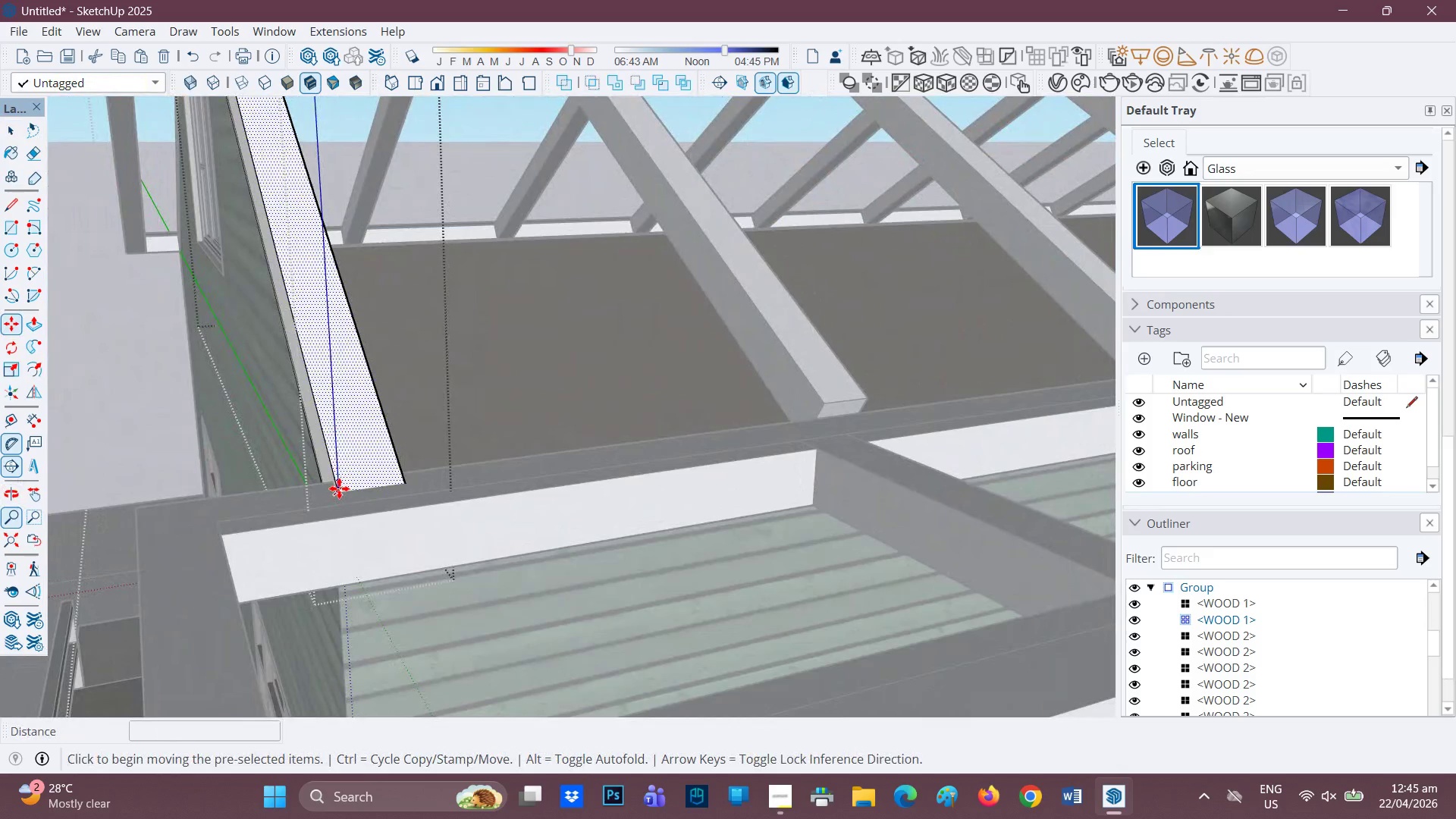 
left_click([339, 491])
 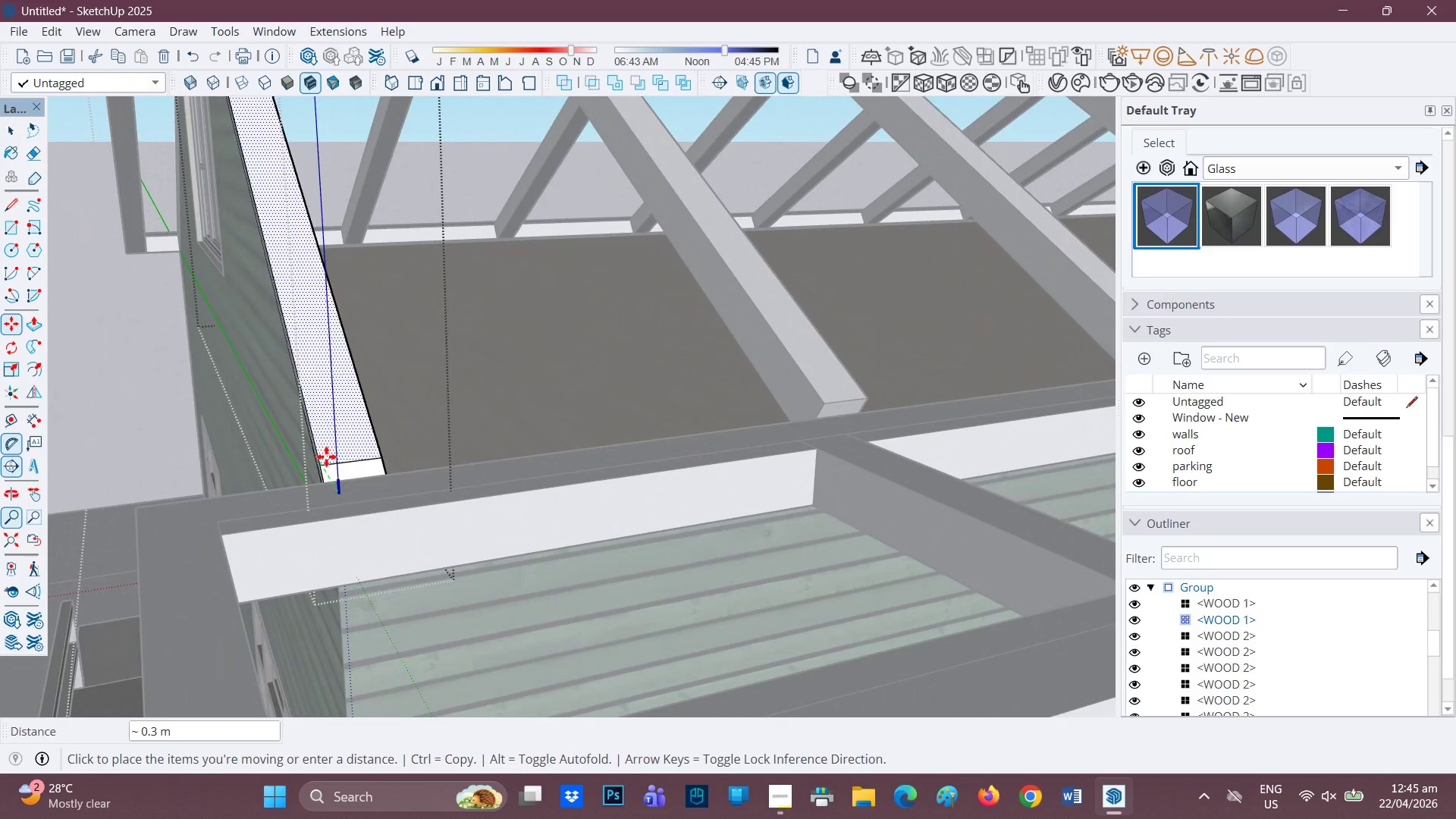 
left_click([326, 458])
 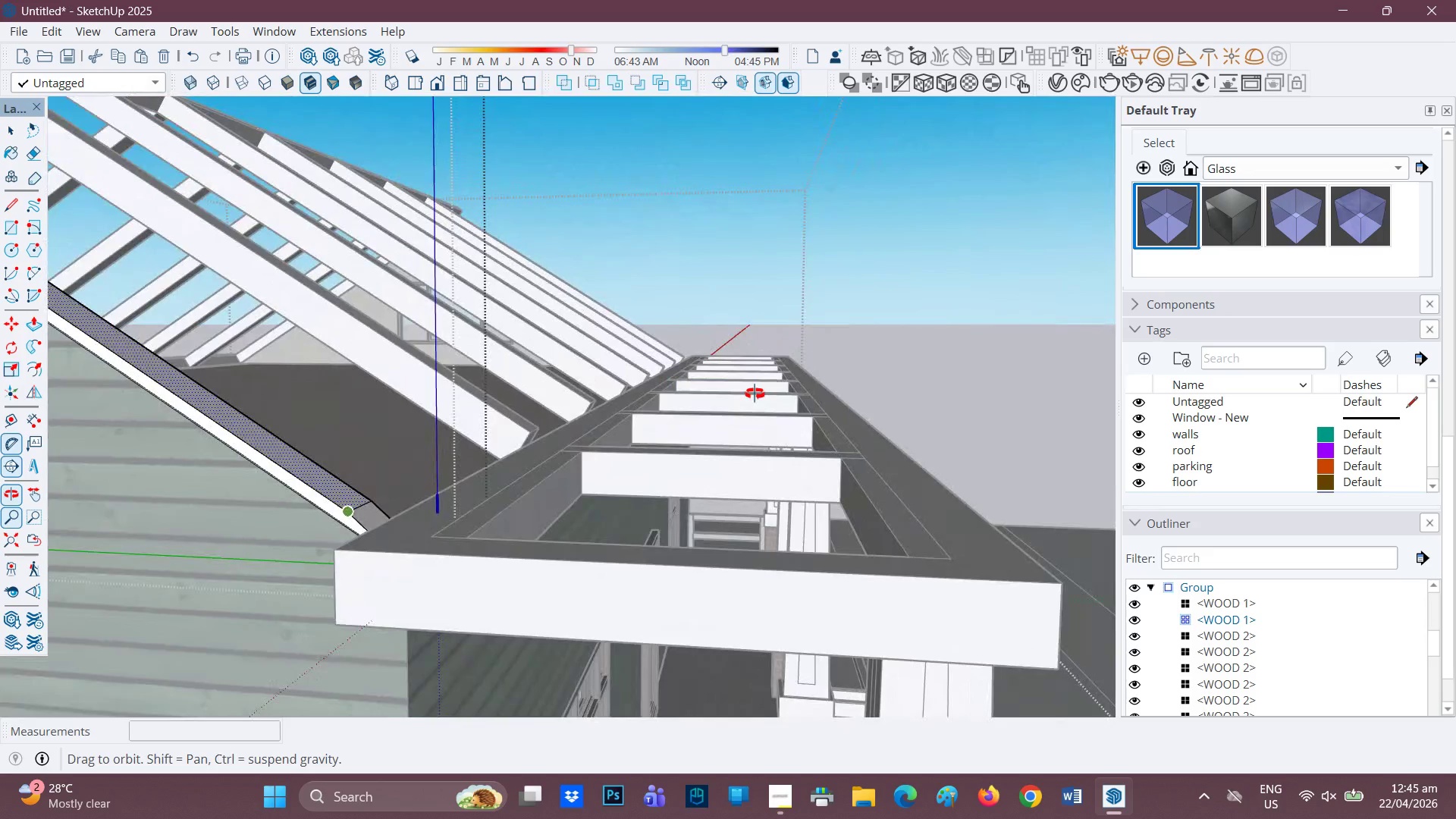 
wait(6.45)
 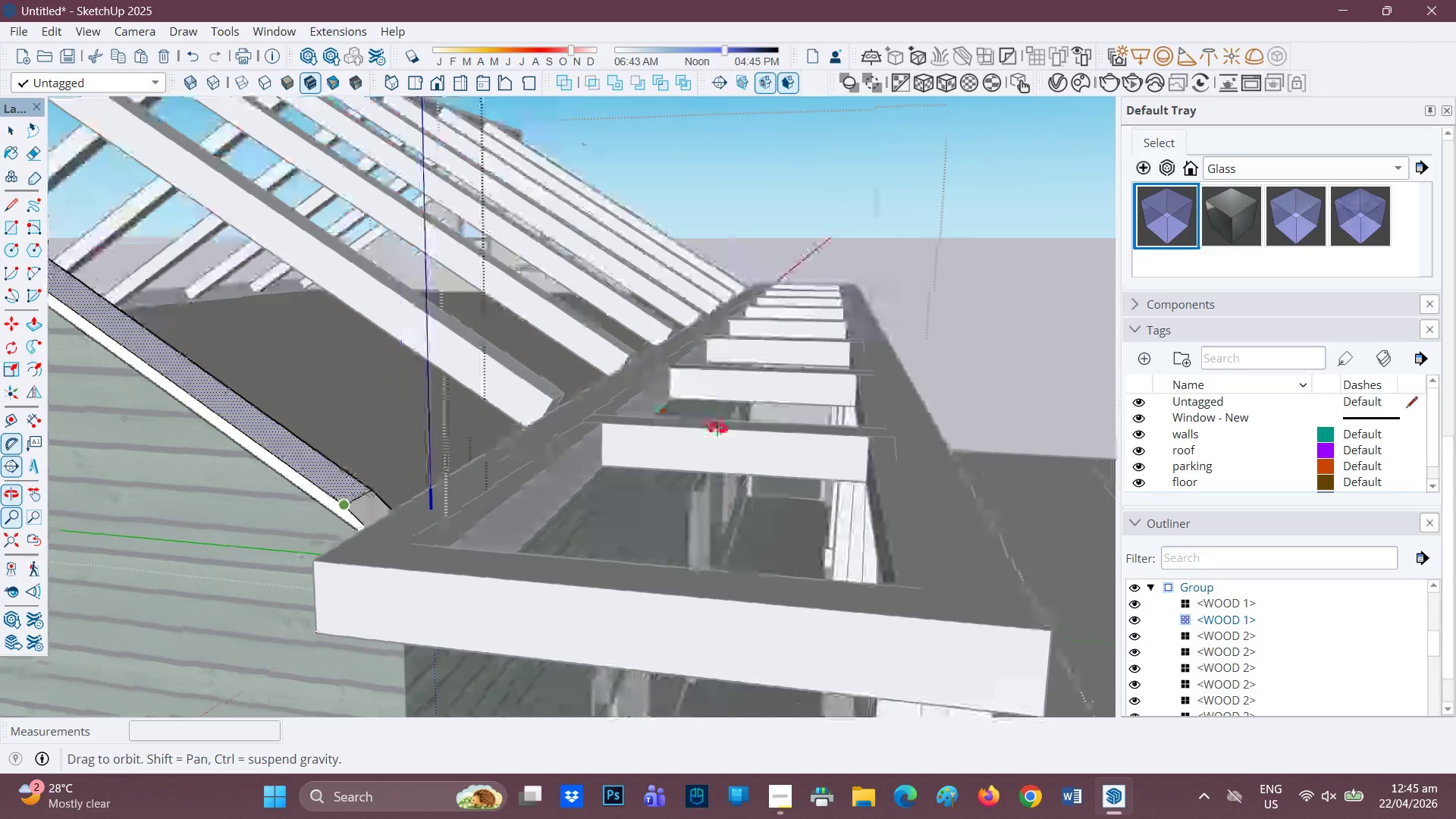 
key(Control+Z)
 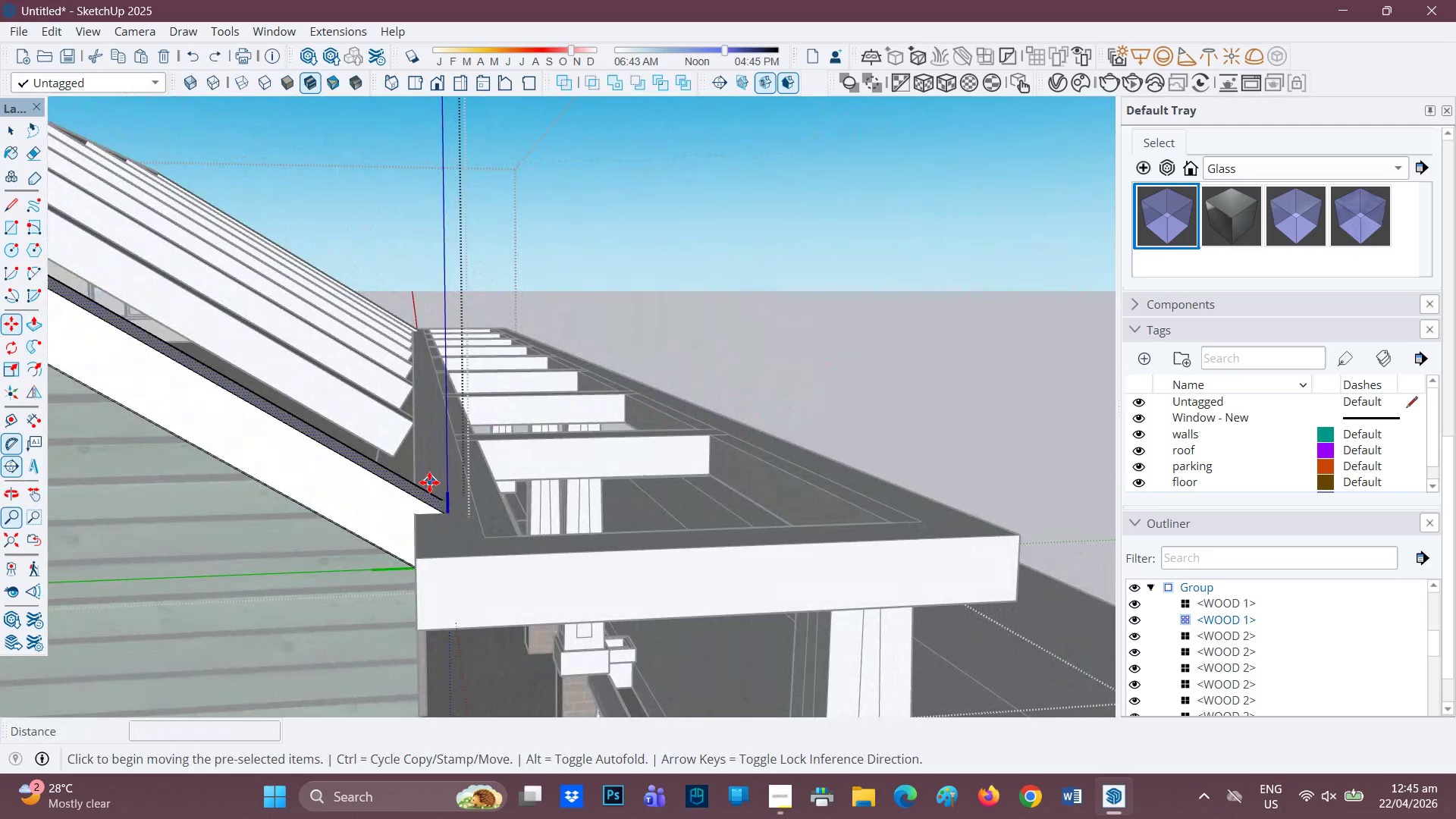 
scroll: coordinate [438, 480], scroll_direction: up, amount: 4.0
 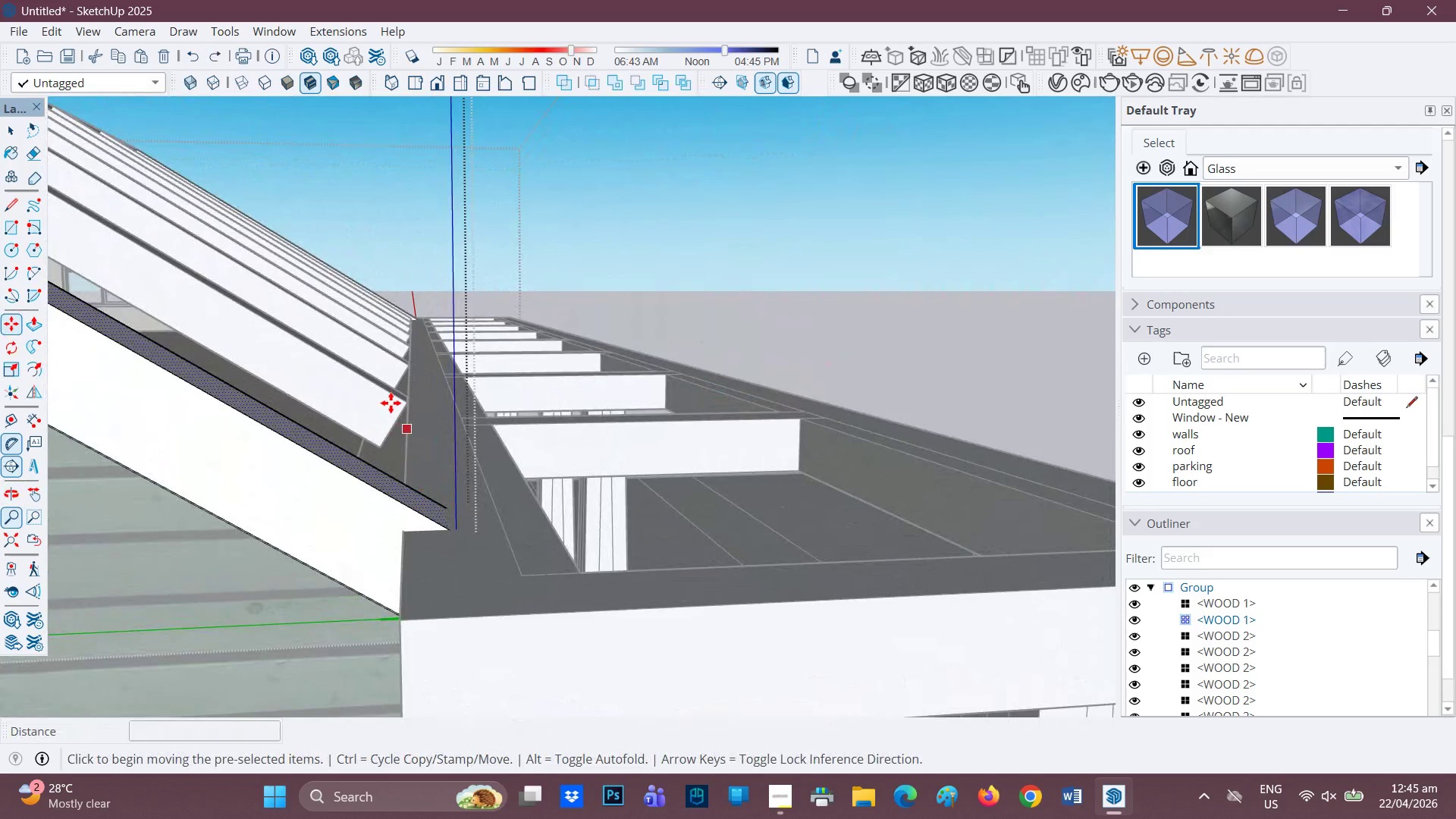 
key(Space)
 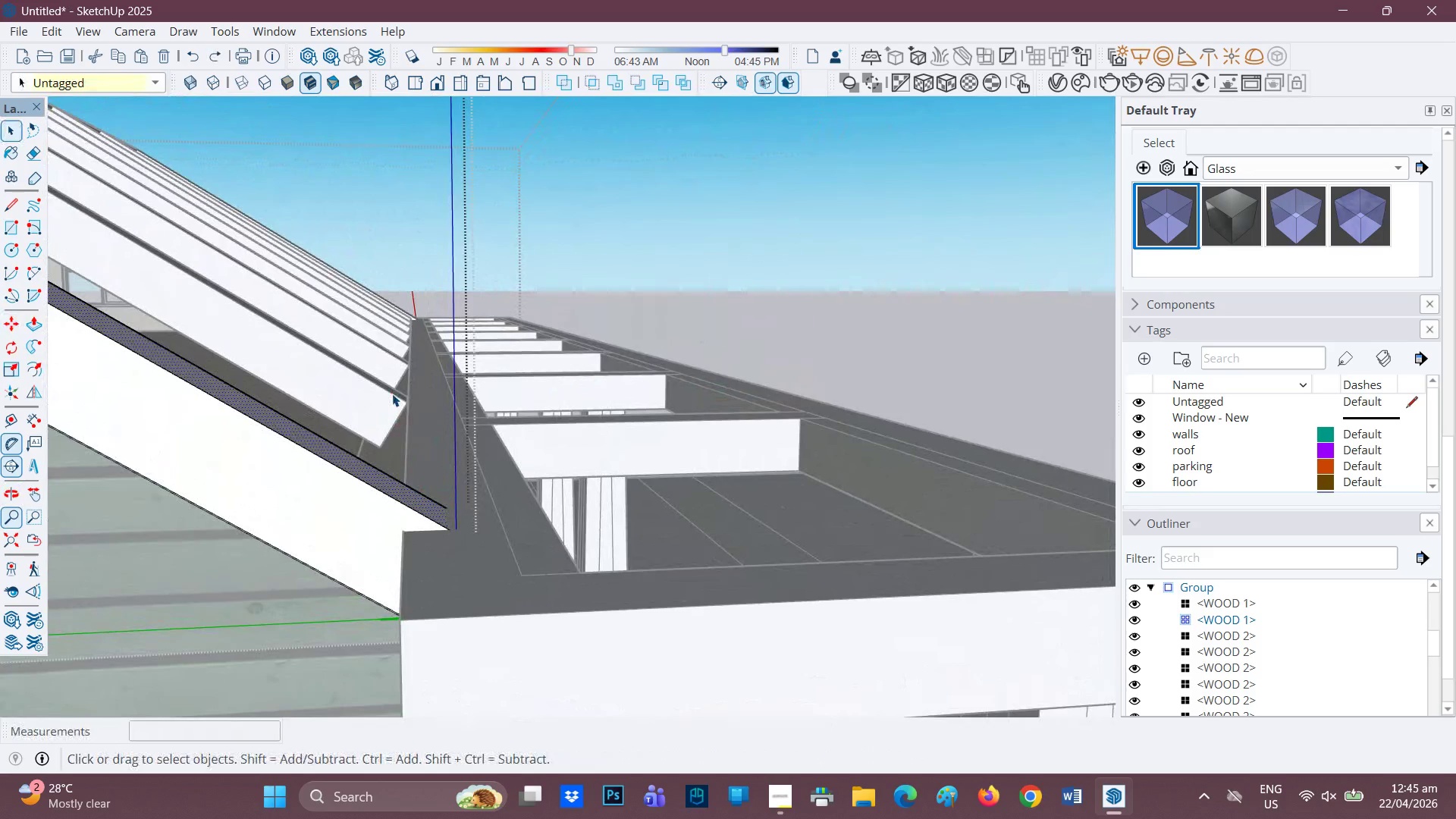 
left_click([392, 394])
 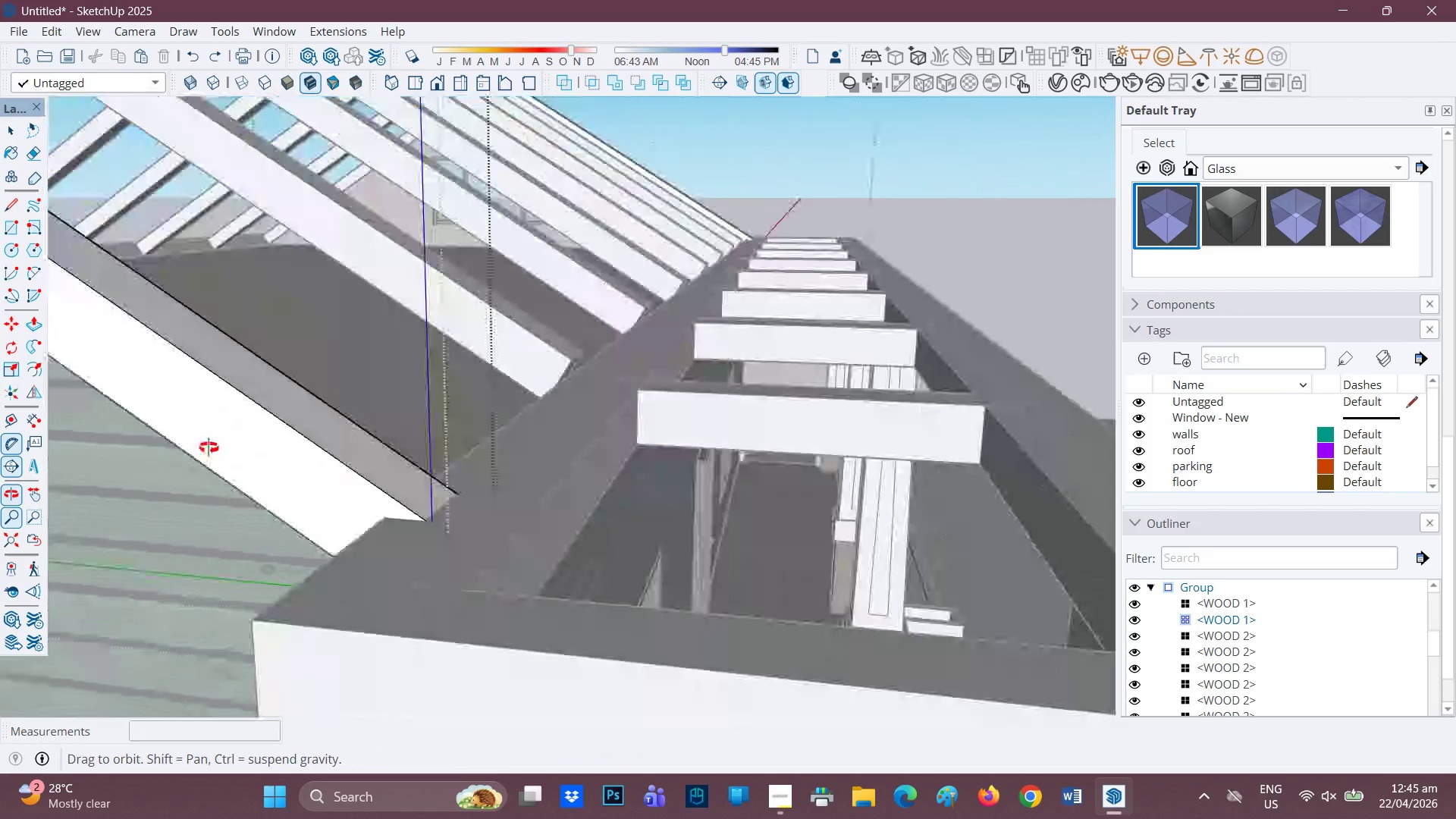 
key(Space)
 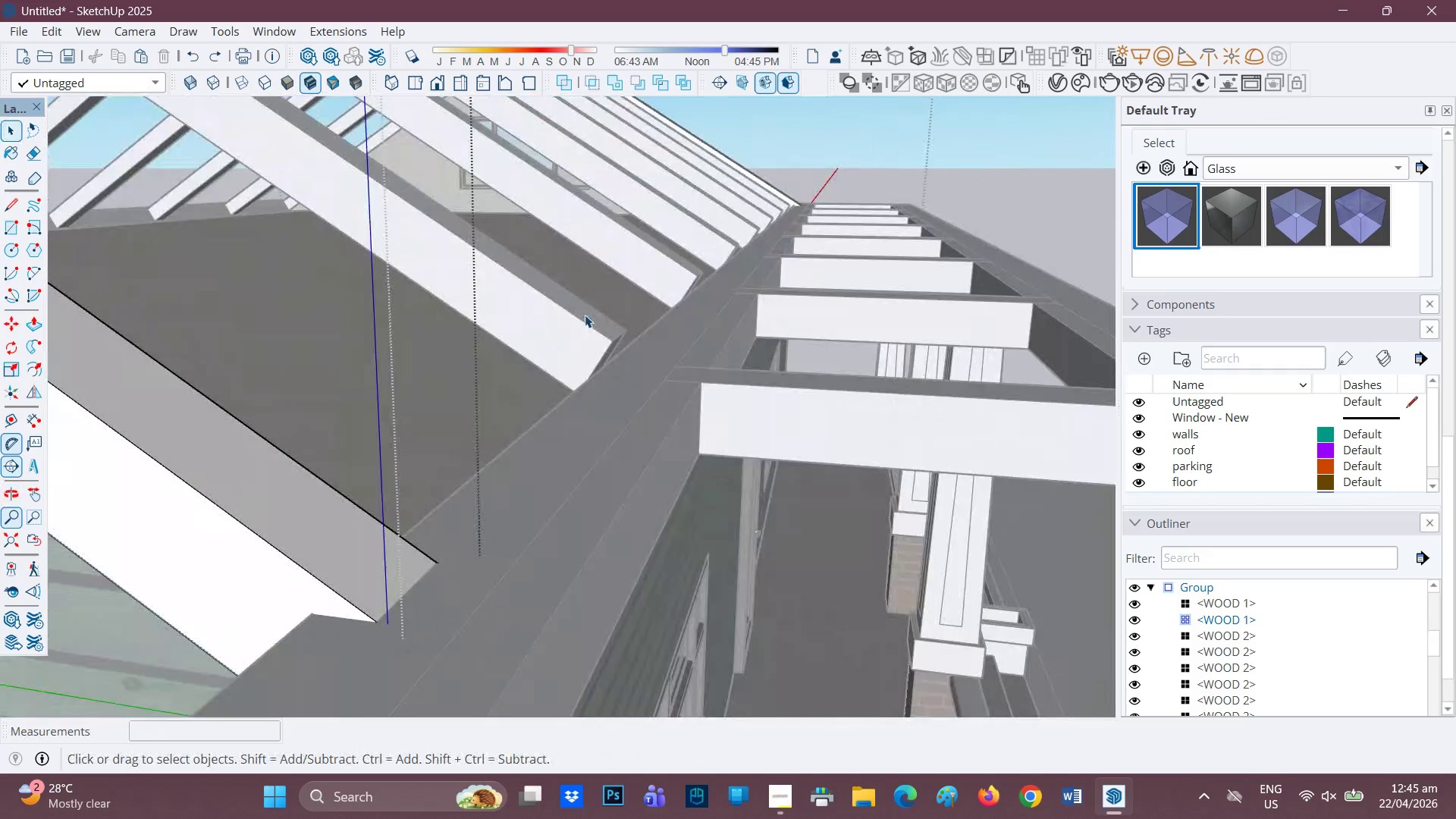 
scroll: coordinate [504, 368], scroll_direction: up, amount: 2.0
 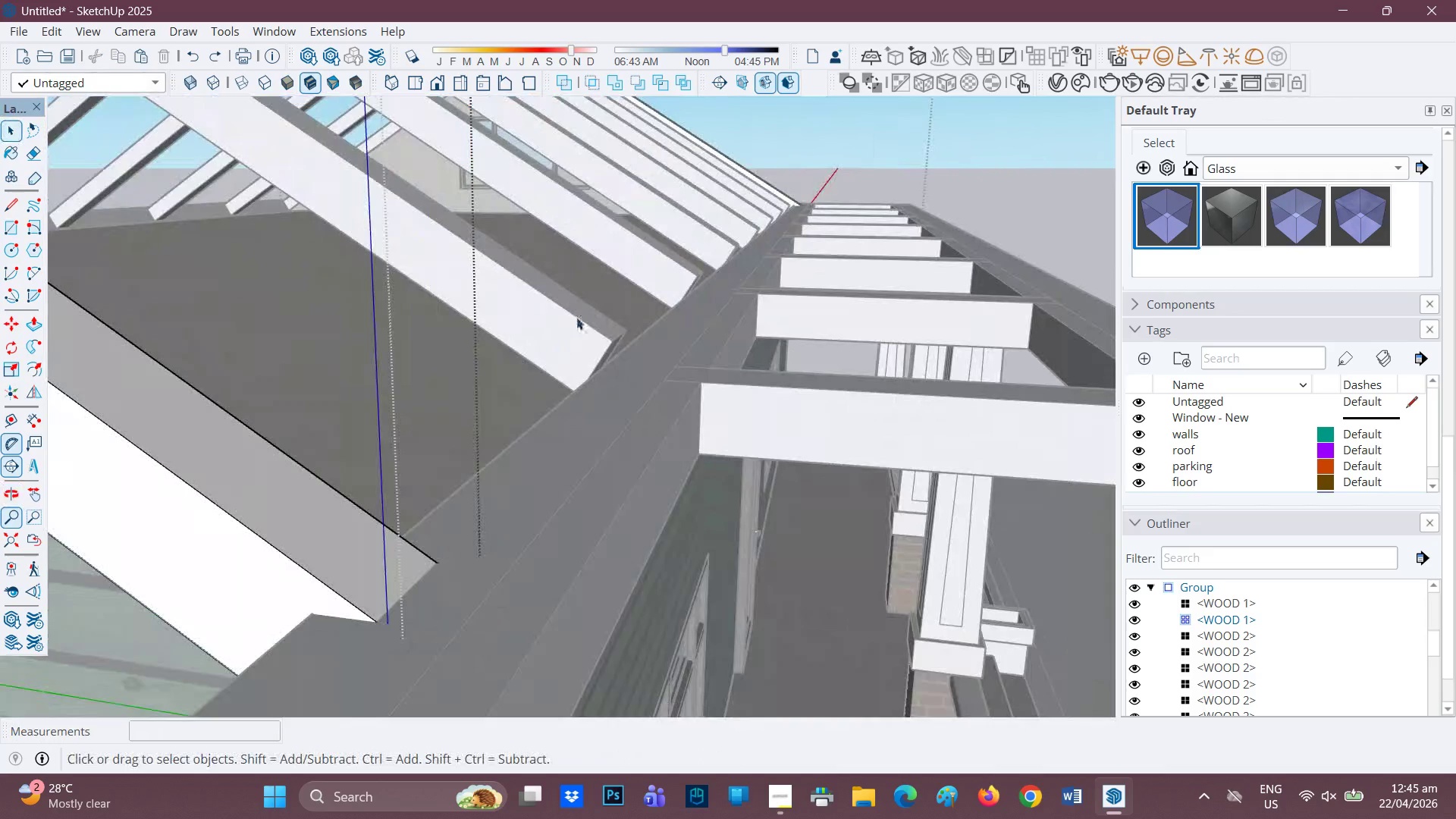 
double_click([585, 315])
 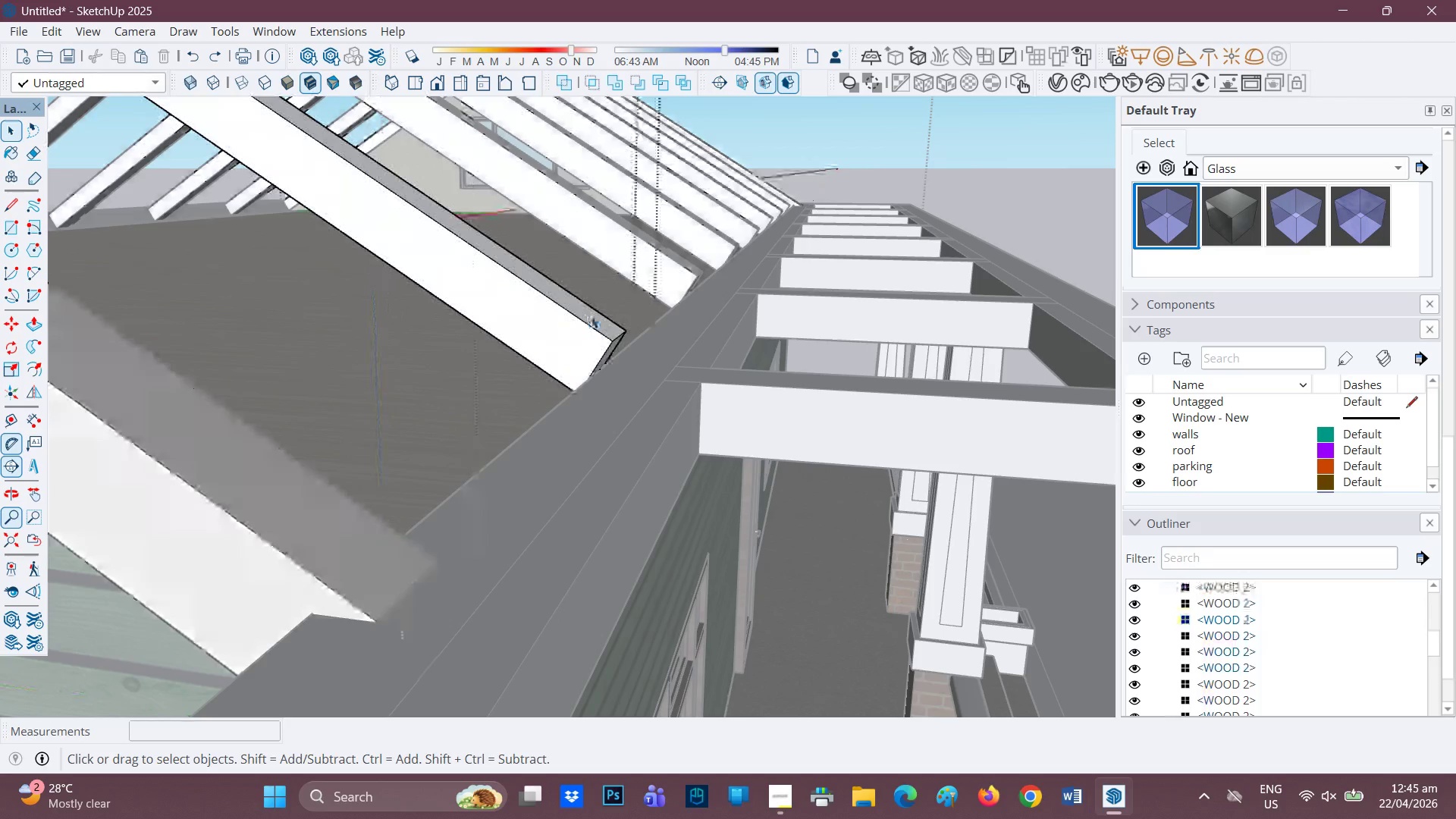 
scroll: coordinate [601, 380], scroll_direction: up, amount: 7.0
 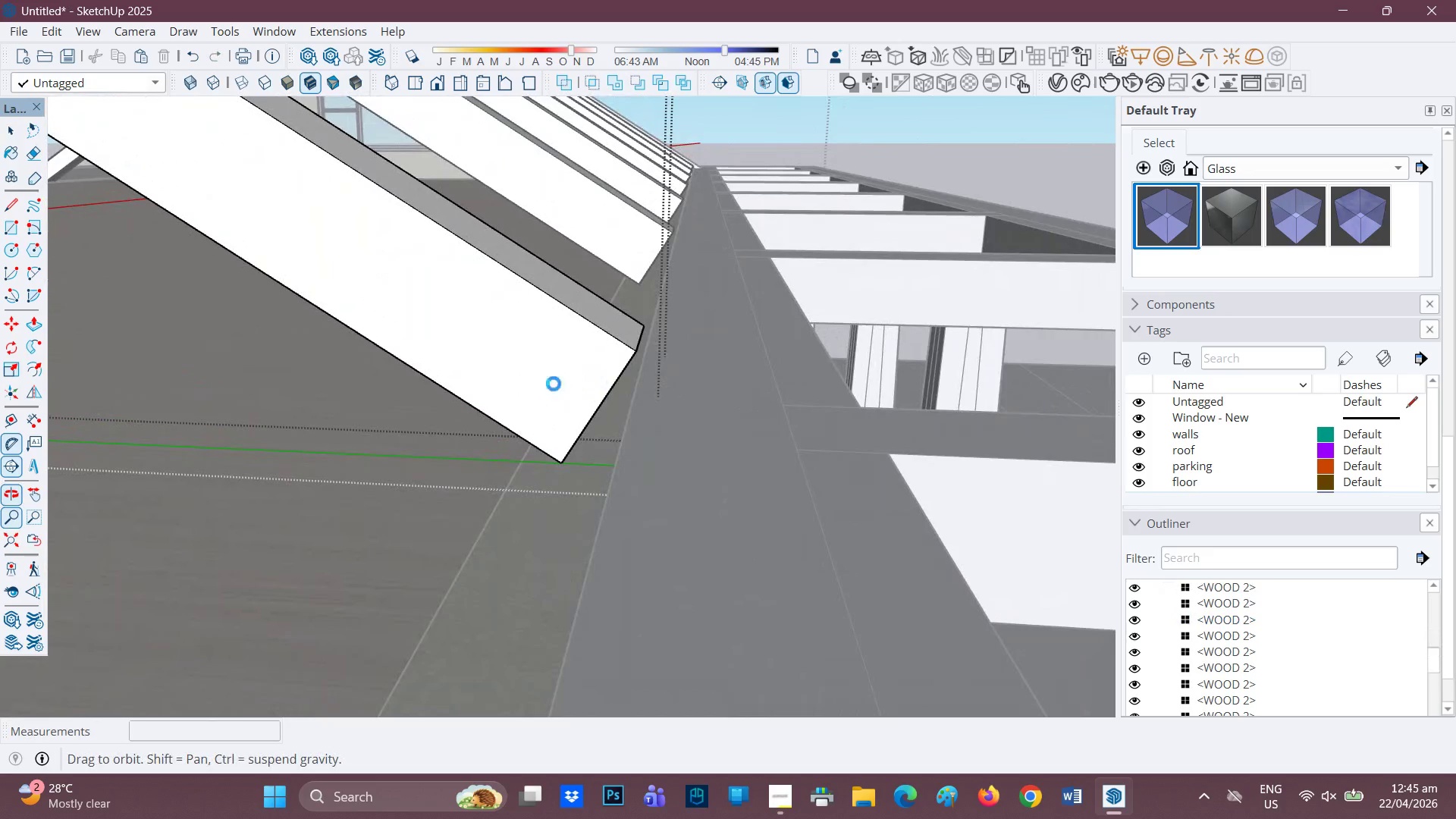 
scroll: coordinate [479, 378], scroll_direction: down, amount: 1.0
 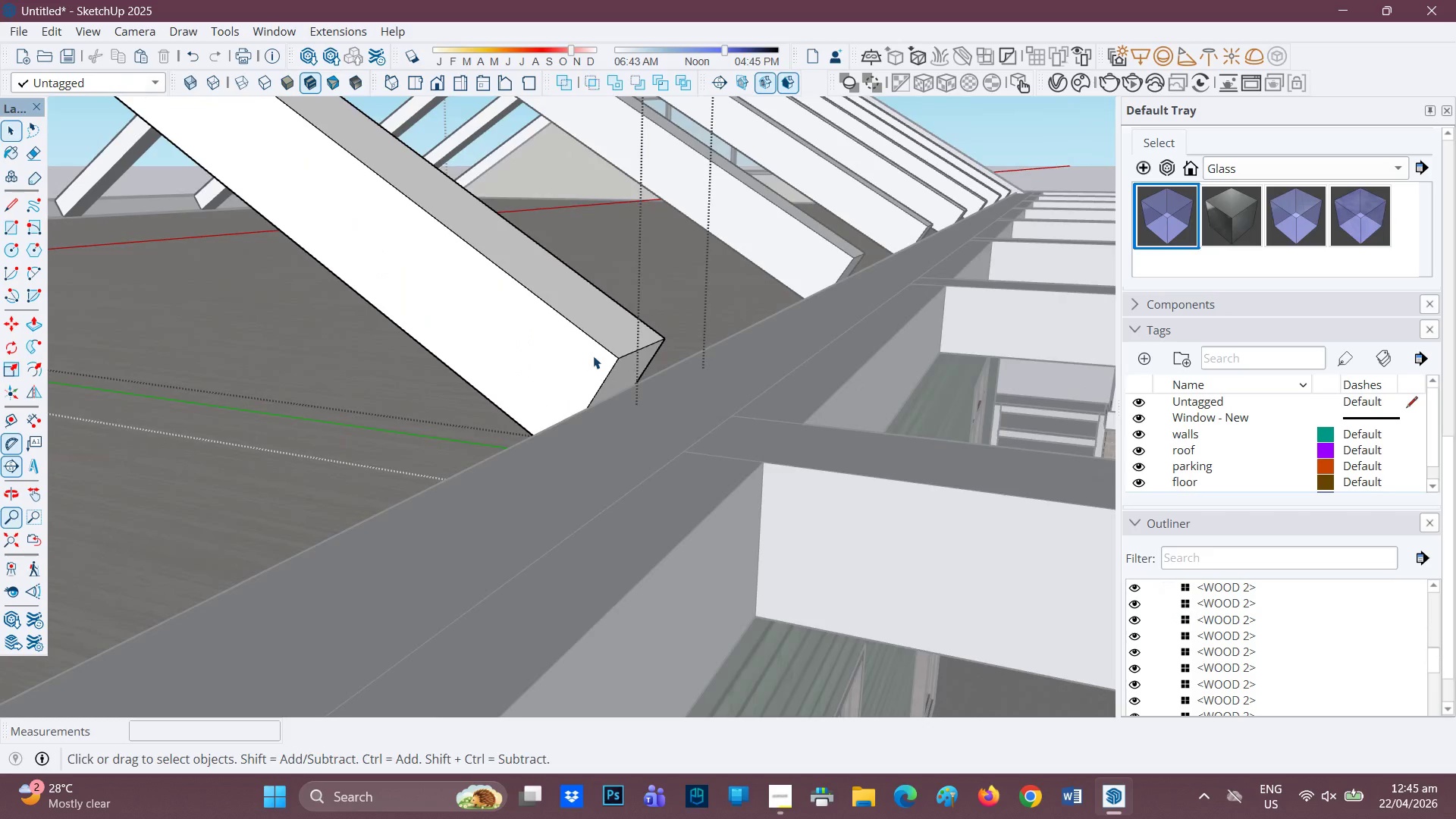 
left_click([626, 369])
 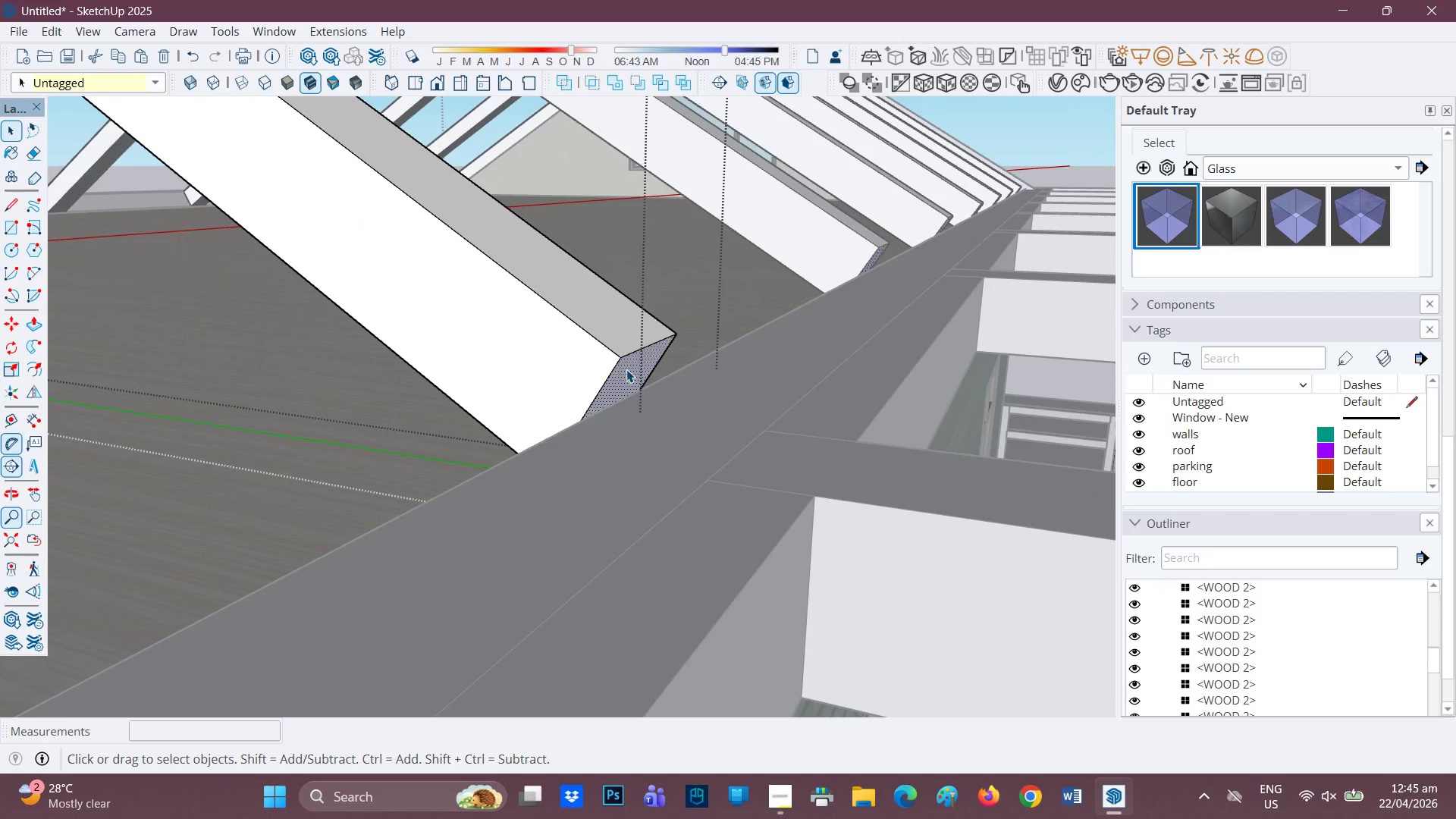 
scroll: coordinate [626, 366], scroll_direction: up, amount: 1.0
 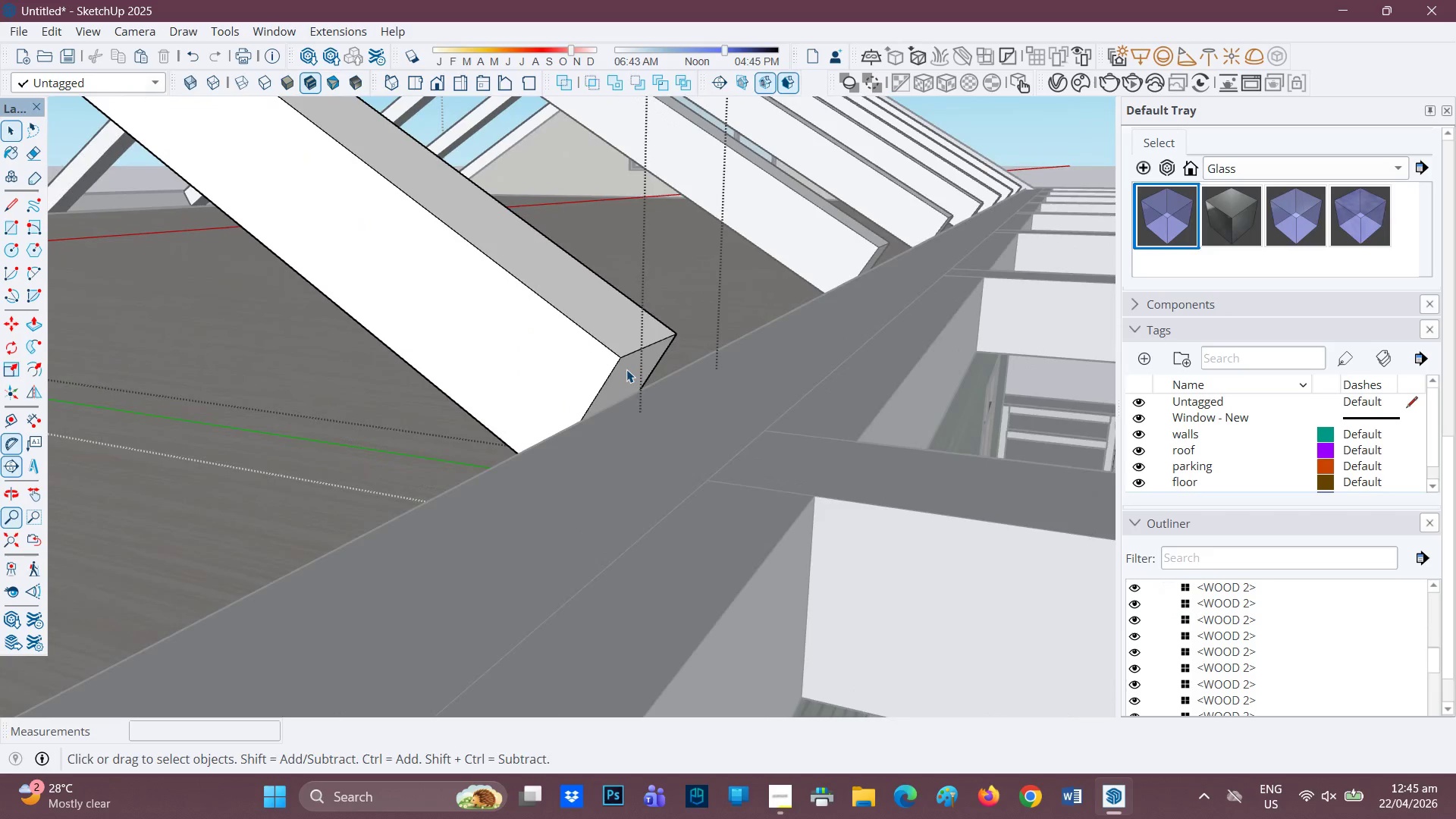 
key(P)
 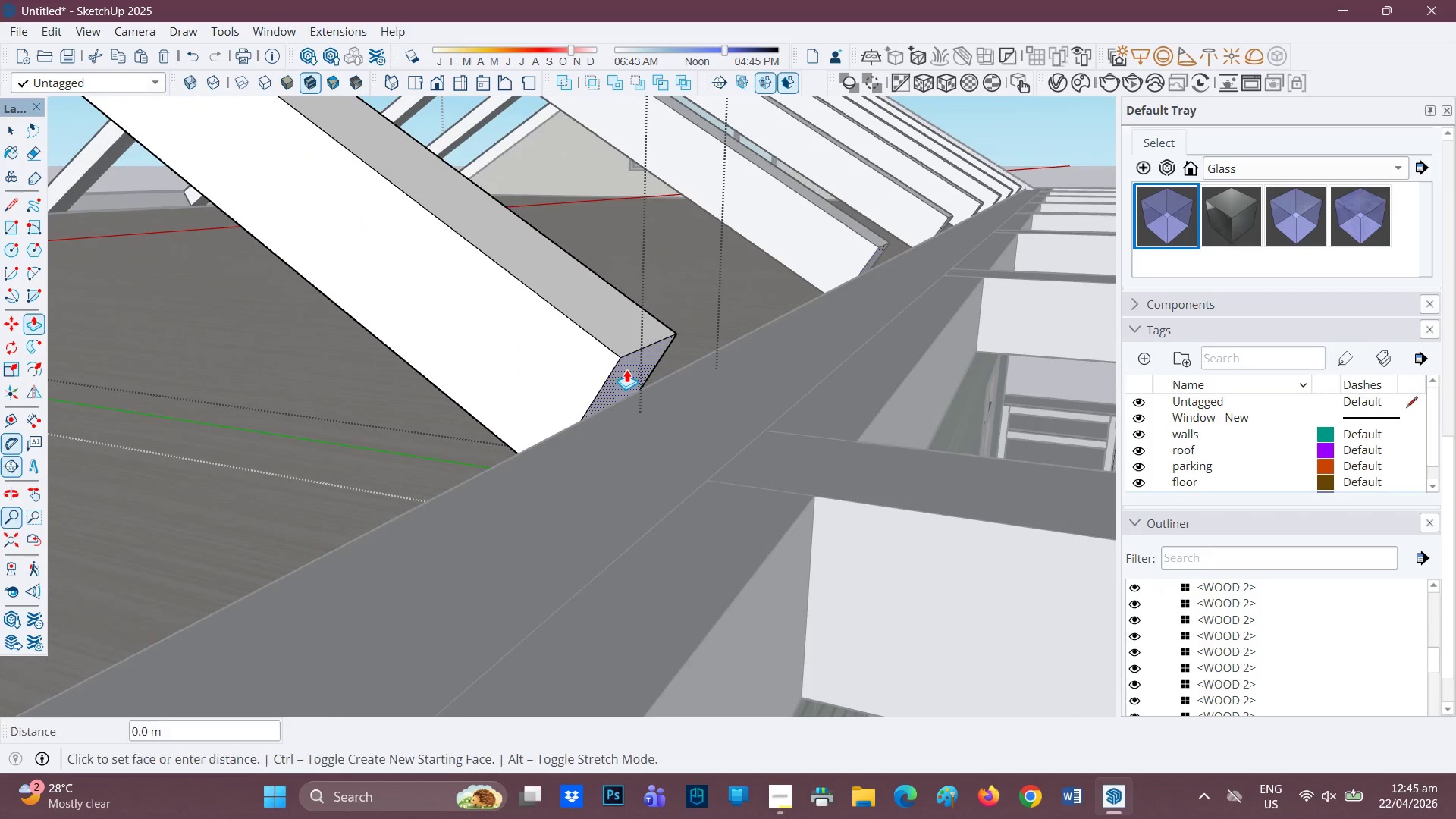 
left_click([626, 369])
 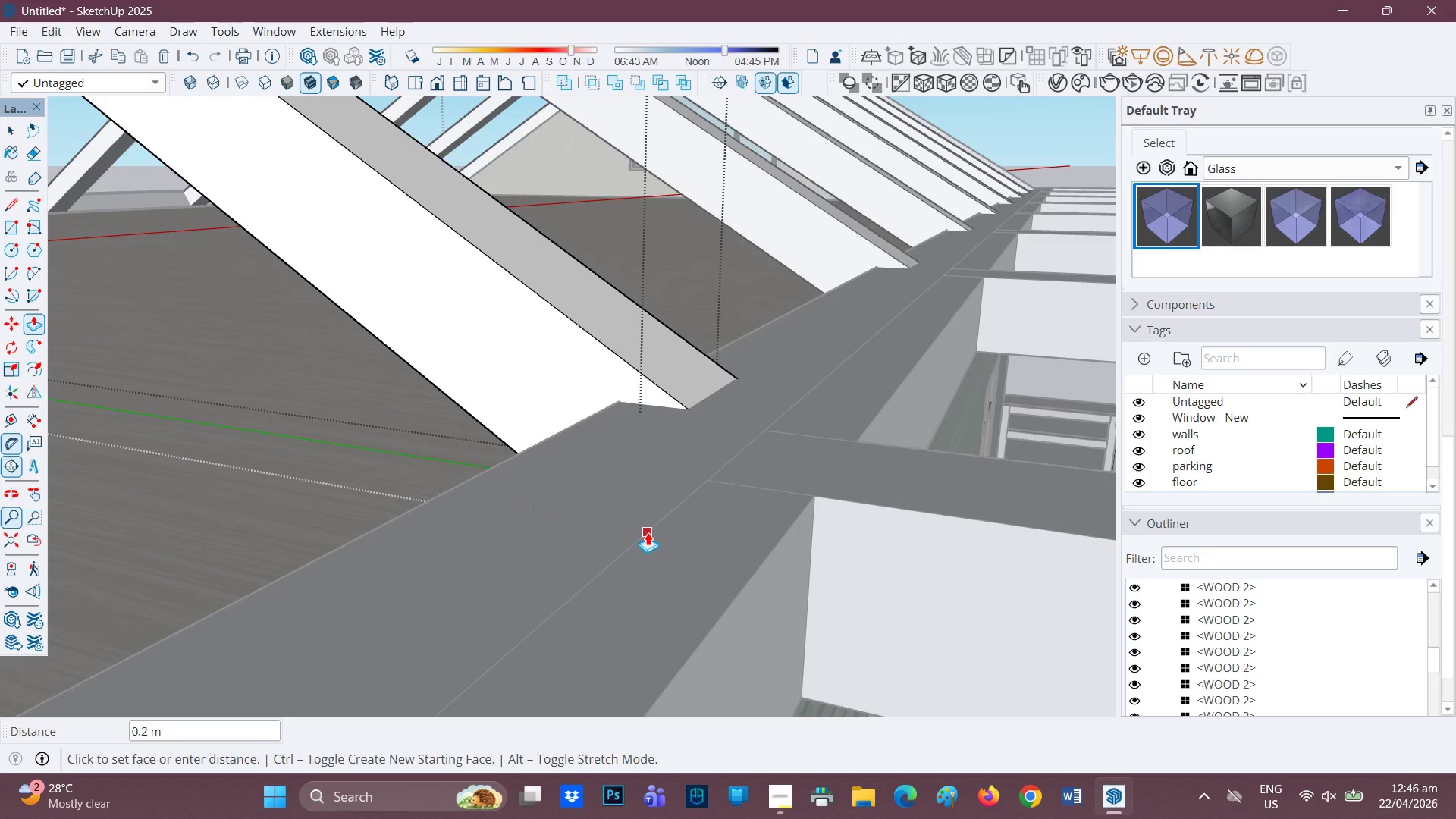 
wait(6.23)
 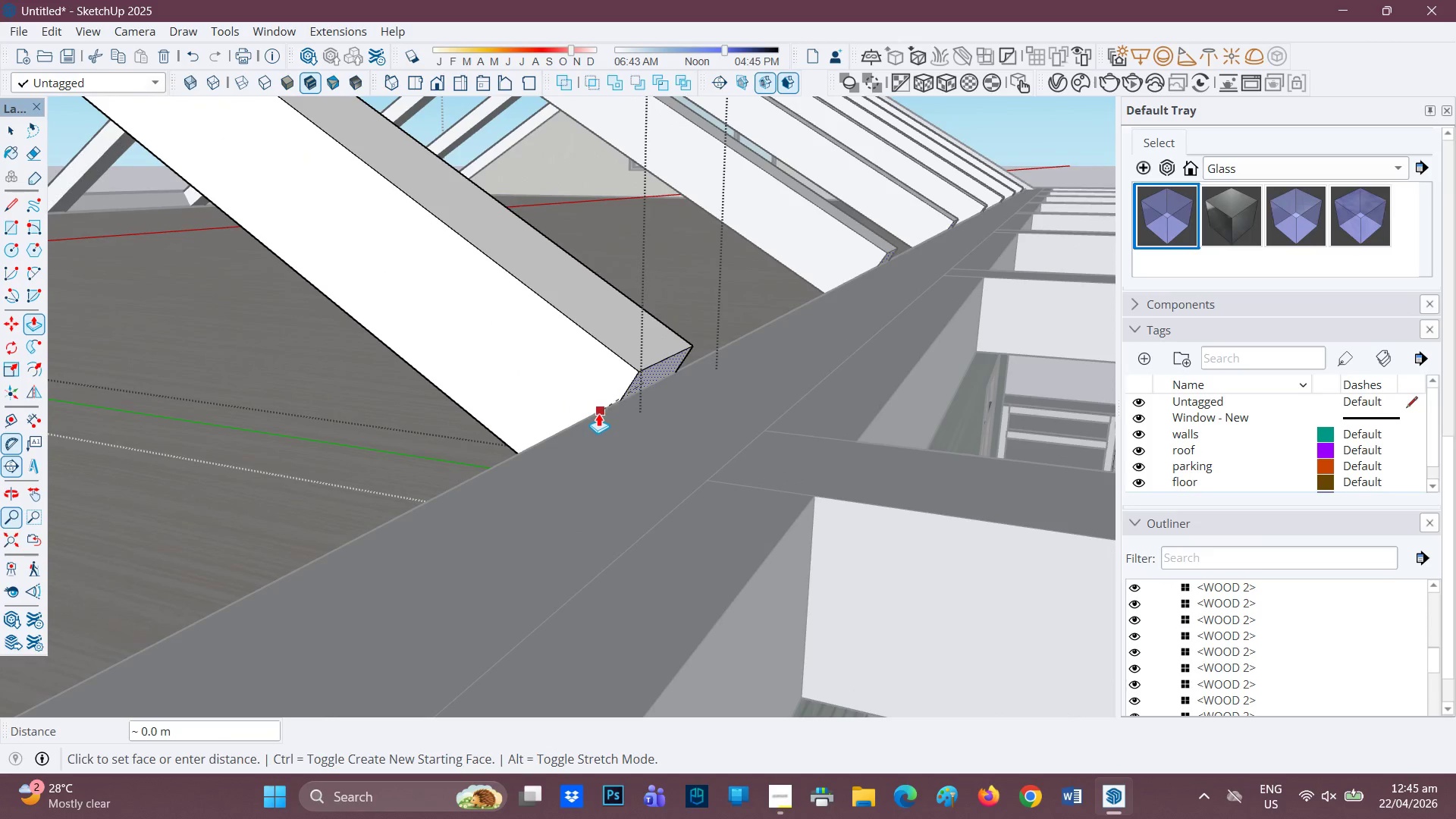 
scroll: coordinate [445, 554], scroll_direction: down, amount: 29.0
 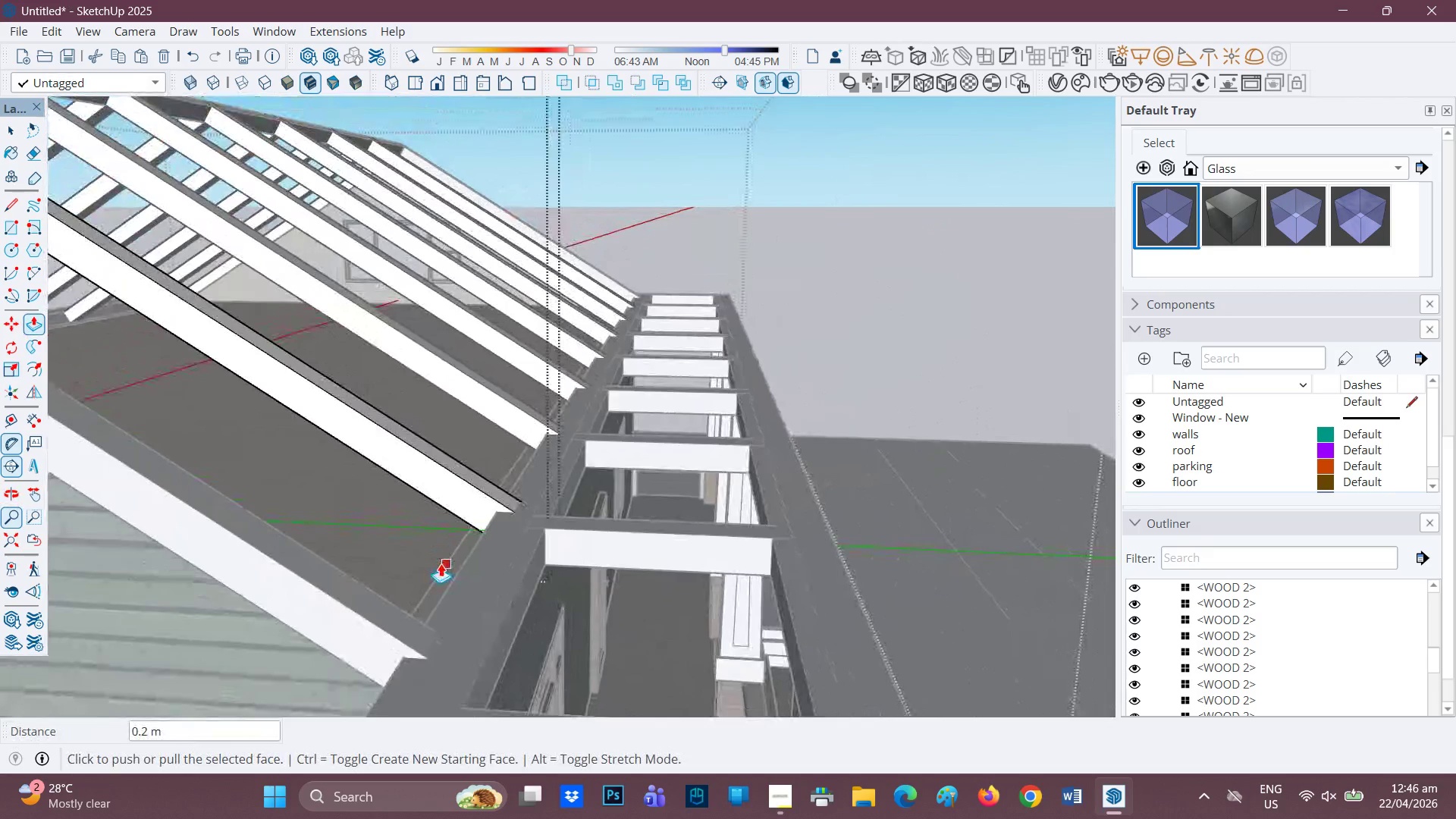 
key(Space)
 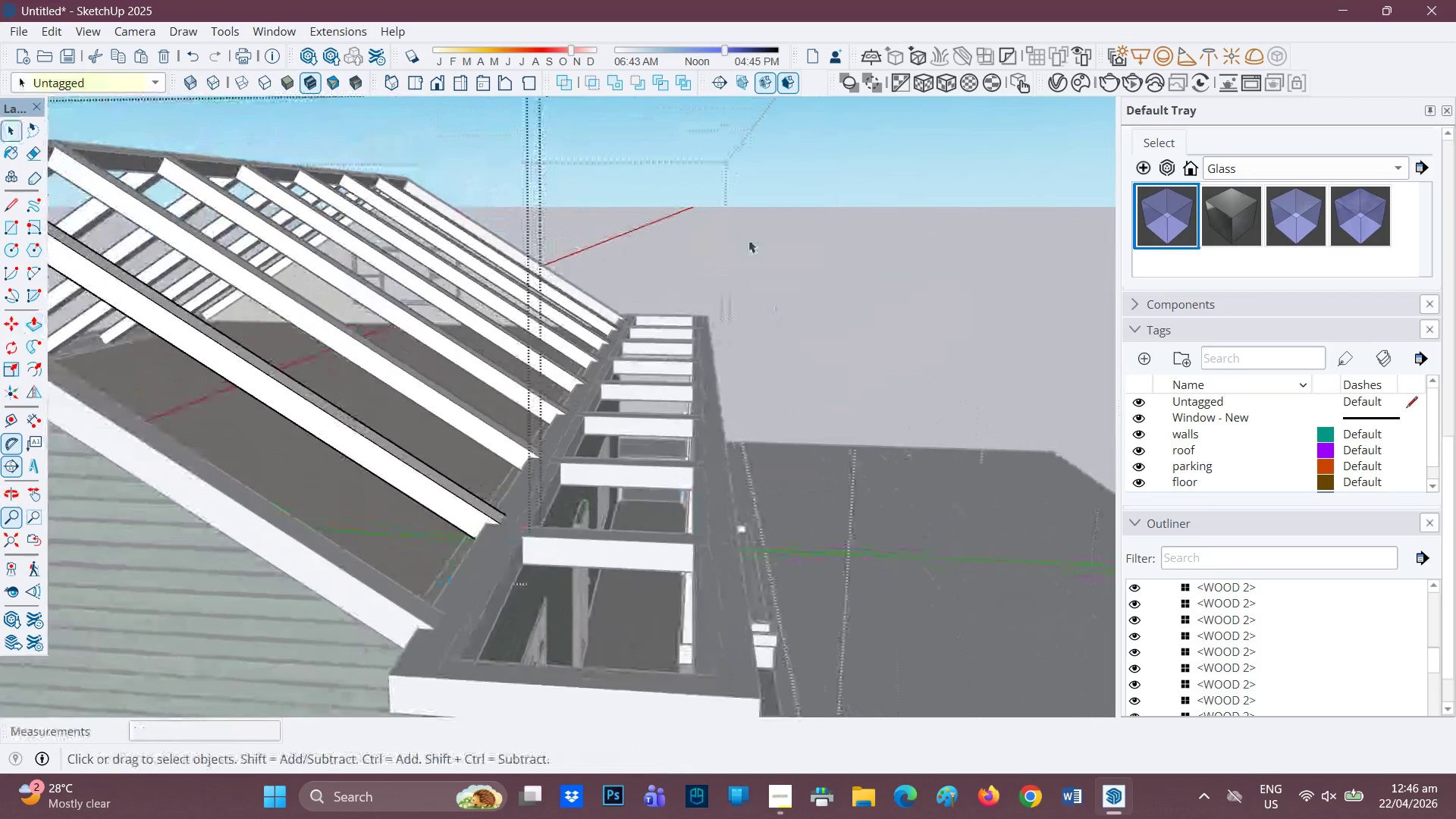 
scroll: coordinate [467, 553], scroll_direction: down, amount: 6.0
 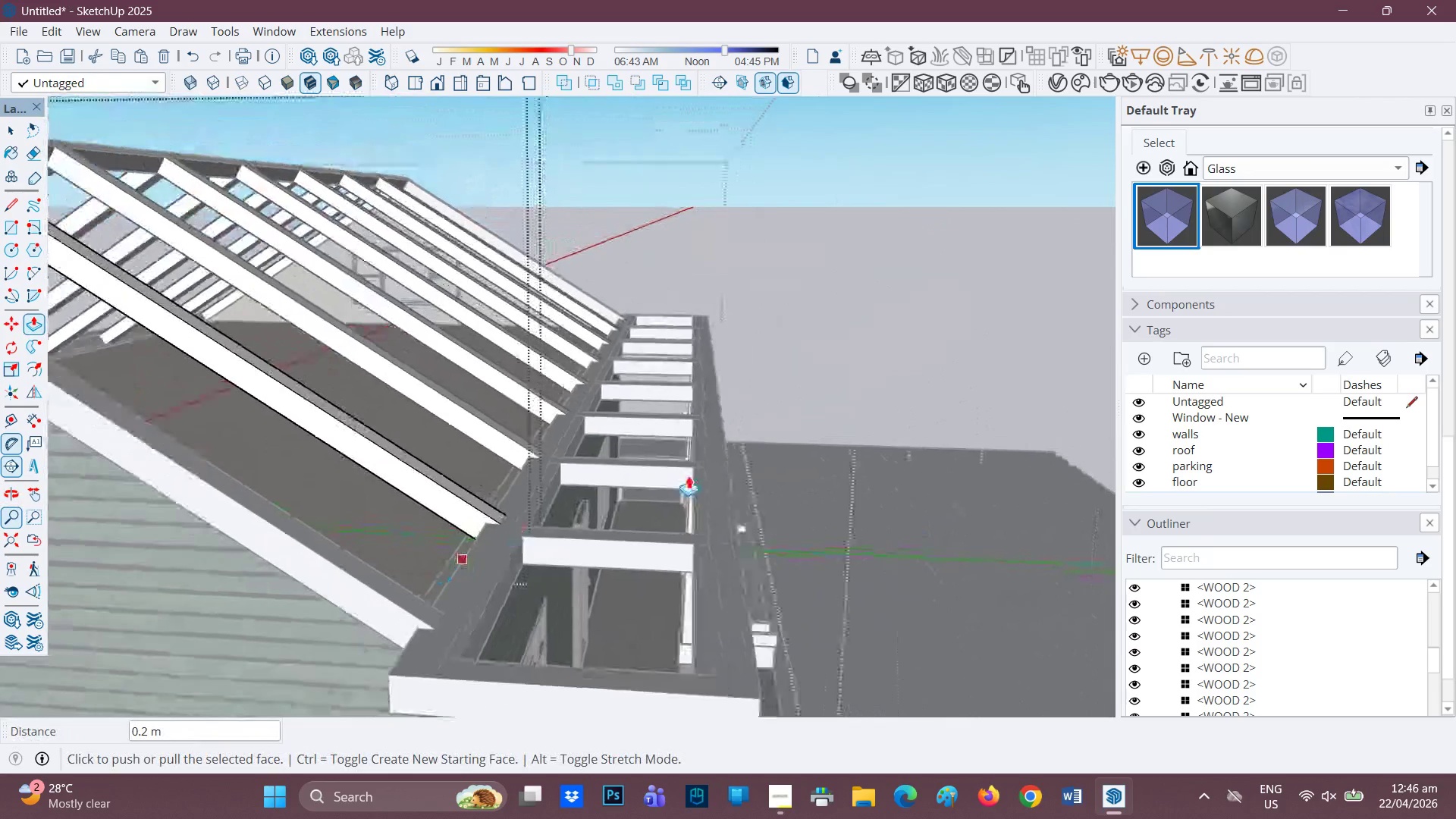 
left_click([748, 236])
 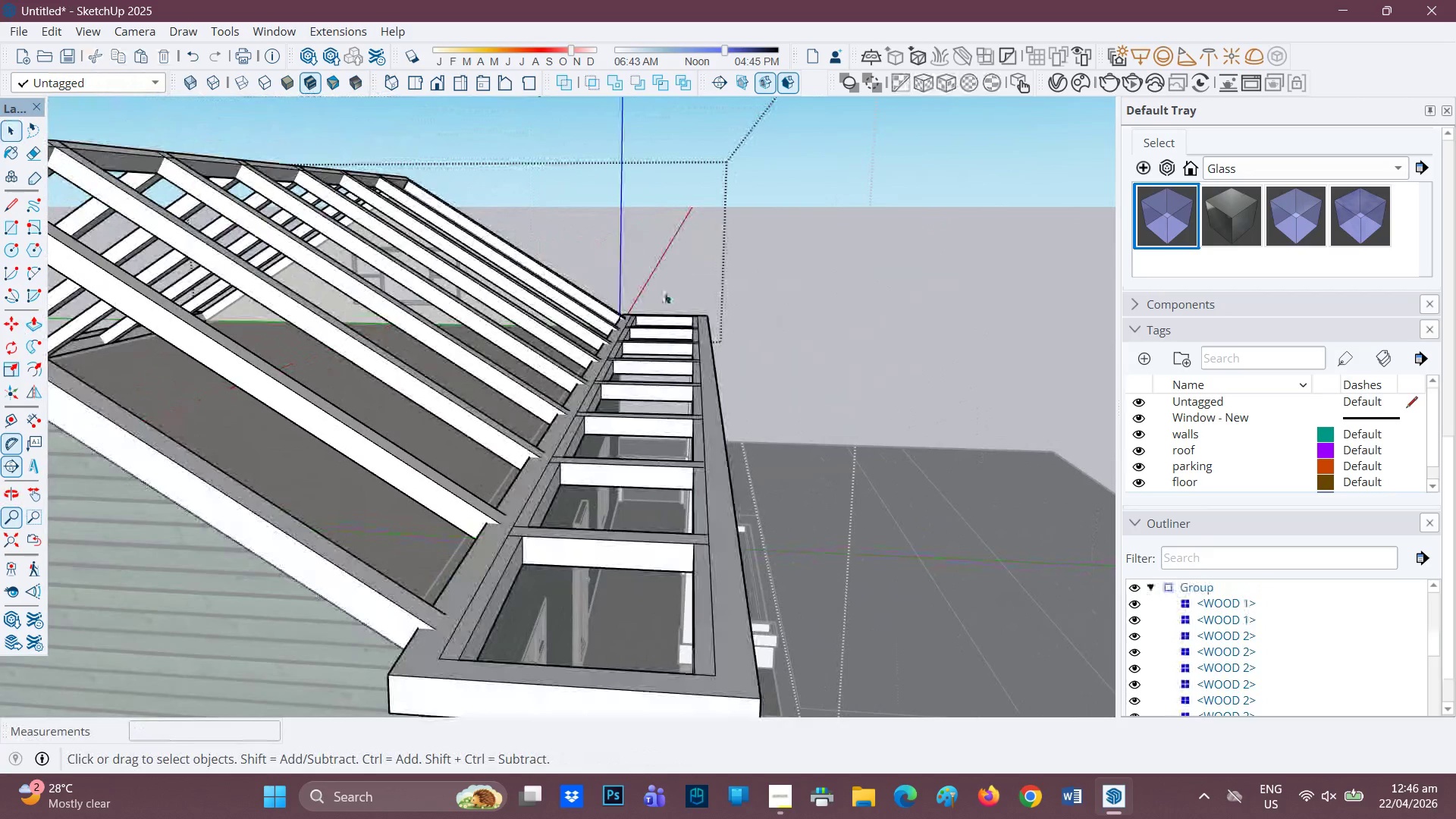 
scroll: coordinate [464, 479], scroll_direction: down, amount: 5.0
 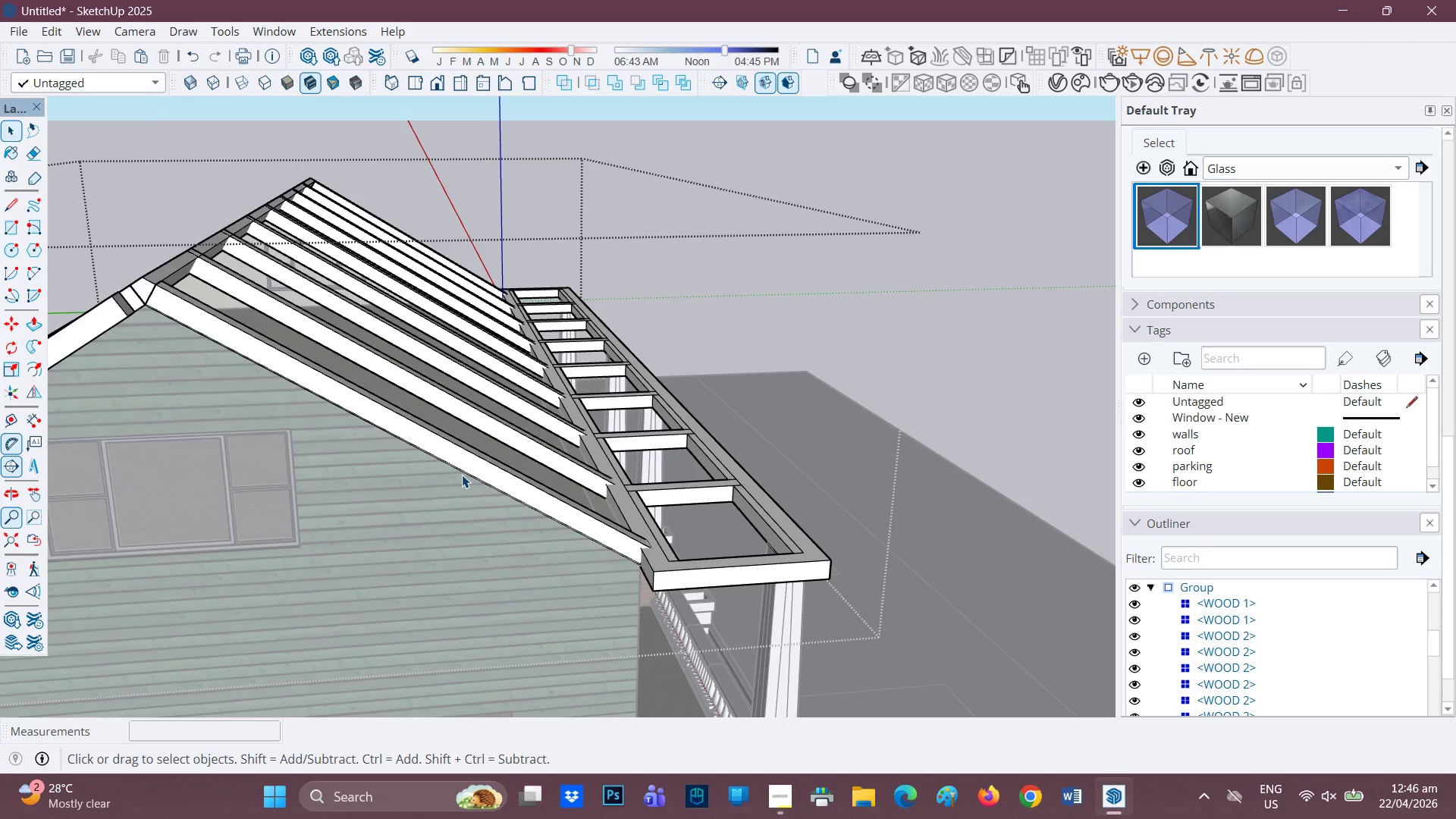 
wait(36.56)
 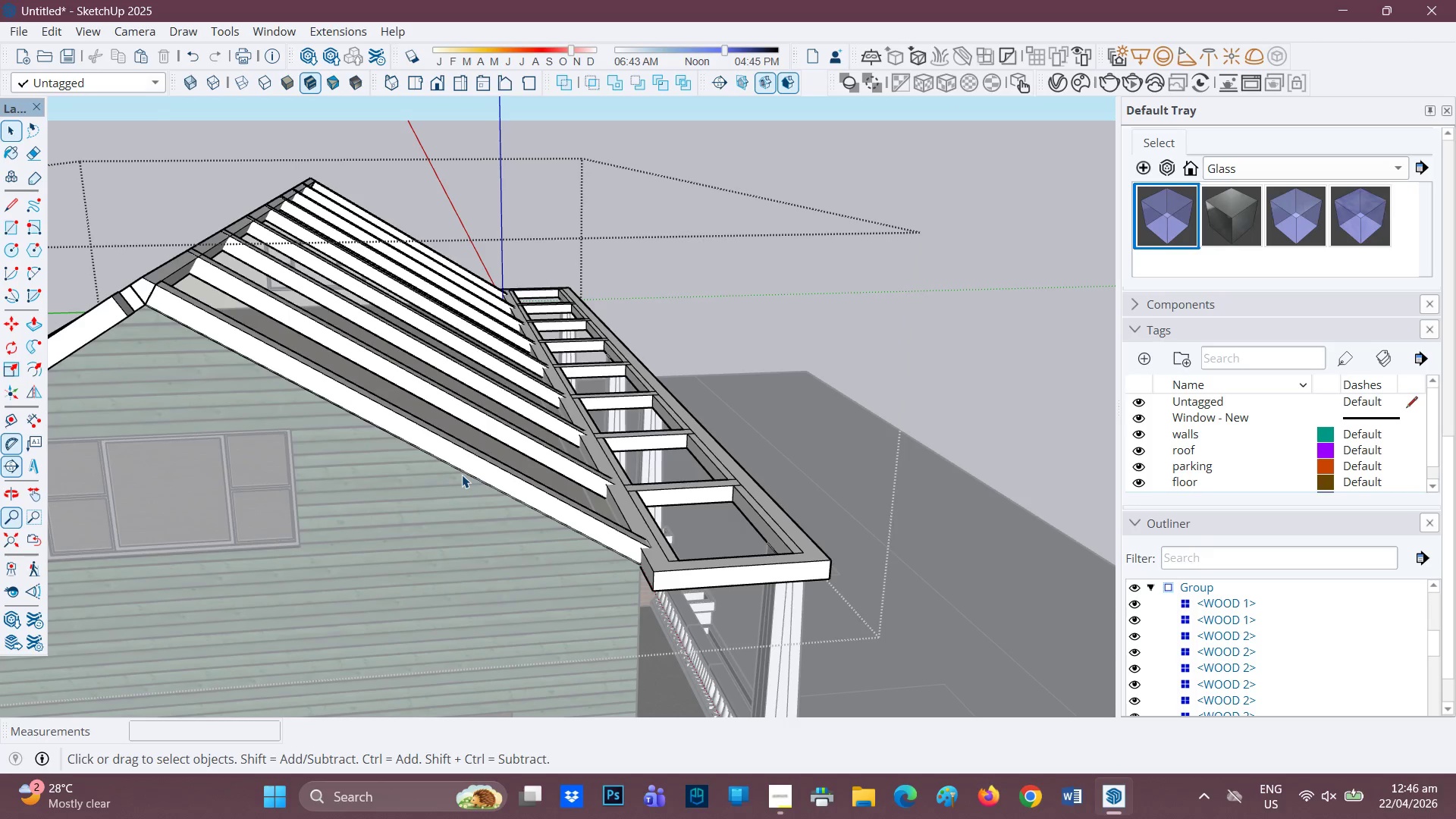 
scroll: coordinate [409, 342], scroll_direction: down, amount: 1.0
 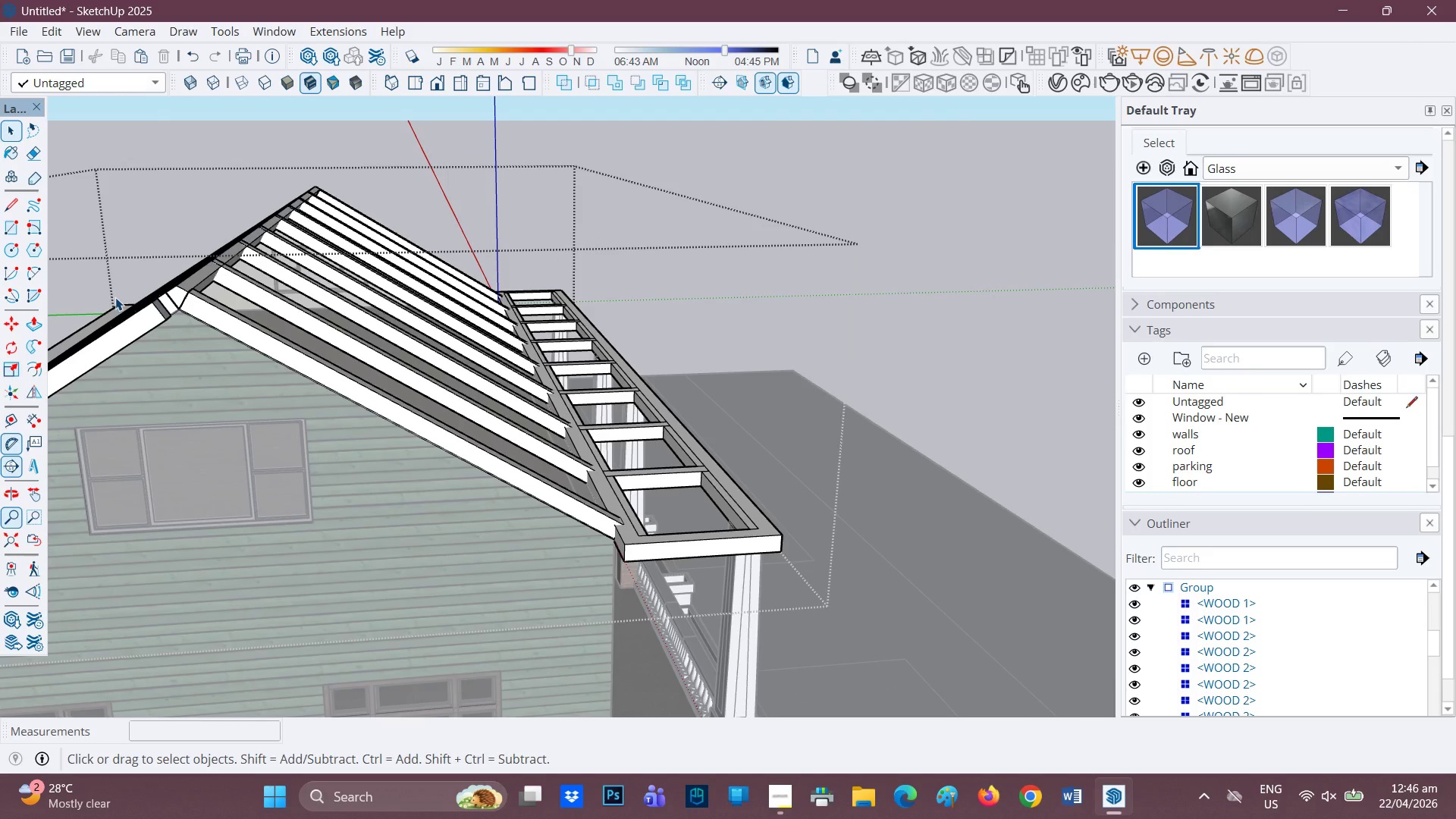 
scroll: coordinate [162, 288], scroll_direction: up, amount: 2.0
 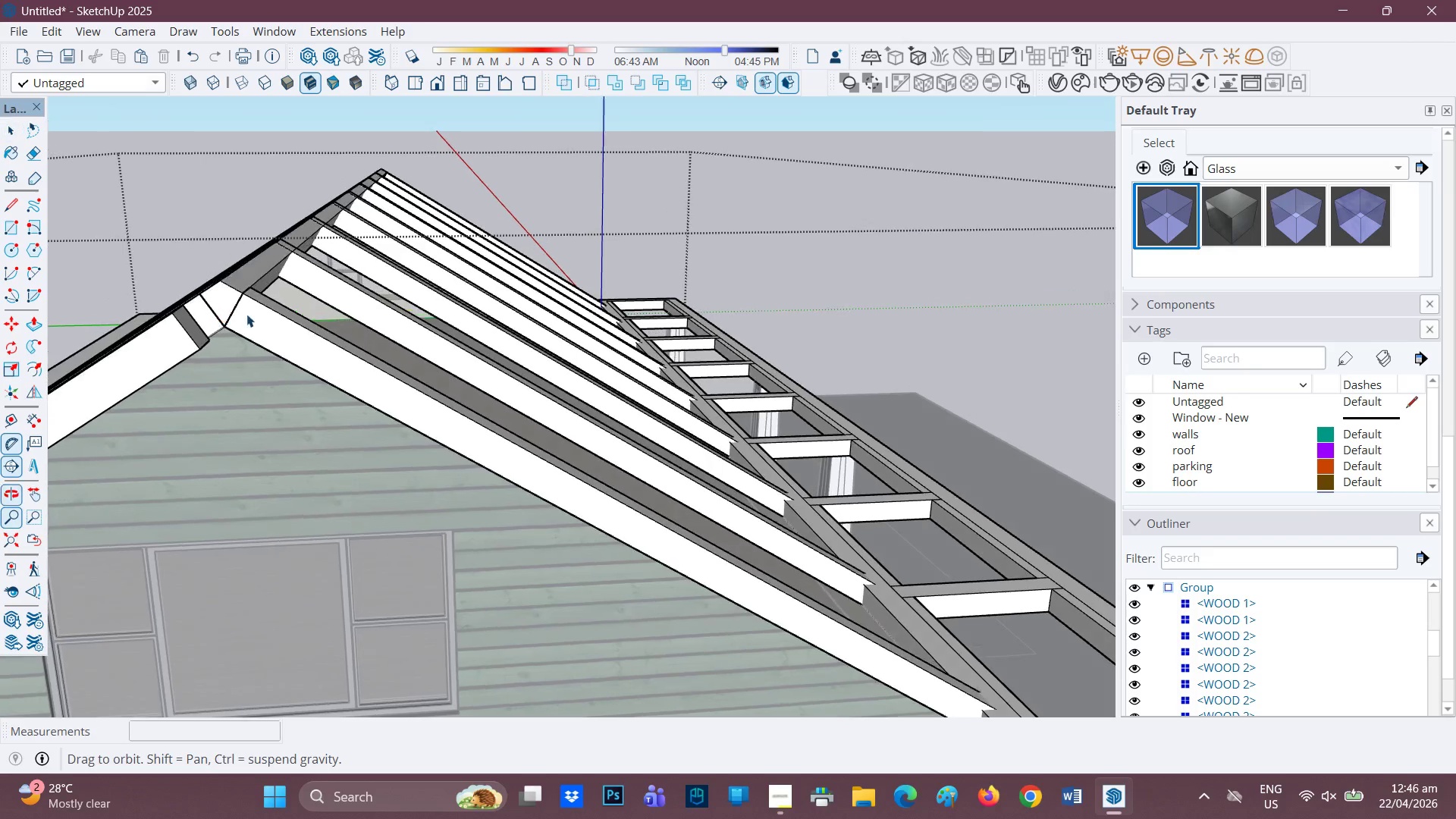 
key(Space)
 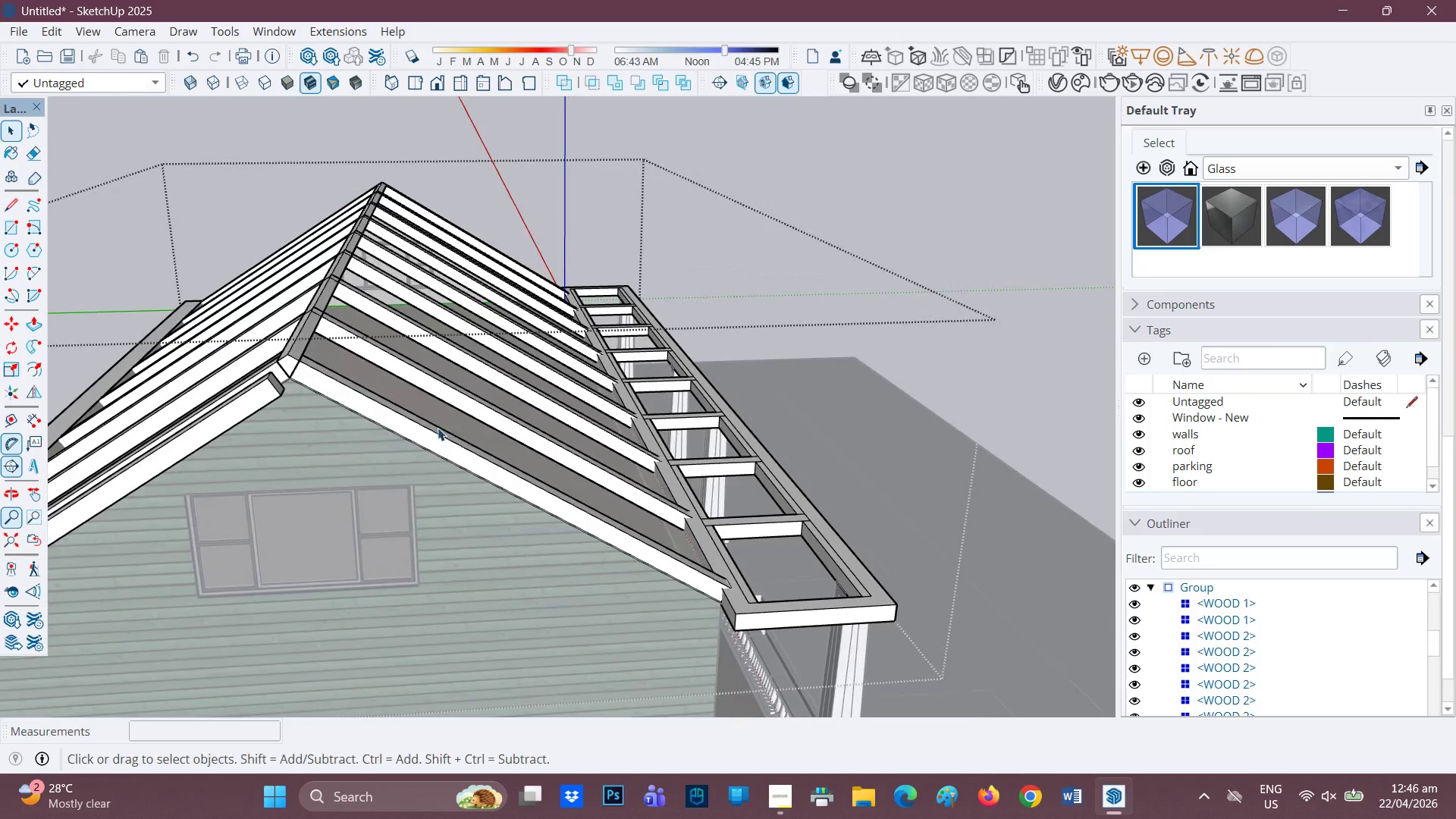 
scroll: coordinate [376, 351], scroll_direction: down, amount: 2.0
 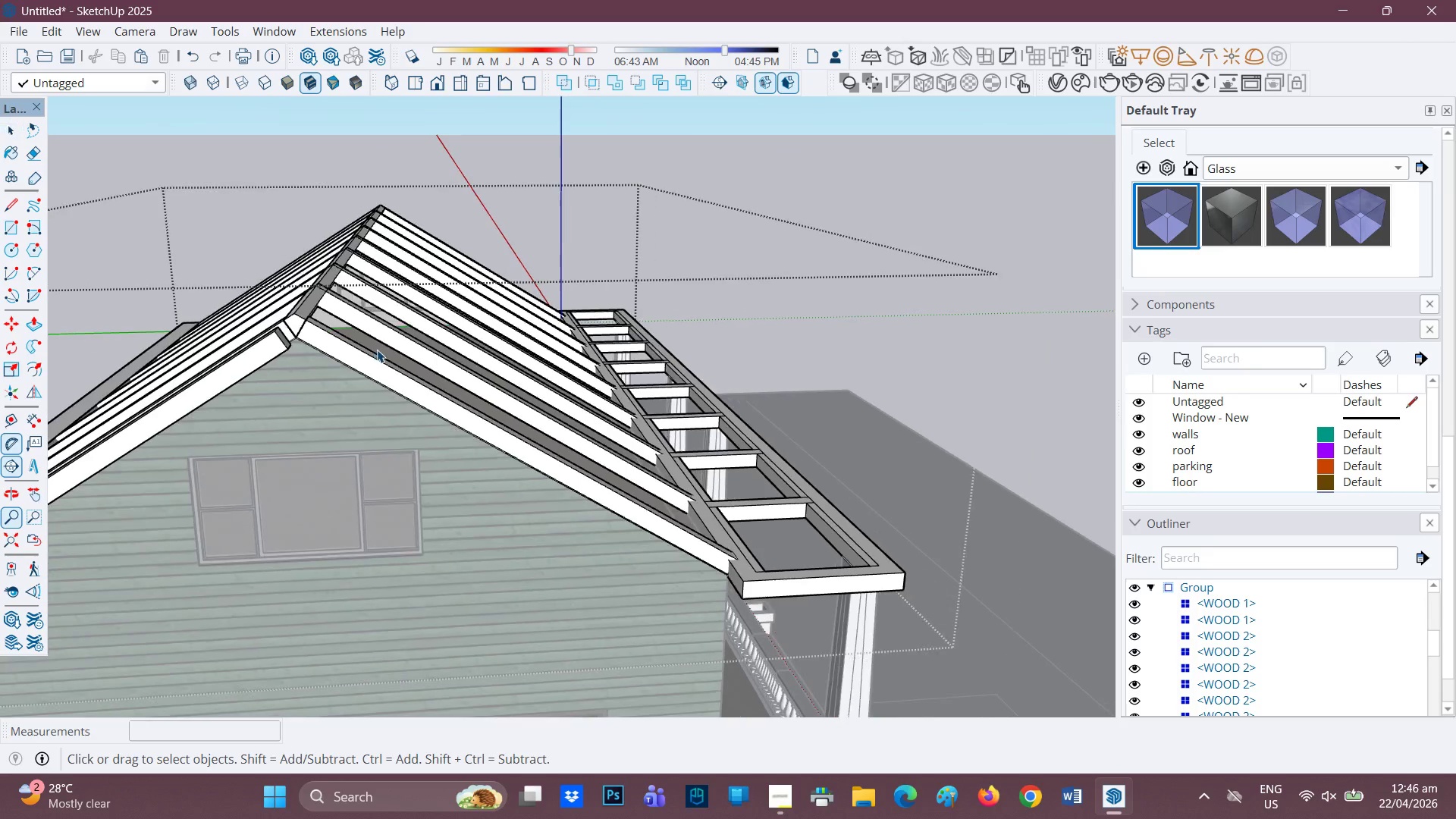 
scroll: coordinate [516, 478], scroll_direction: up, amount: 1.0
 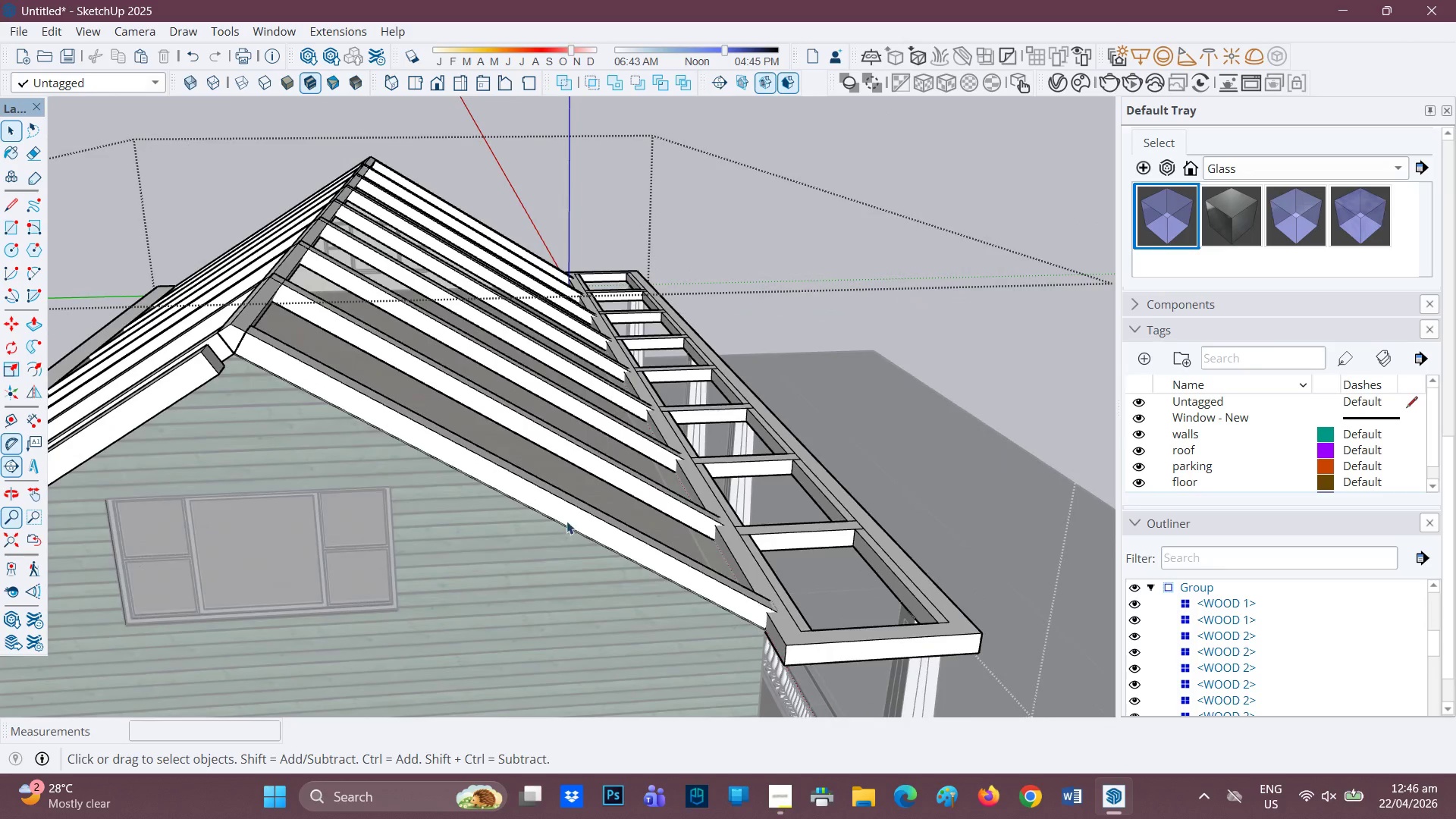 
left_click([569, 519])
 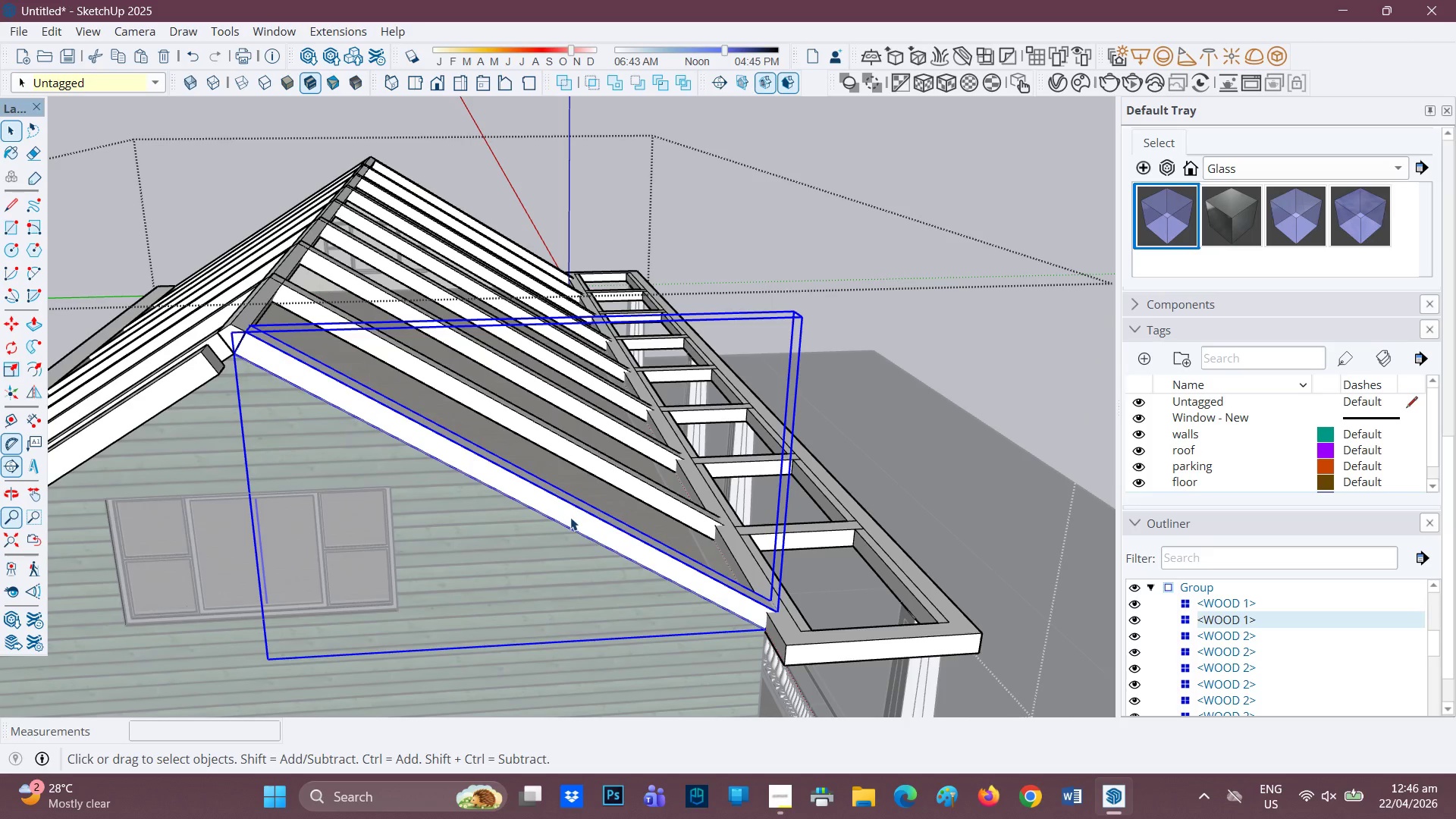 
scroll: coordinate [598, 504], scroll_direction: down, amount: 2.0
 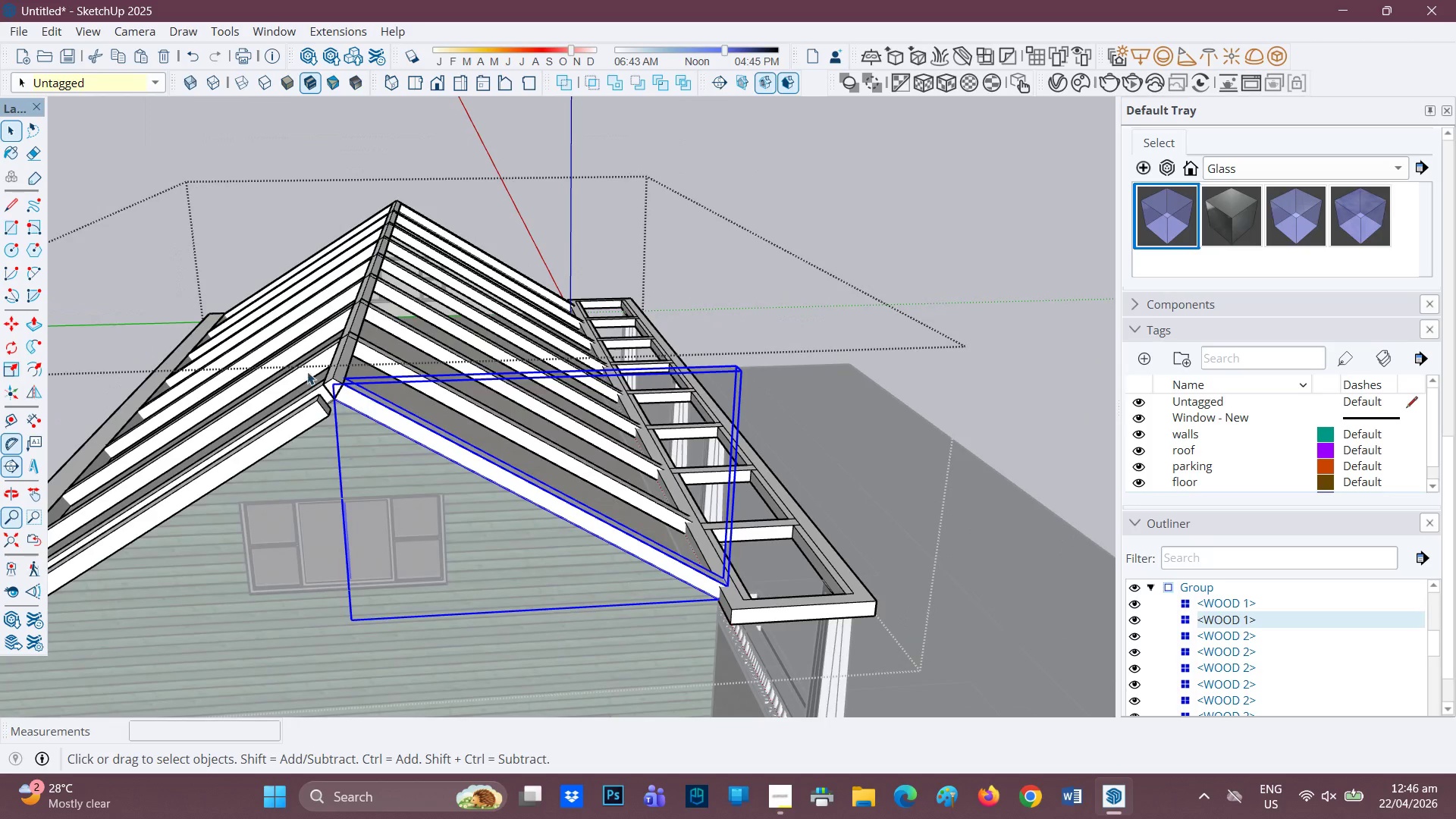 
key(Space)
 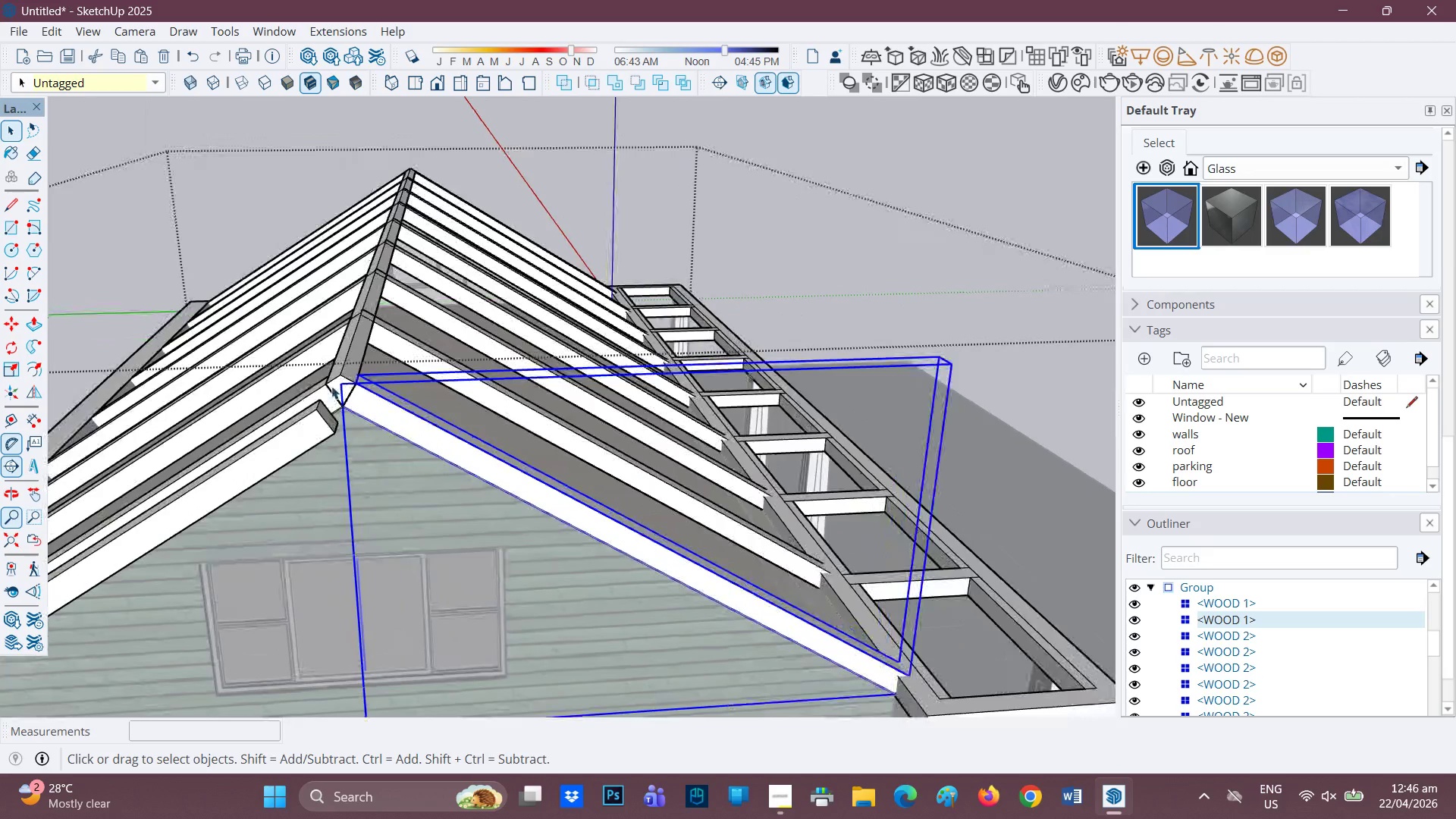 
scroll: coordinate [326, 393], scroll_direction: up, amount: 3.0
 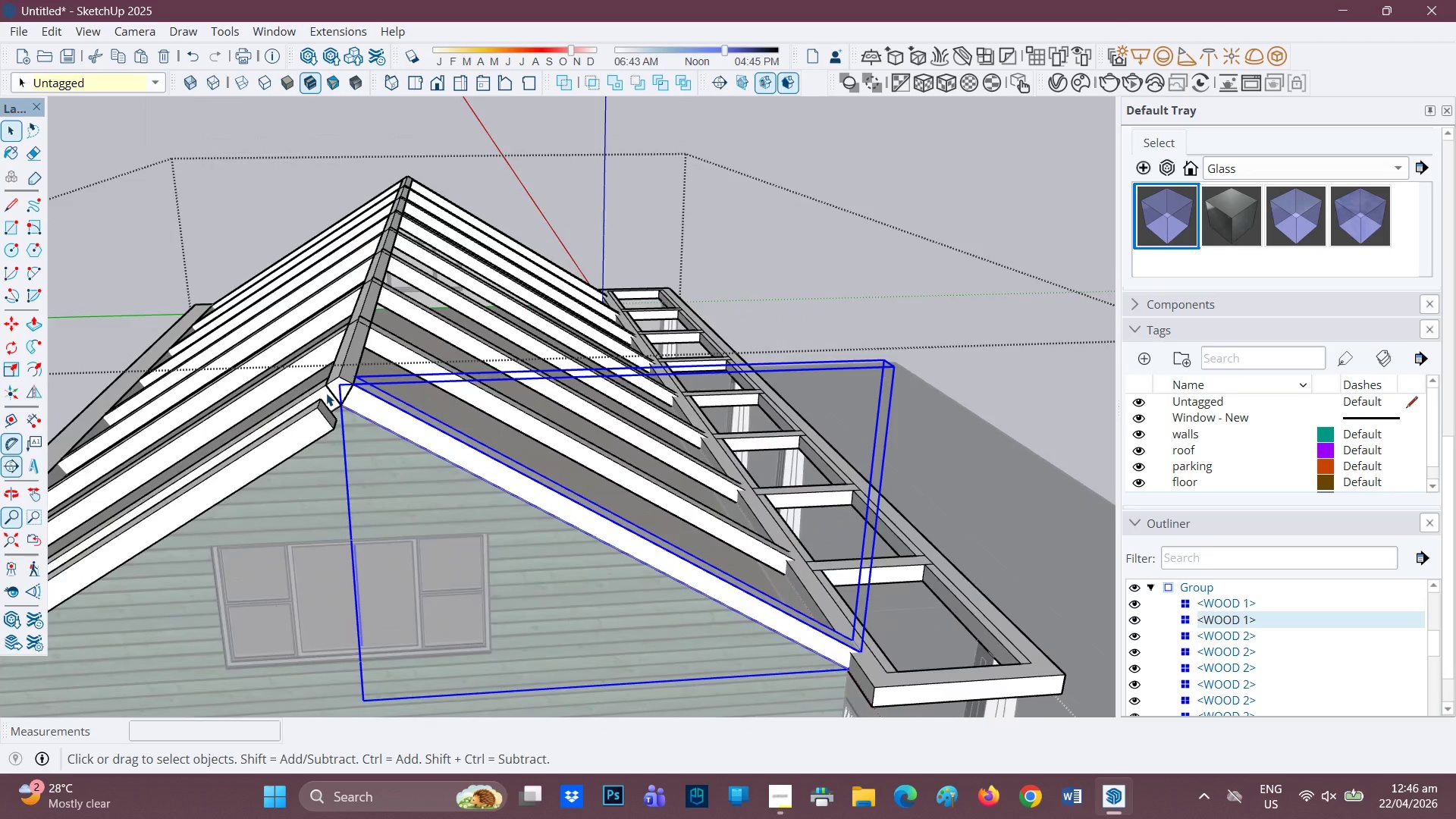 
left_click([331, 386])
 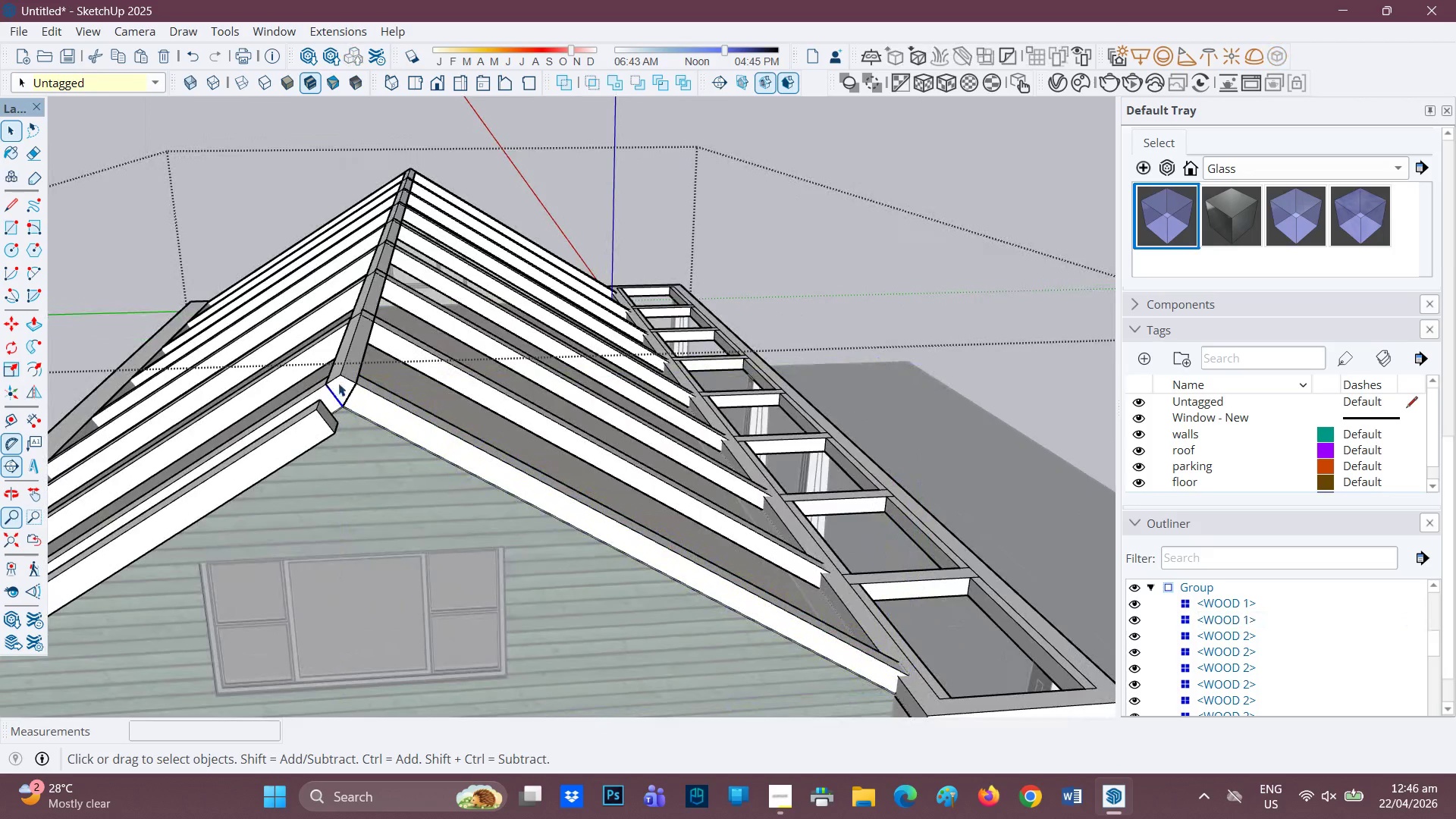 
left_click([340, 383])
 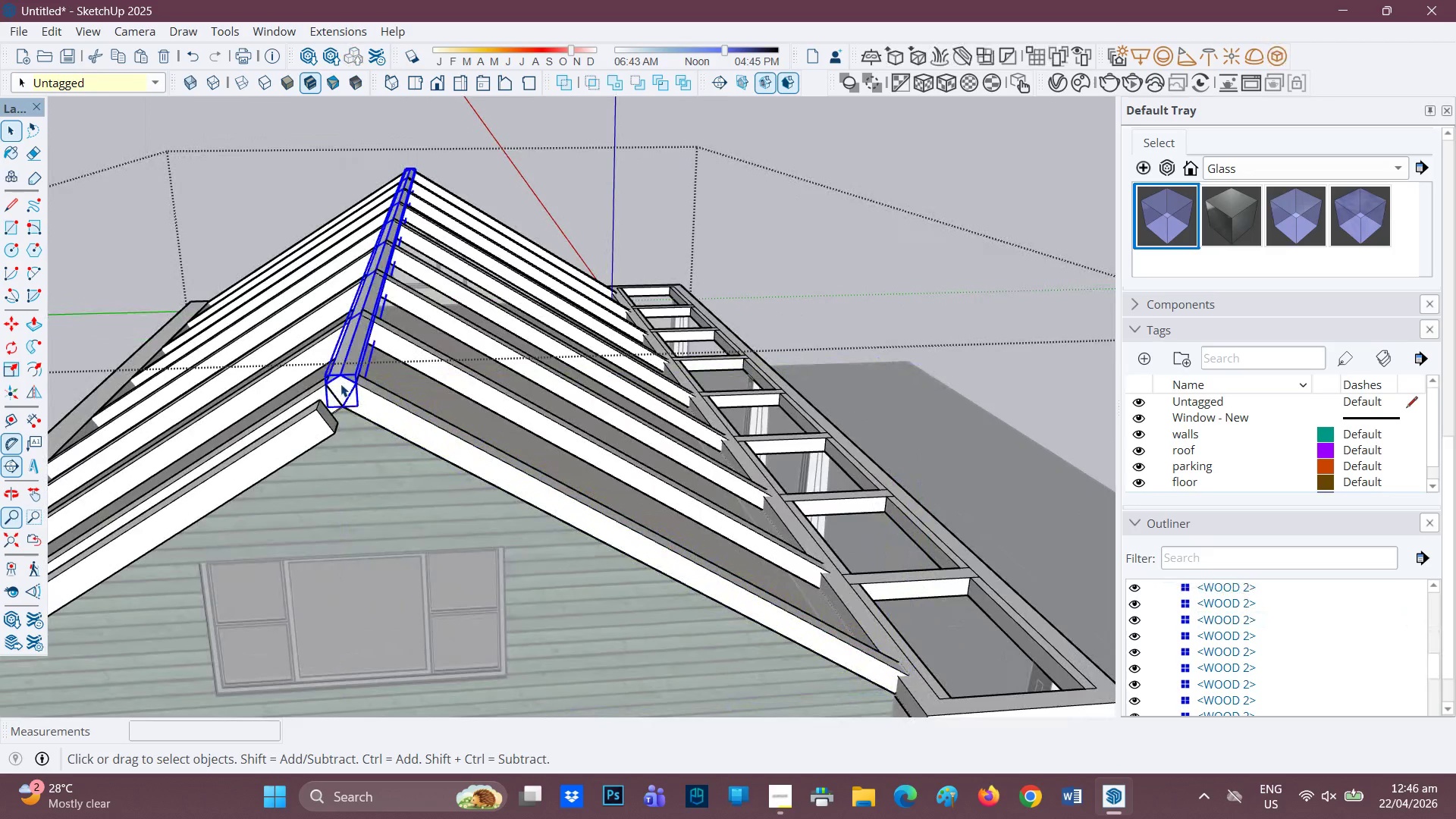 
scroll: coordinate [340, 383], scroll_direction: up, amount: 2.0
 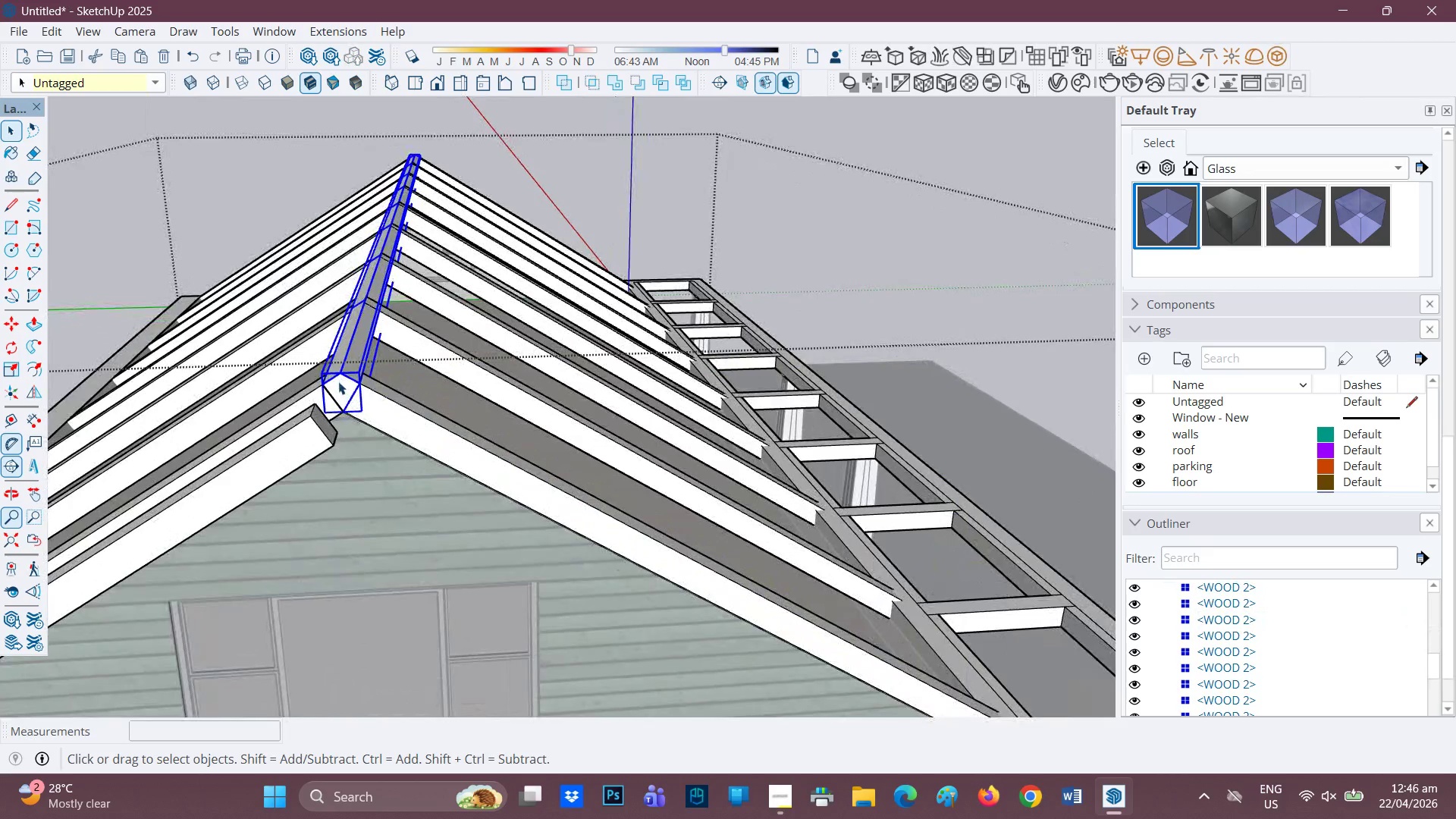 
double_click([338, 381])
 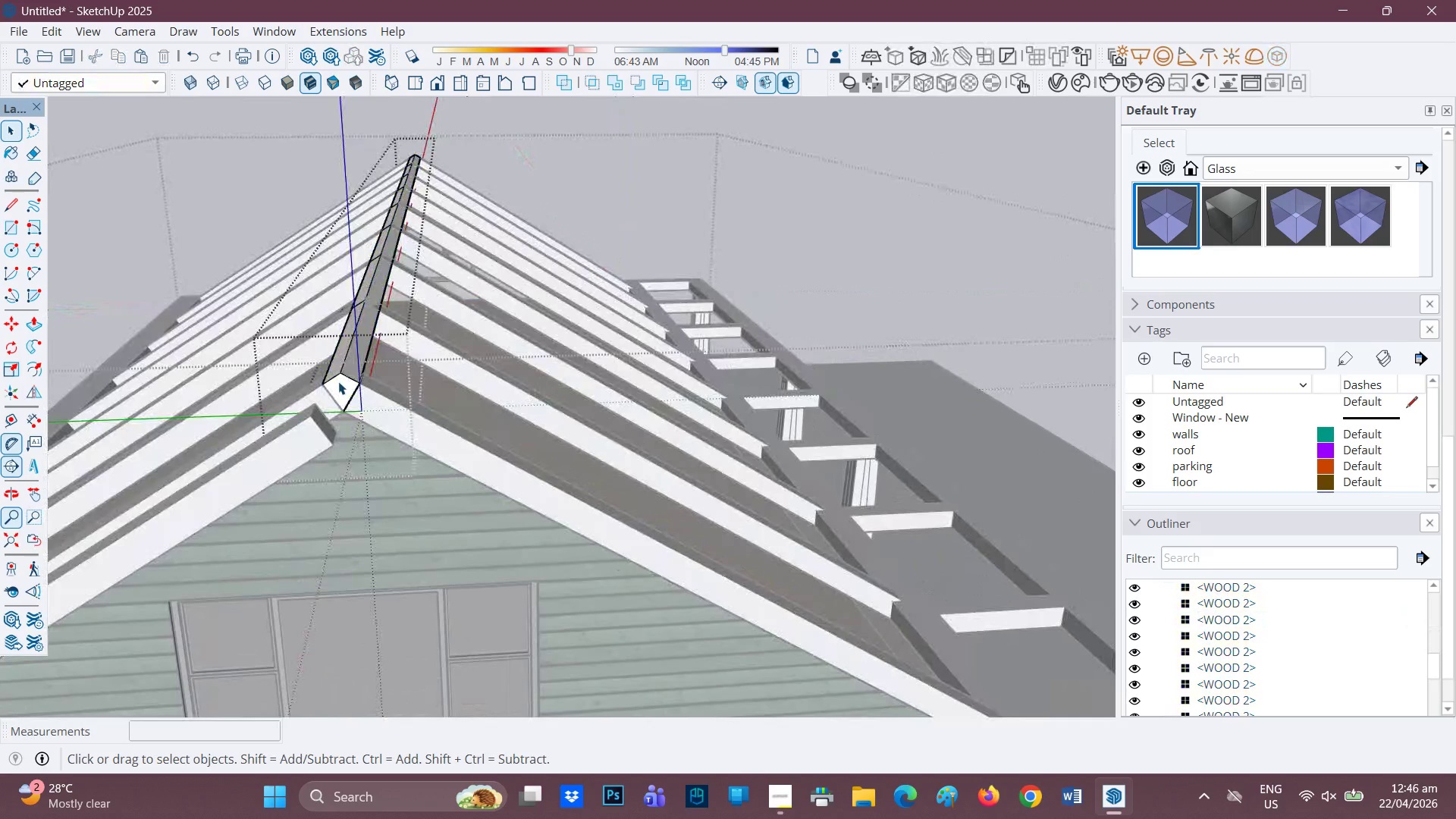 
key(P)
 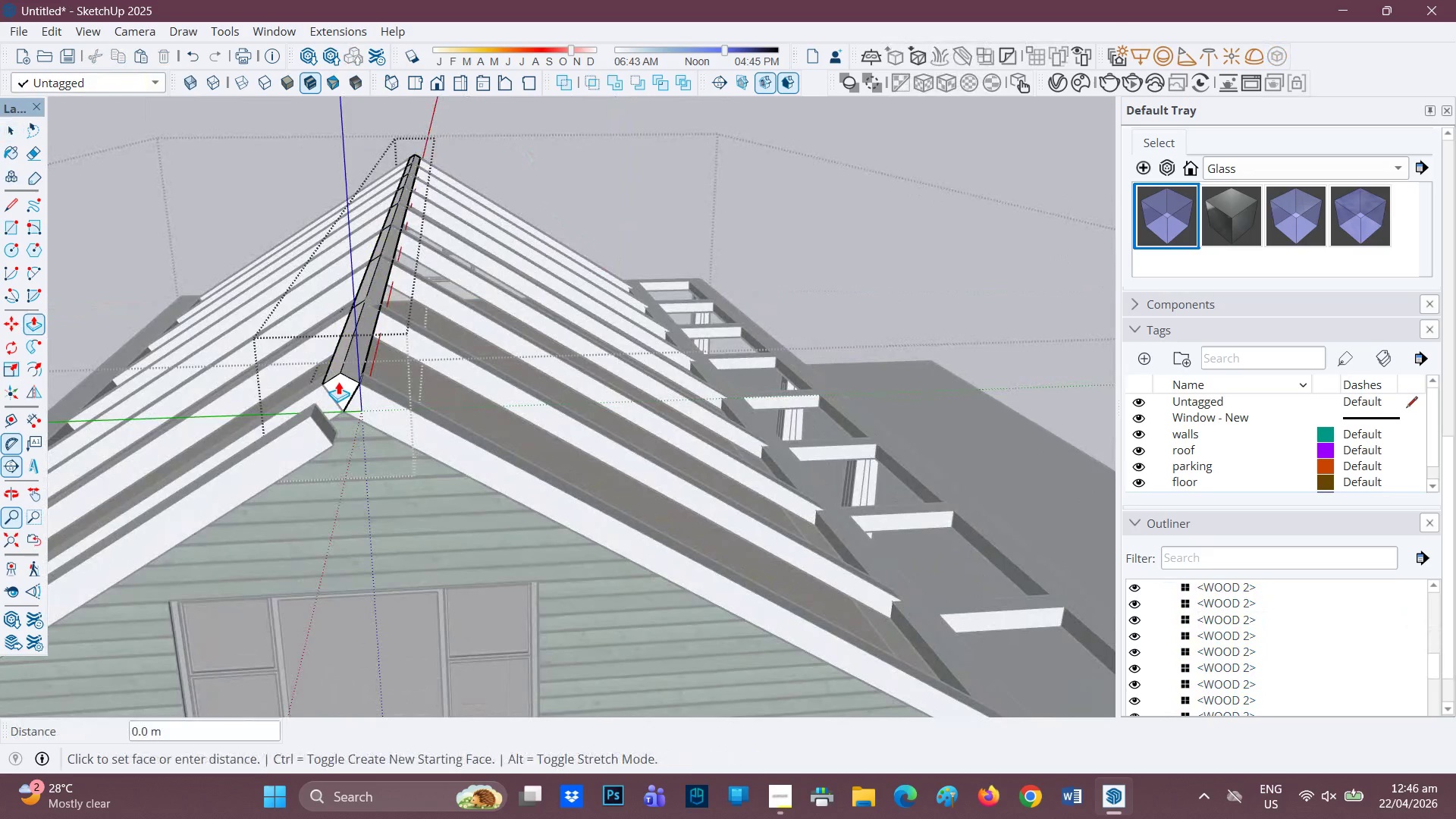 
left_click([338, 381])
 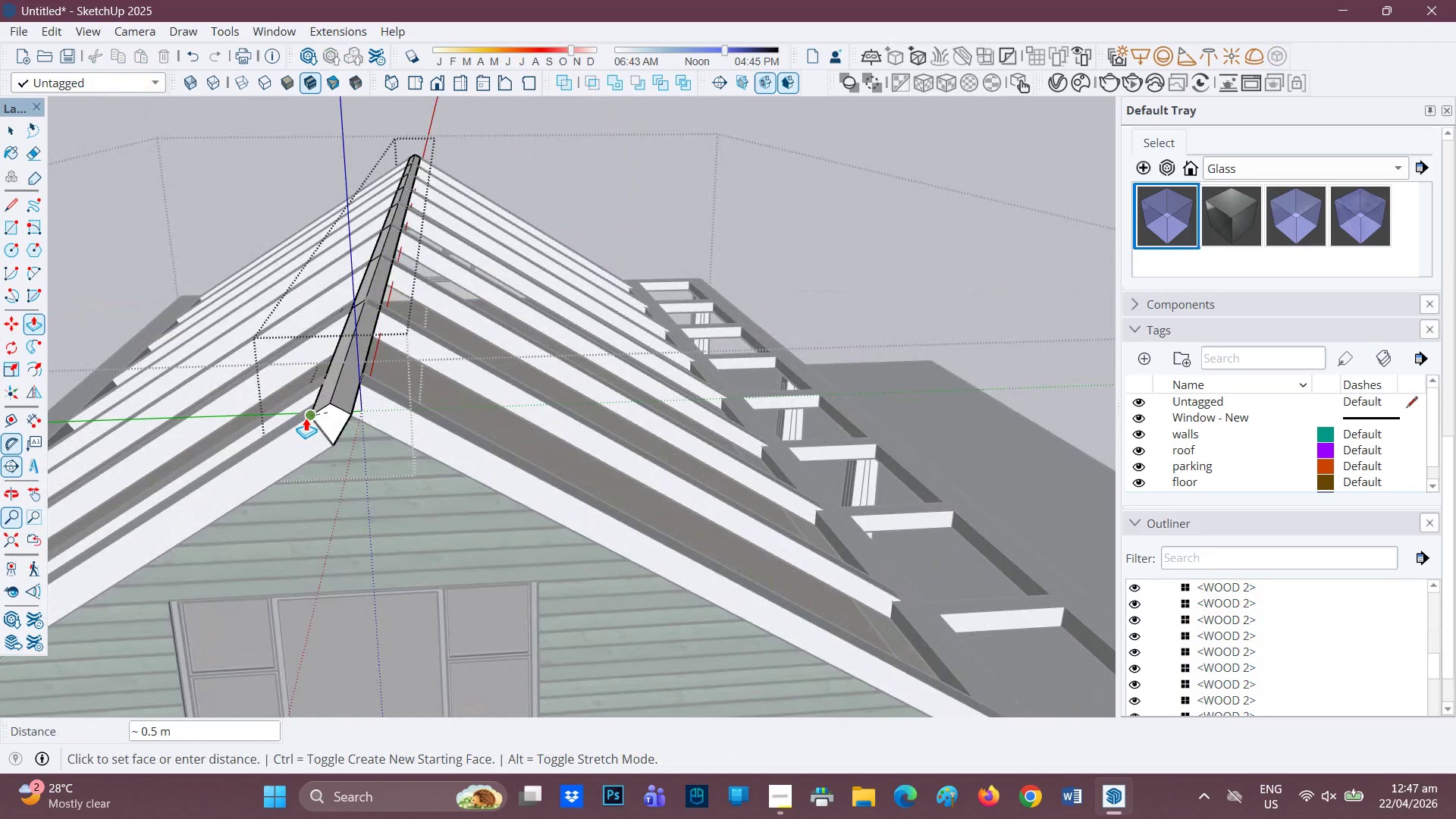 
left_click([306, 418])
 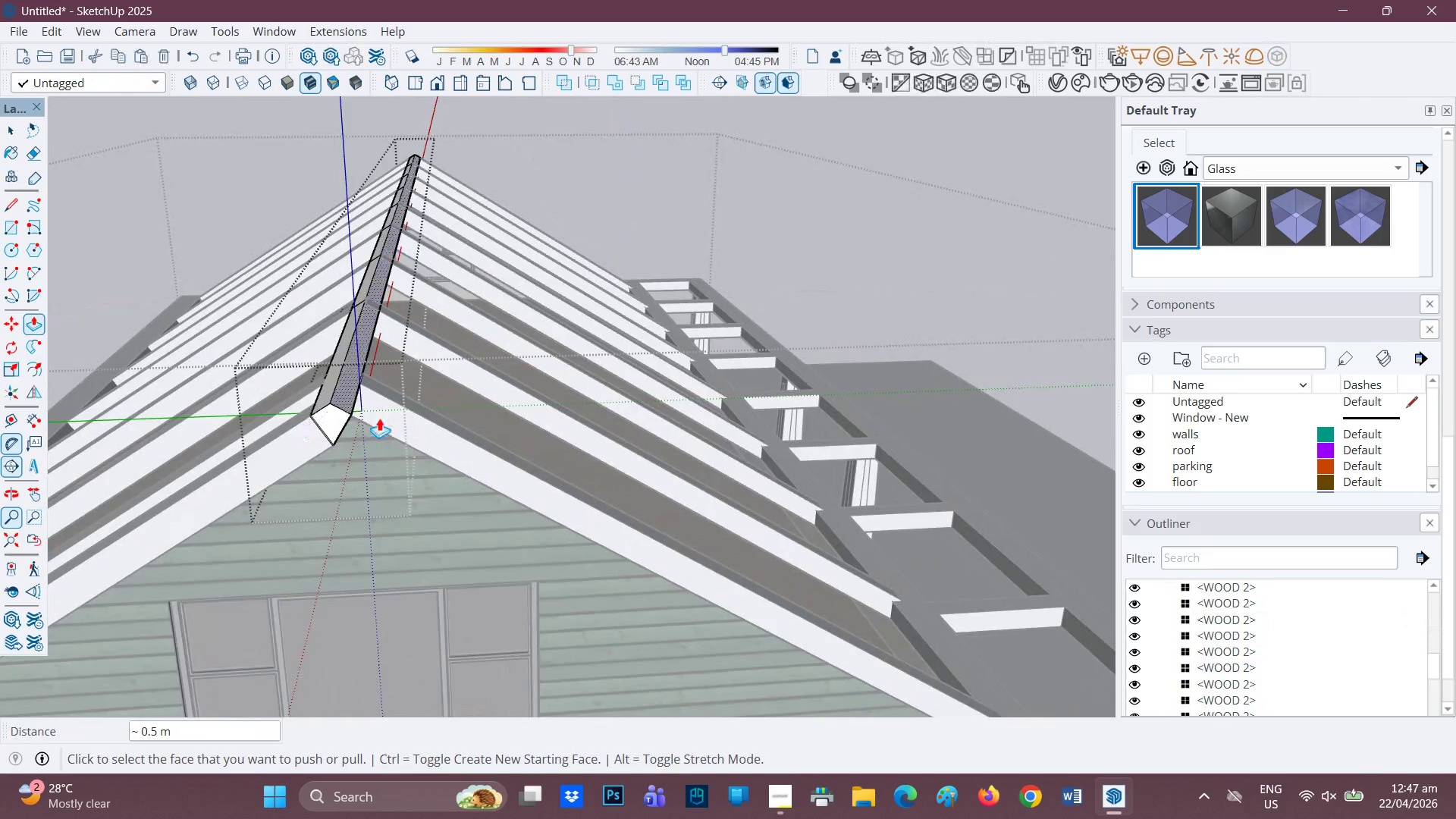 
scroll: coordinate [391, 421], scroll_direction: down, amount: 4.0
 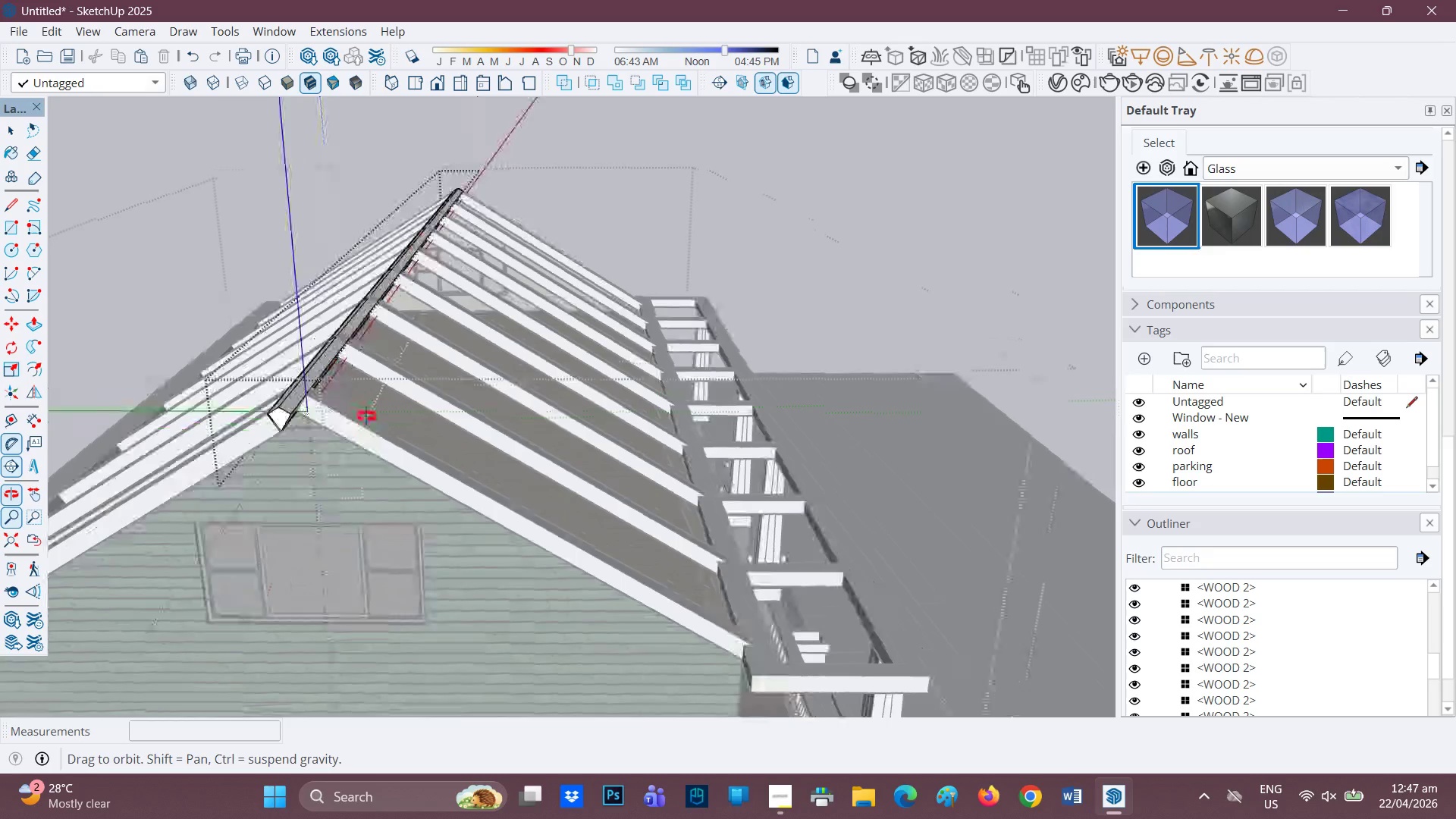 
key(Space)
 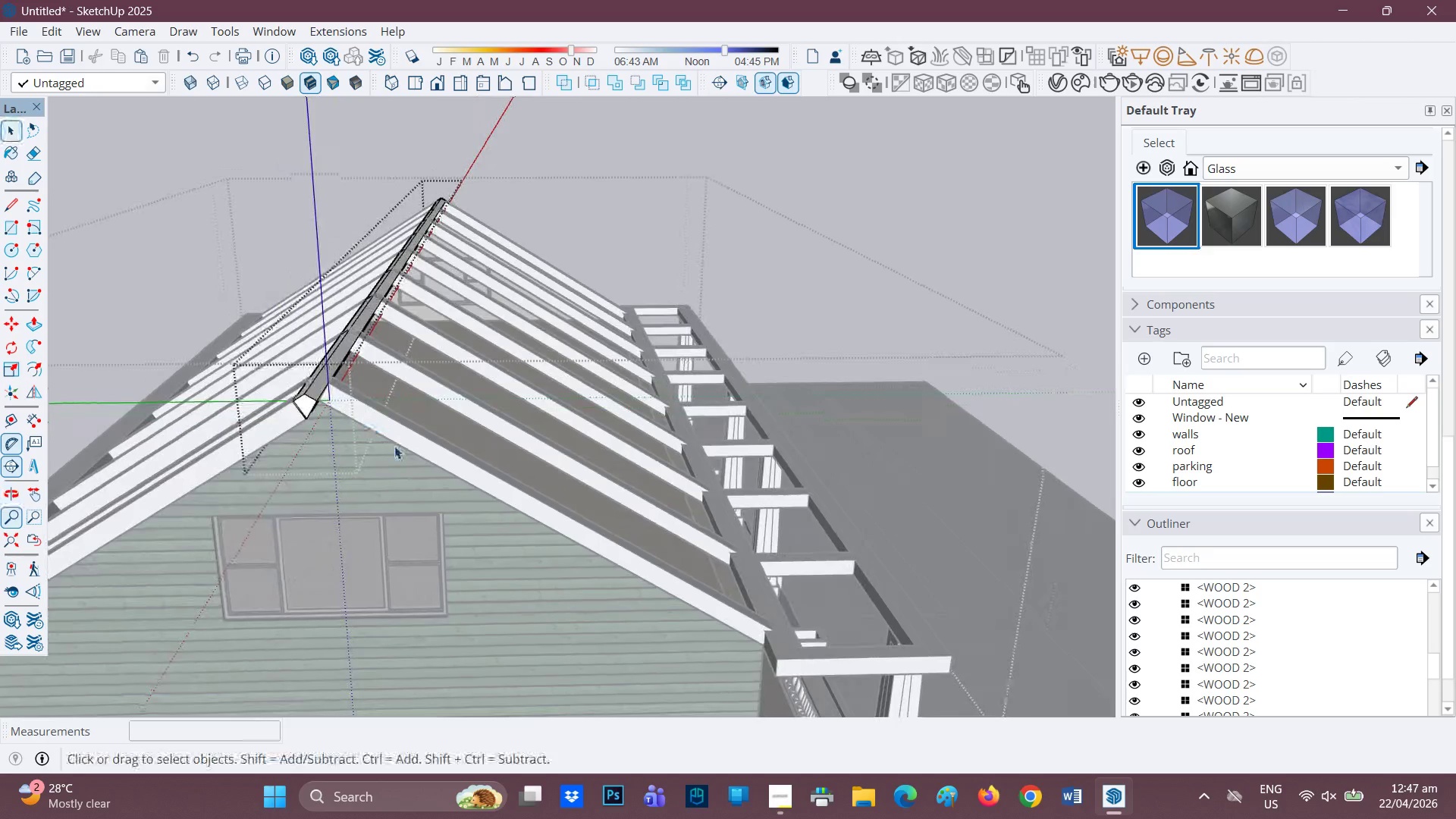 
left_click([394, 446])
 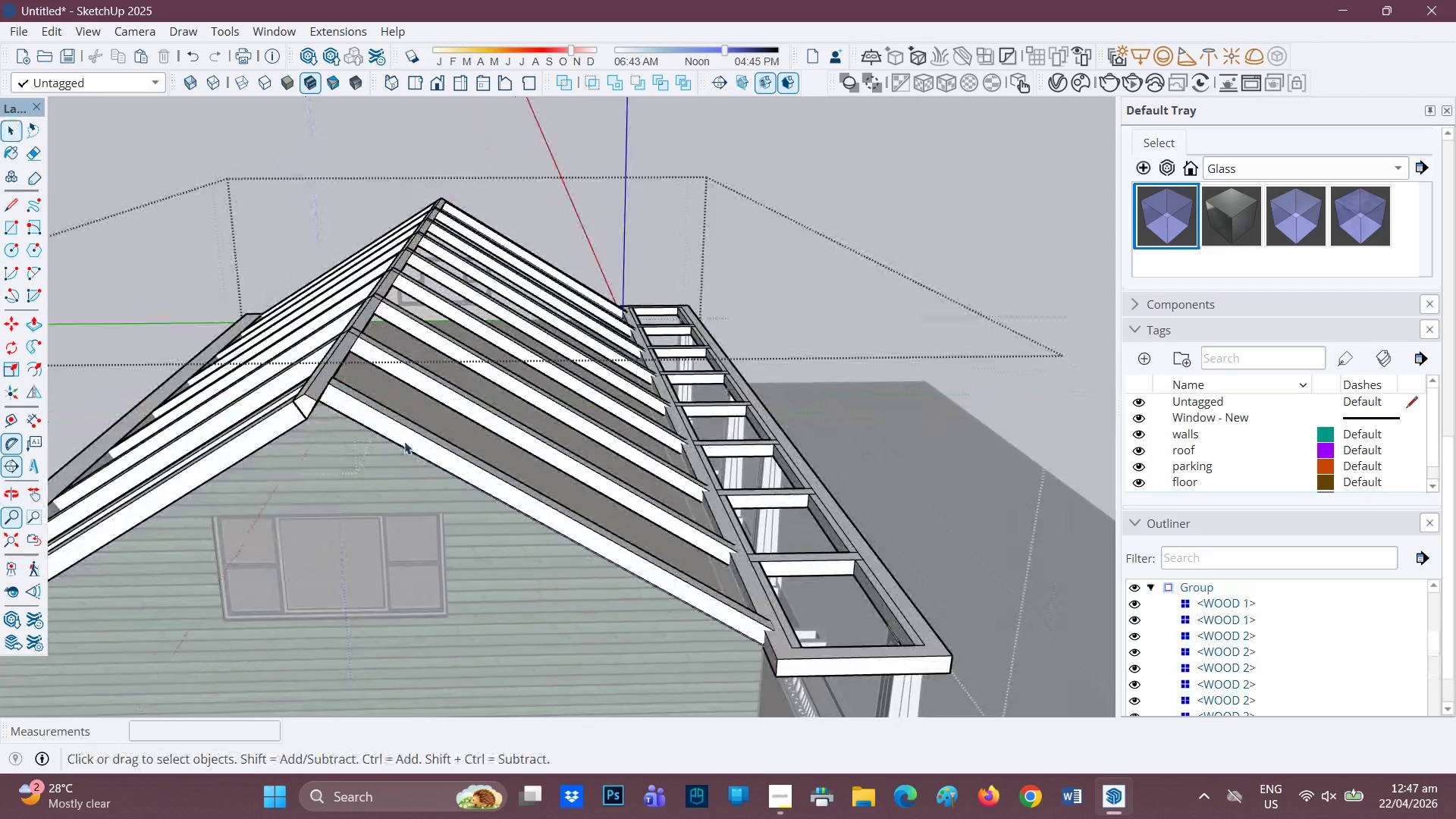 
left_click([404, 441])
 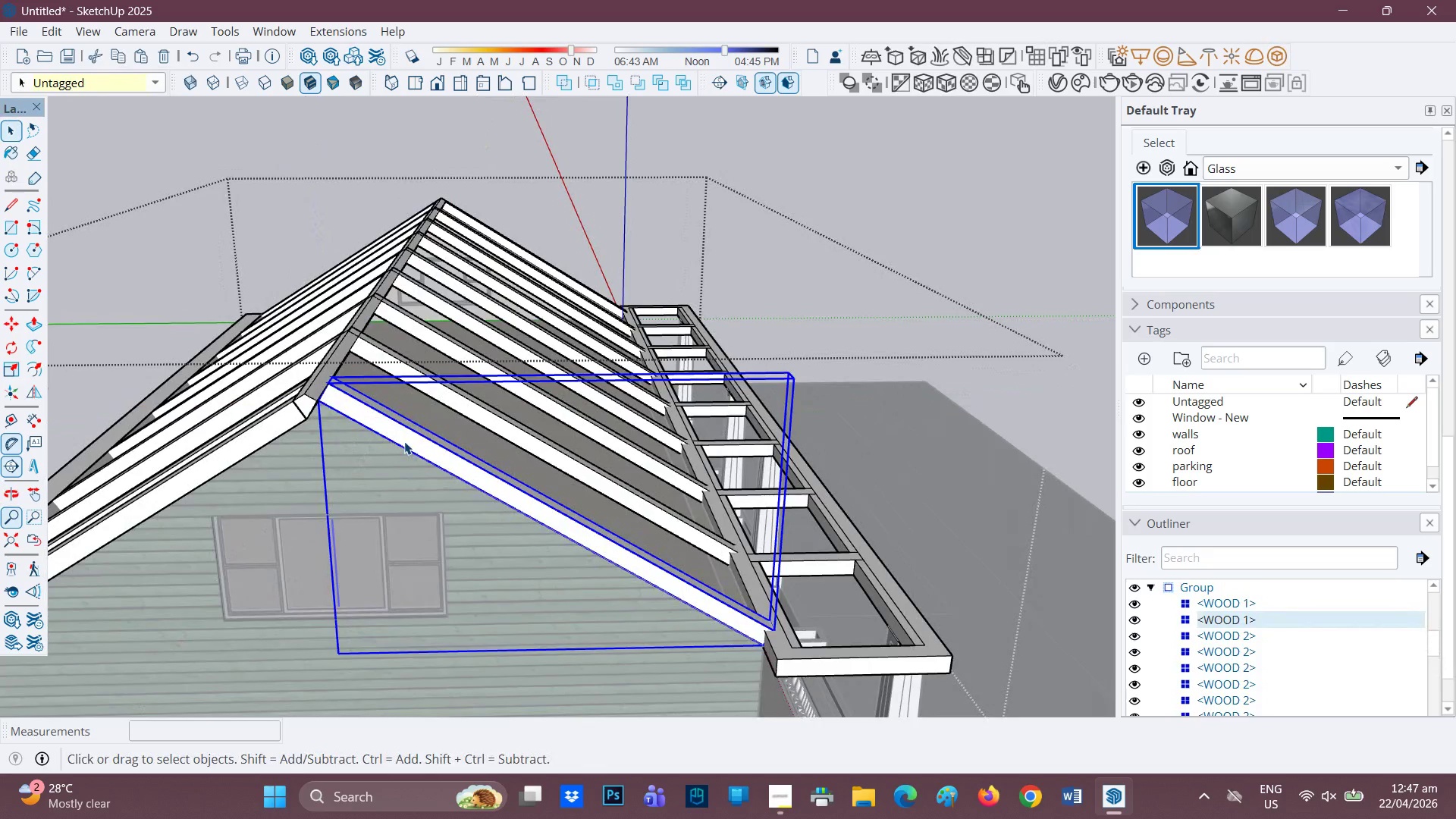 
key(M)
 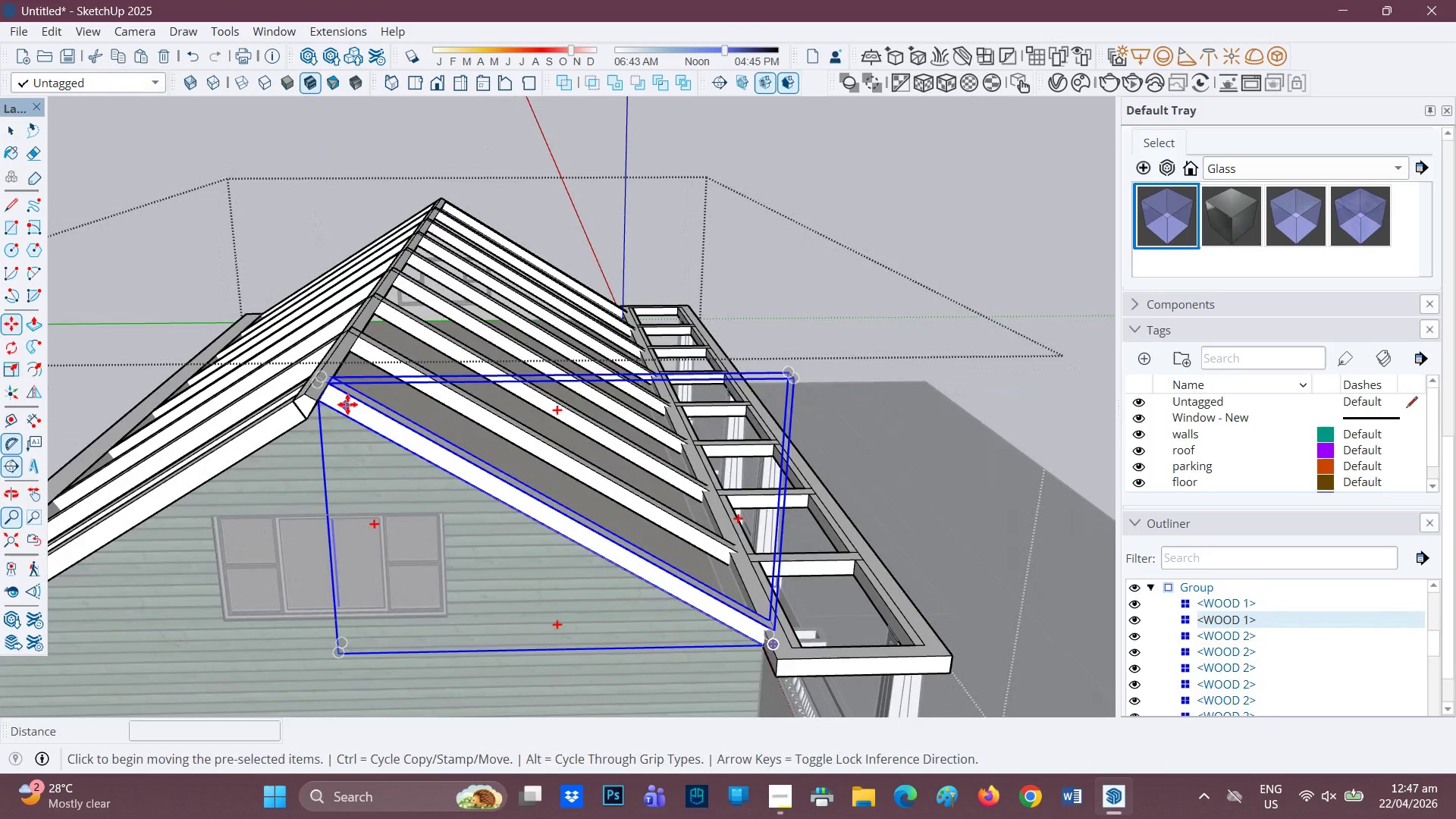 
scroll: coordinate [315, 395], scroll_direction: up, amount: 5.0
 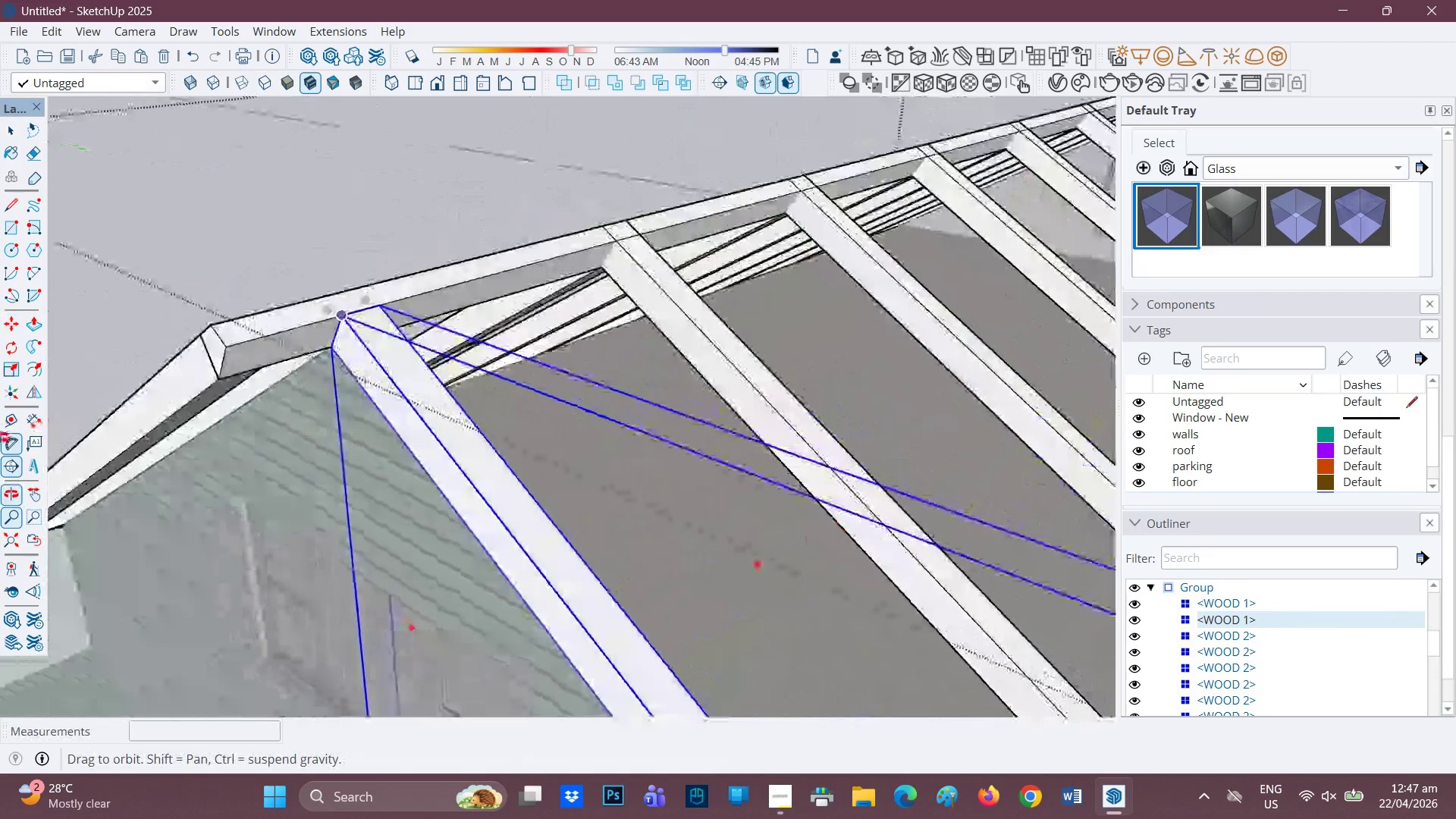 
scroll: coordinate [362, 379], scroll_direction: down, amount: 10.0
 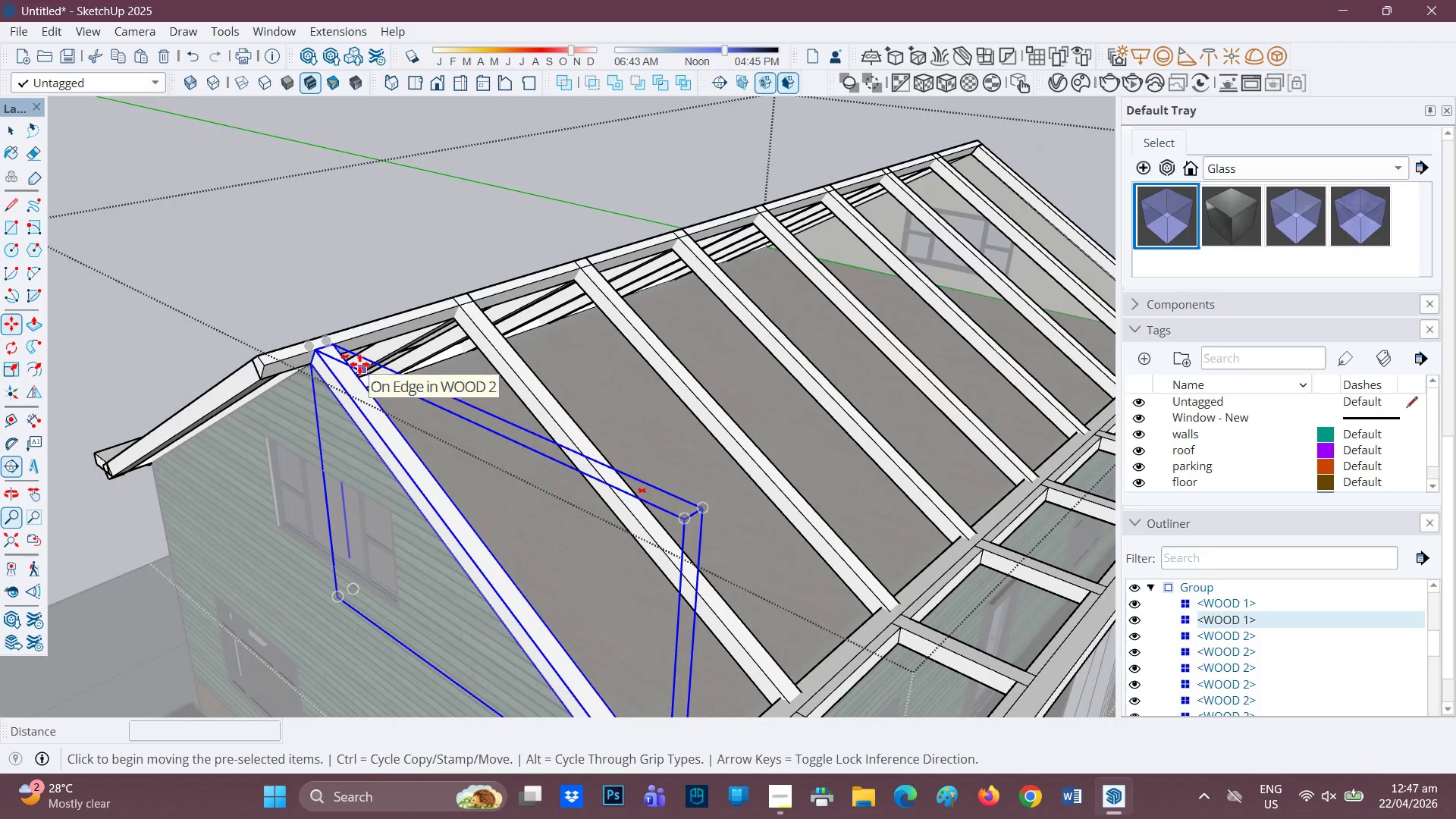 
key(Control+Z)
 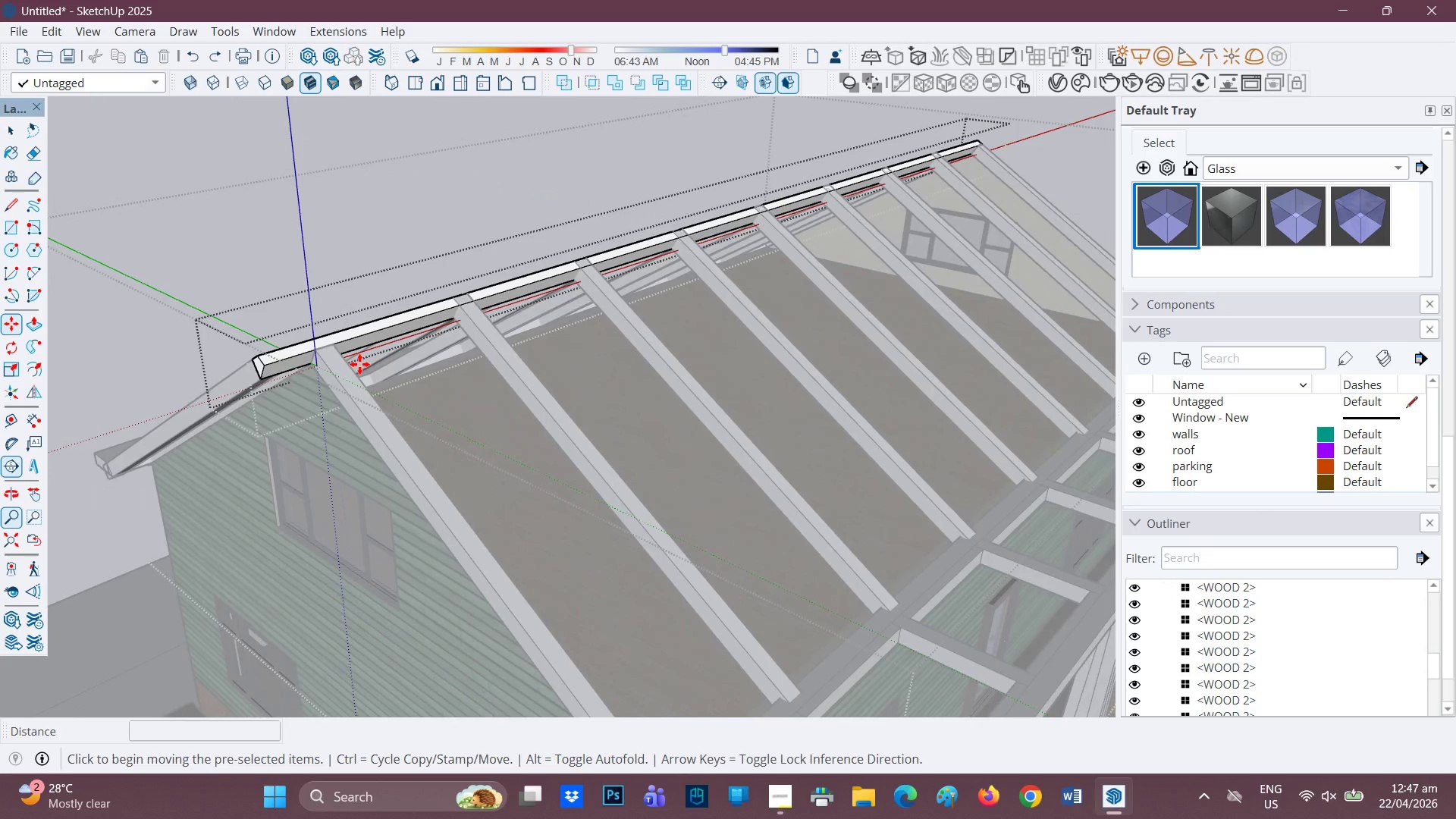 
key(Control+Z)
 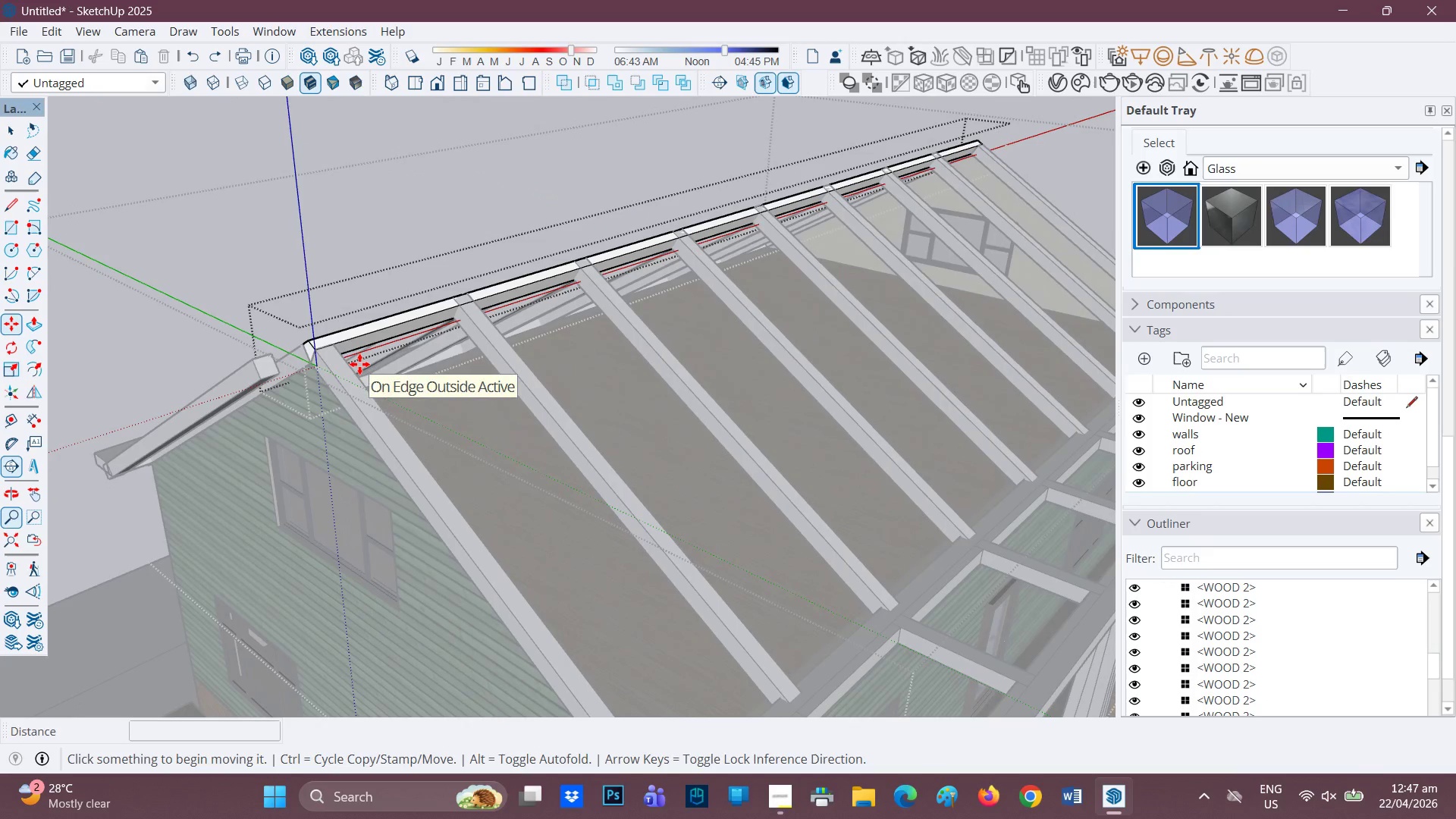 
key(Control+ControlLeft)
 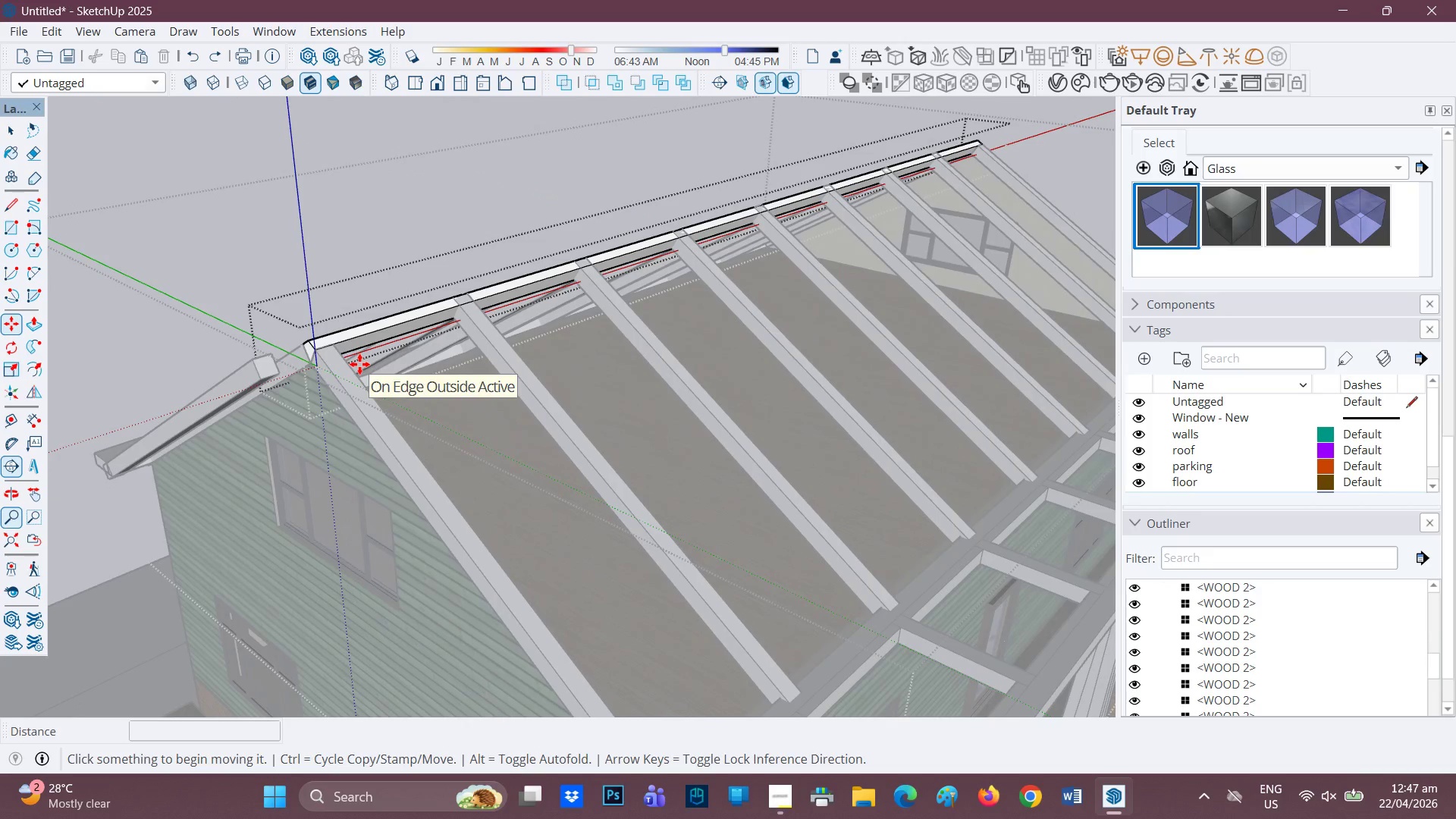 
key(Control+Z)
 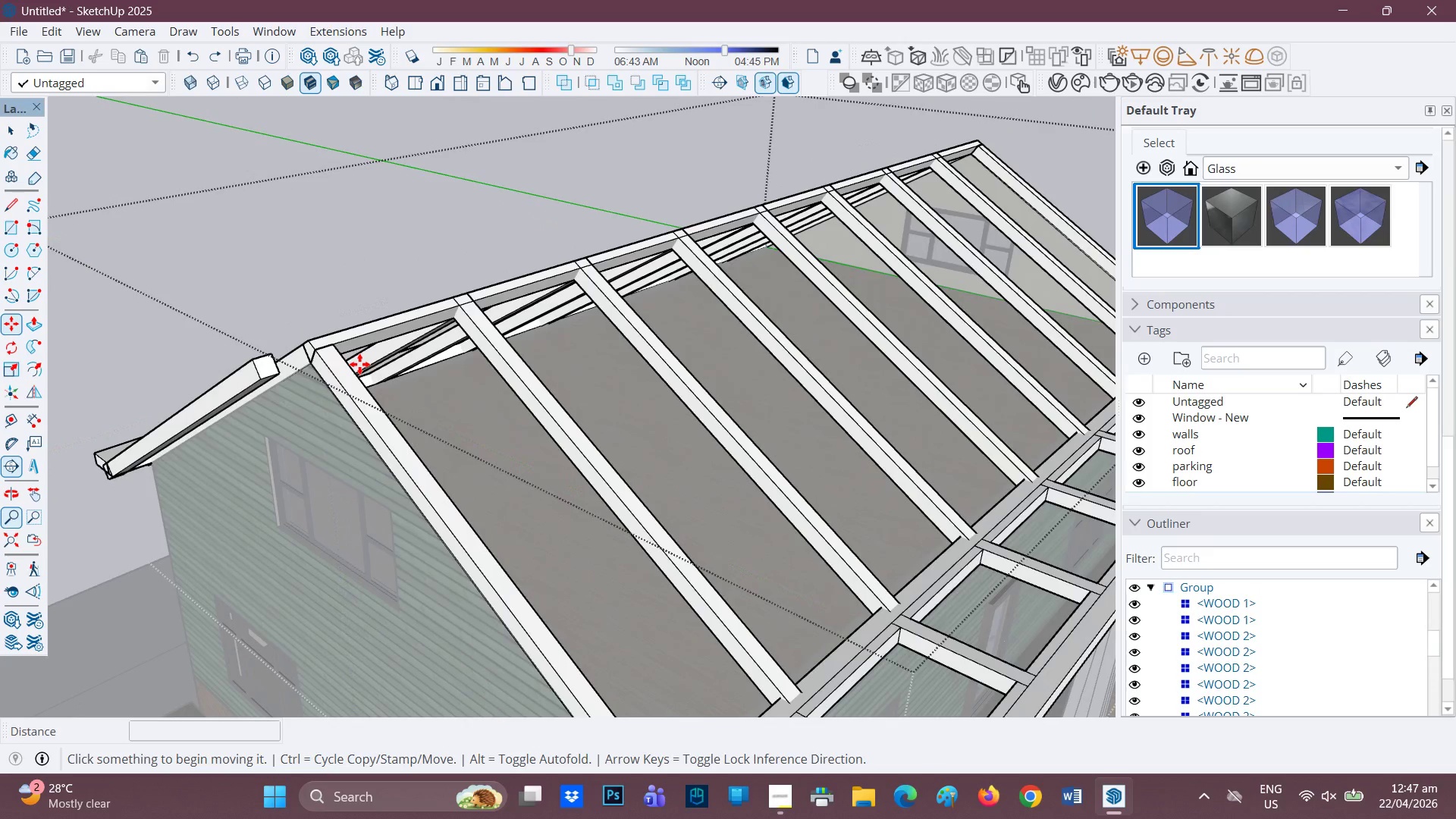 
key(Z)
 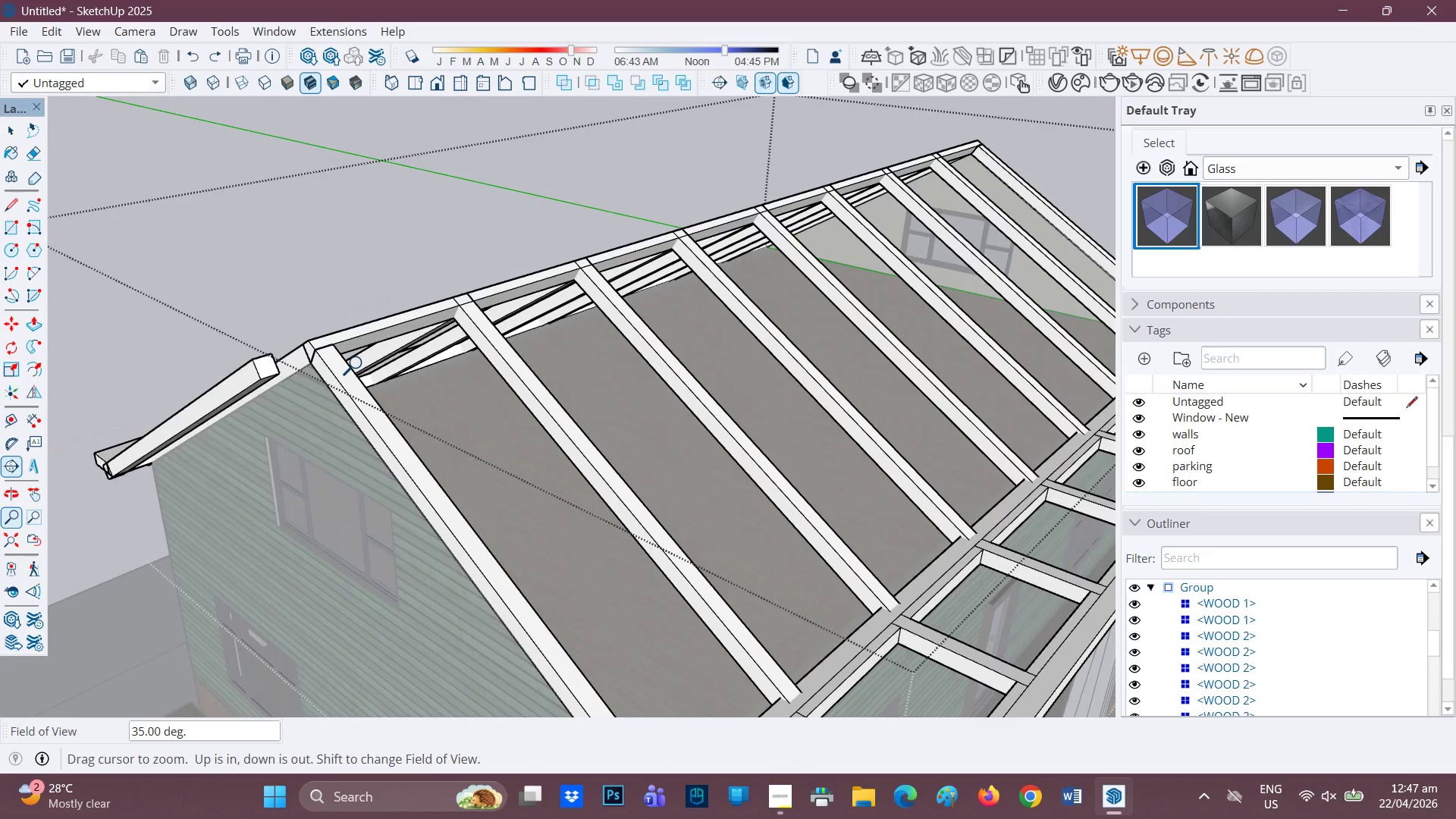 
key(Control+ControlLeft)
 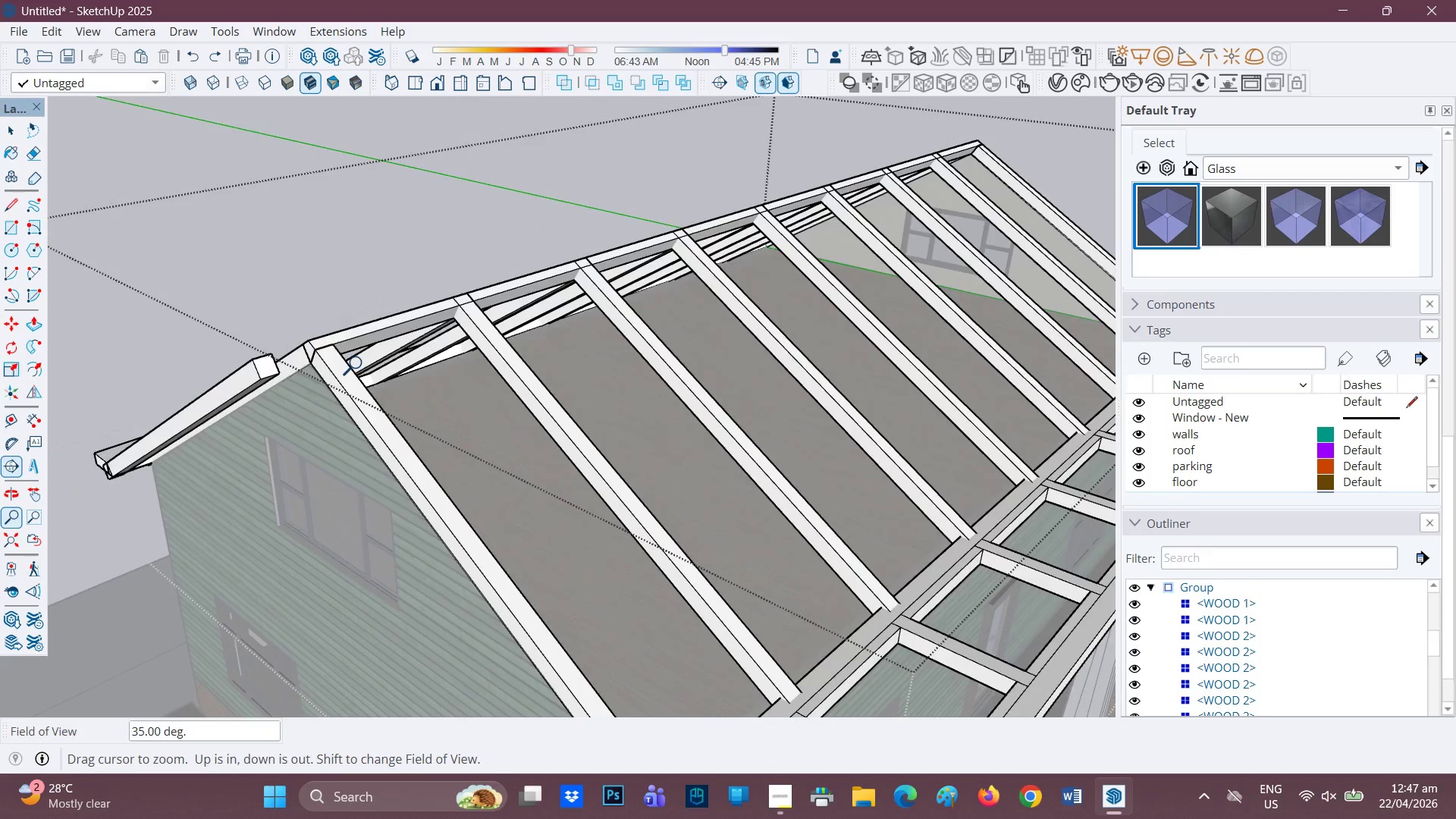 
key(Control+Z)
 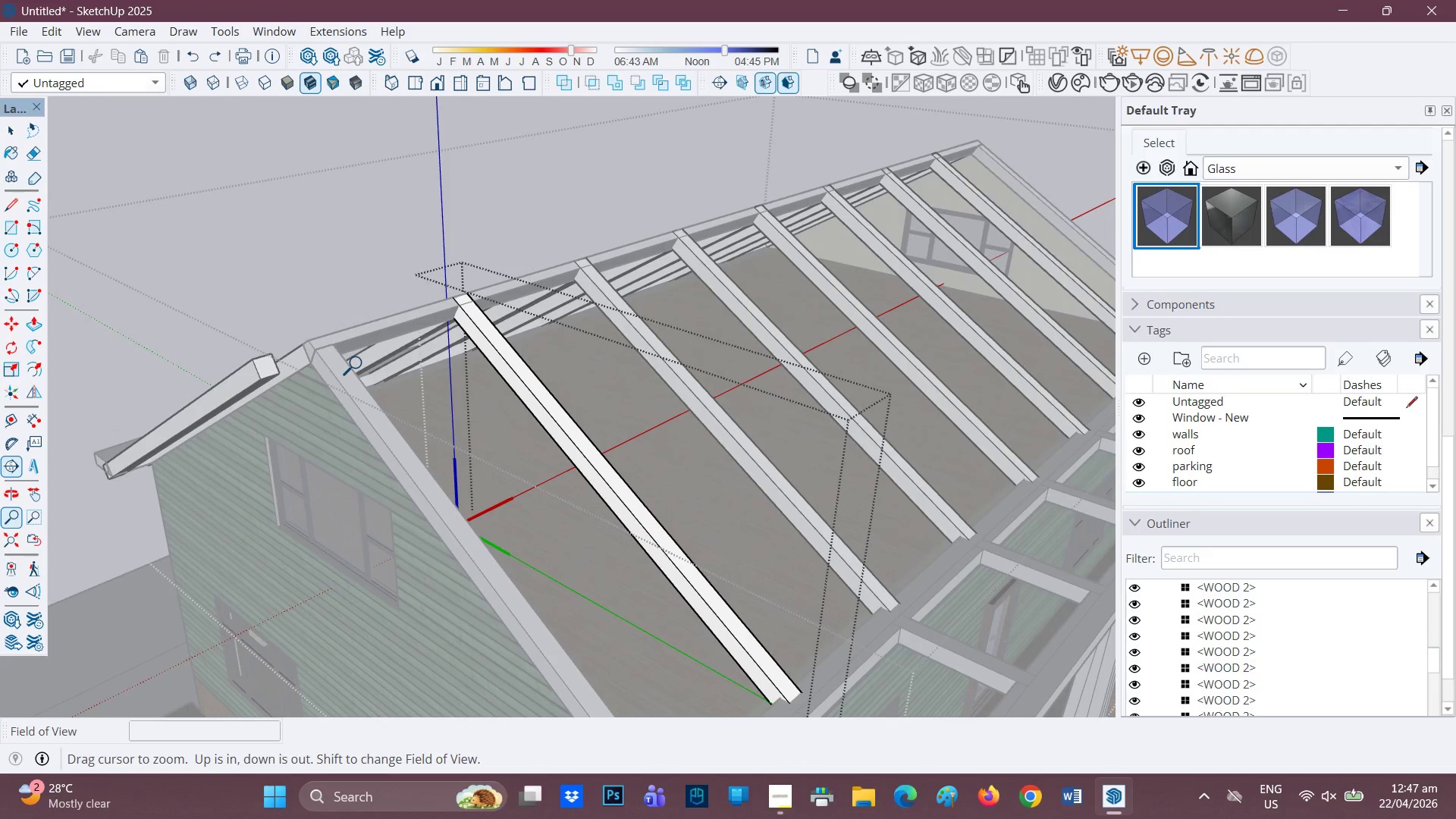 
key(Control+Z)
 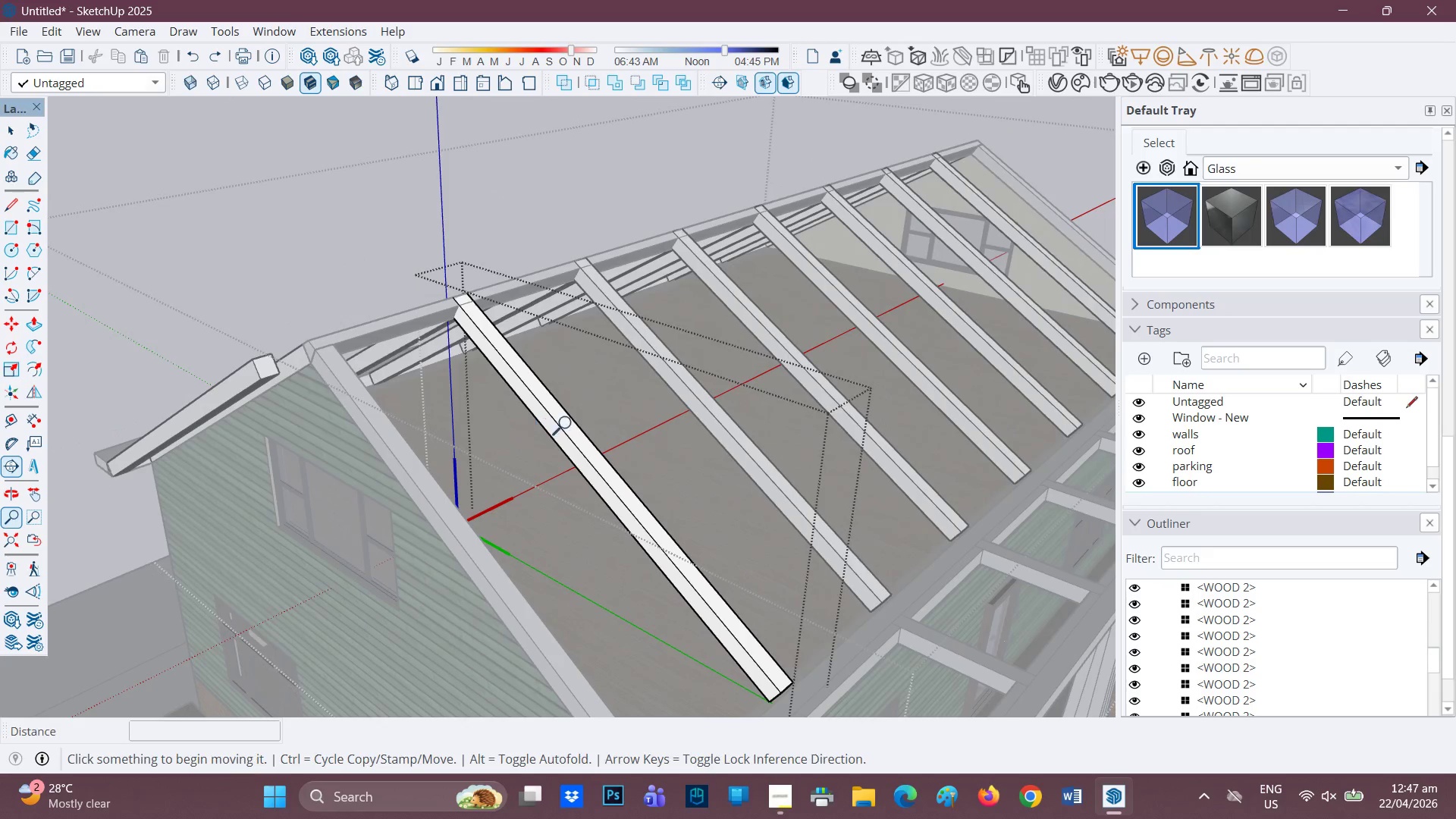 
scroll: coordinate [511, 361], scroll_direction: none, amount: 0.0
 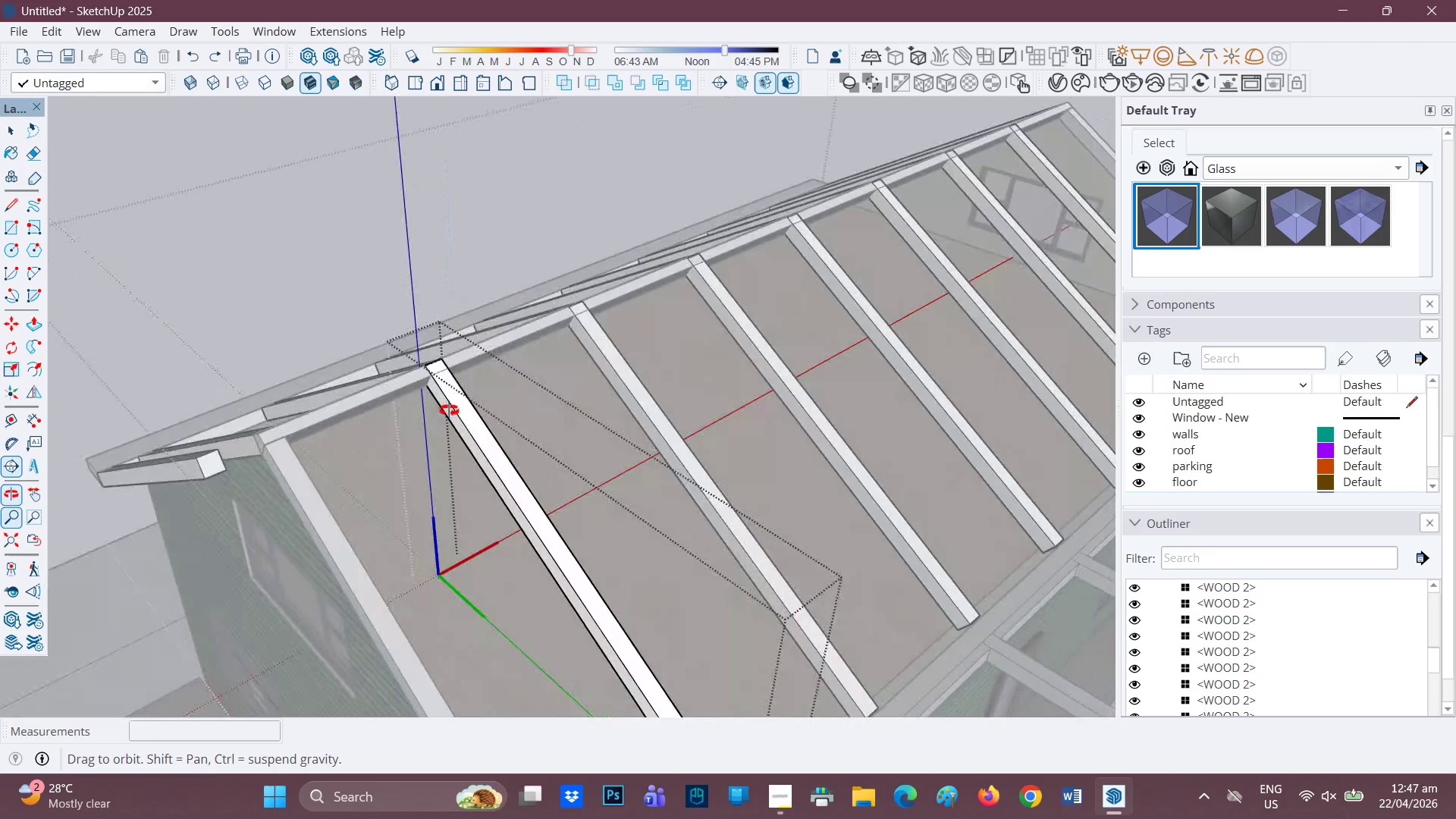 
key(Space)
 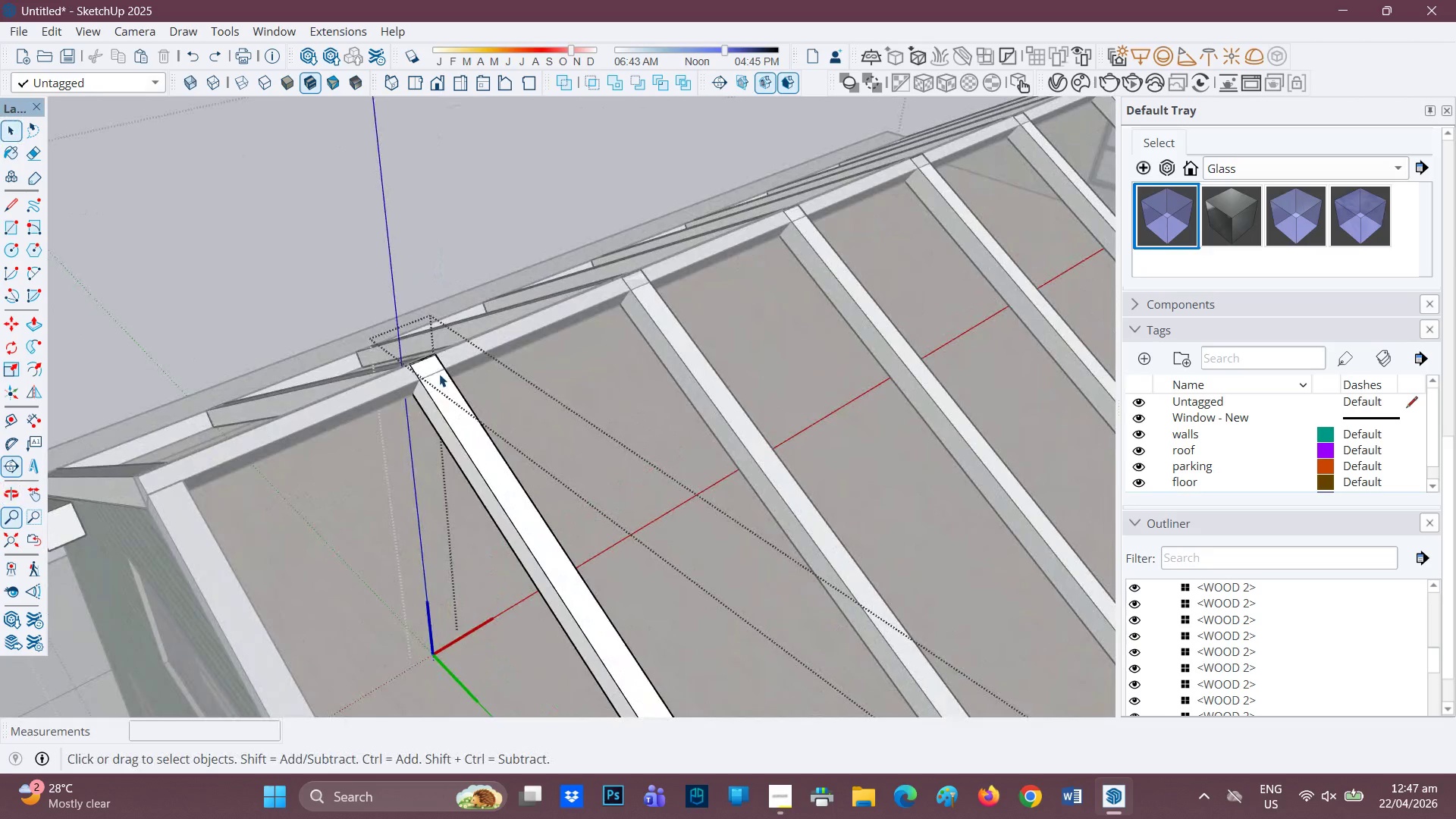 
scroll: coordinate [438, 376], scroll_direction: up, amount: 4.0
 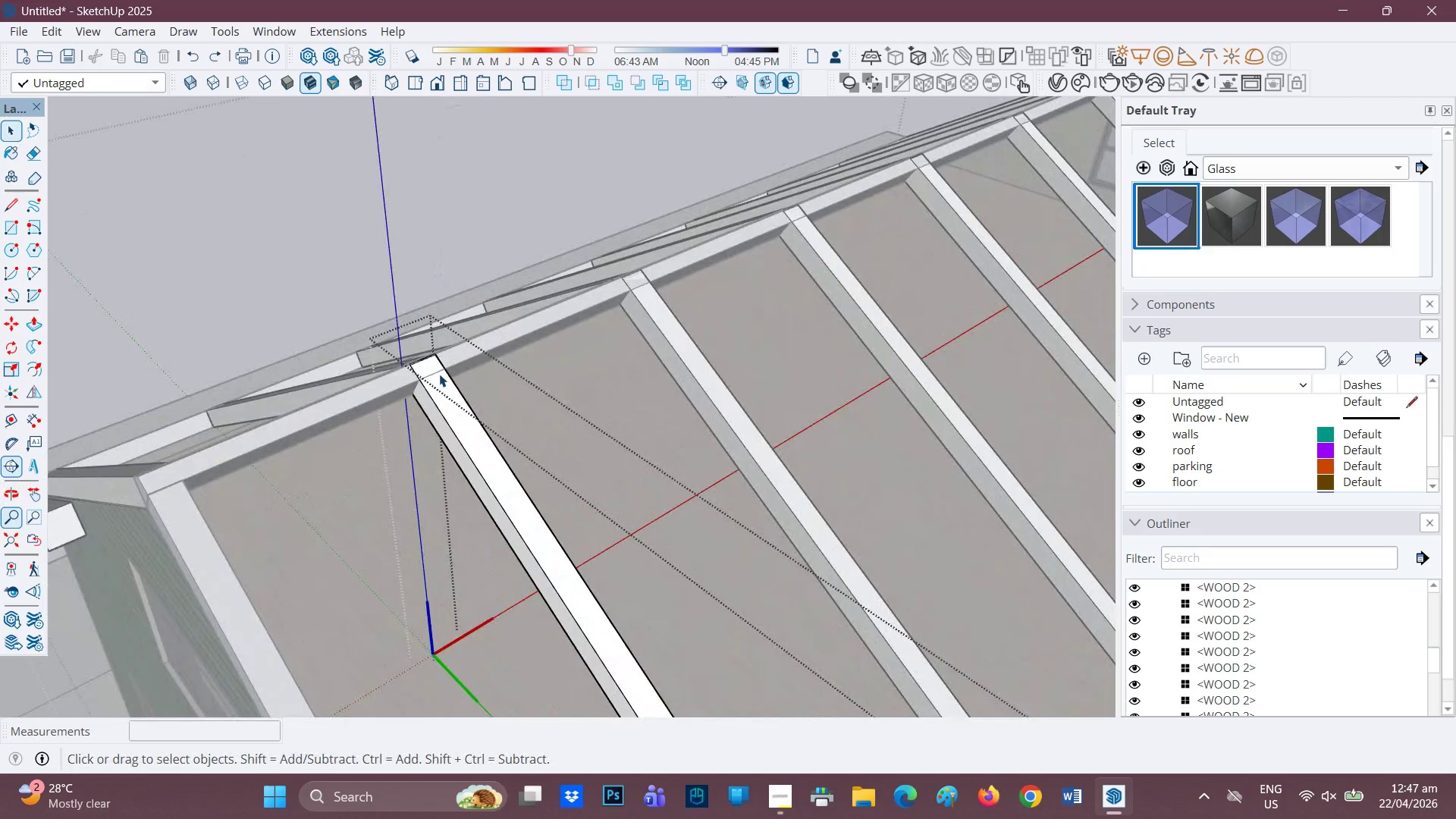 
left_click([439, 374])
 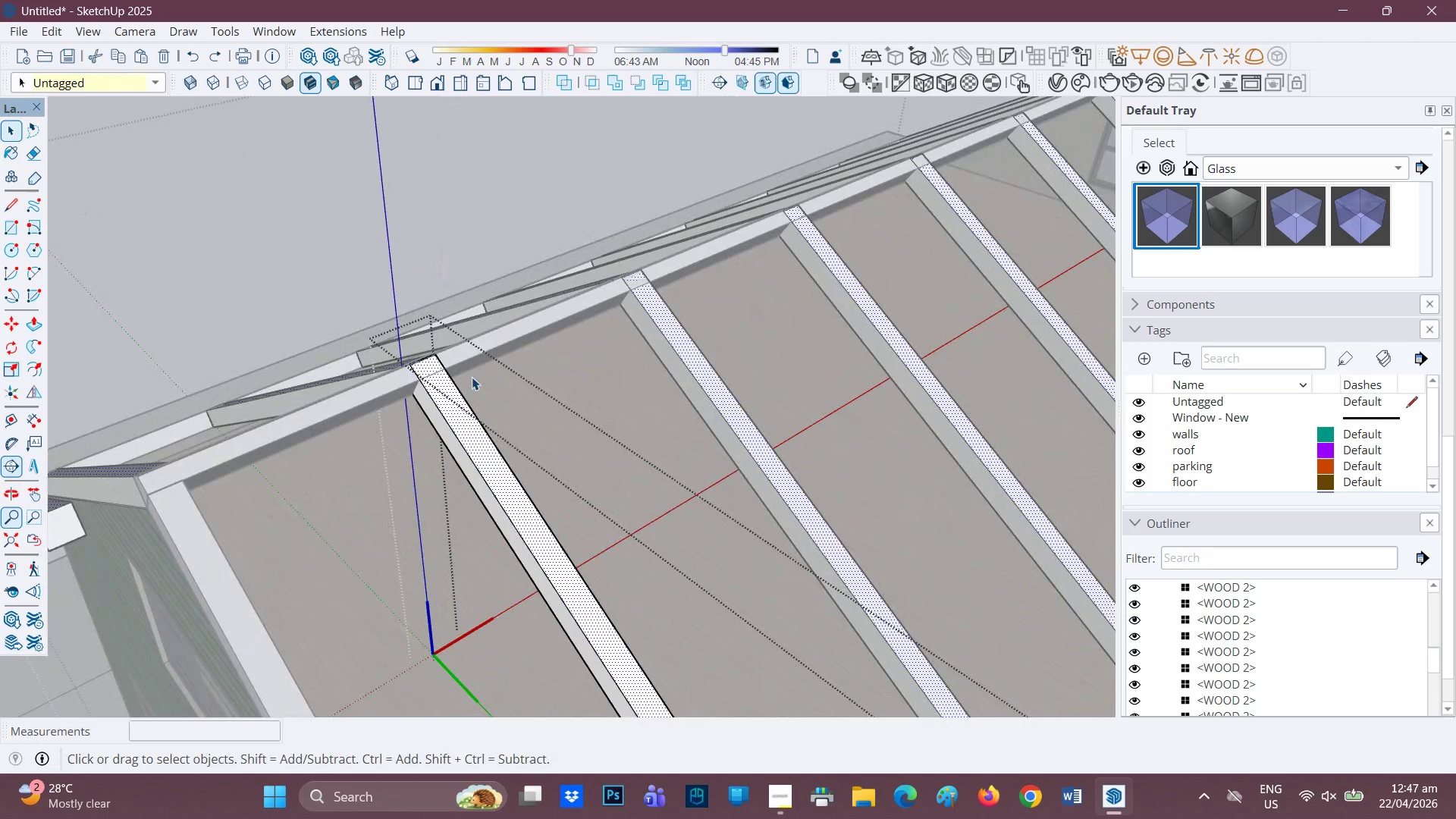 
scroll: coordinate [460, 381], scroll_direction: up, amount: 1.0
 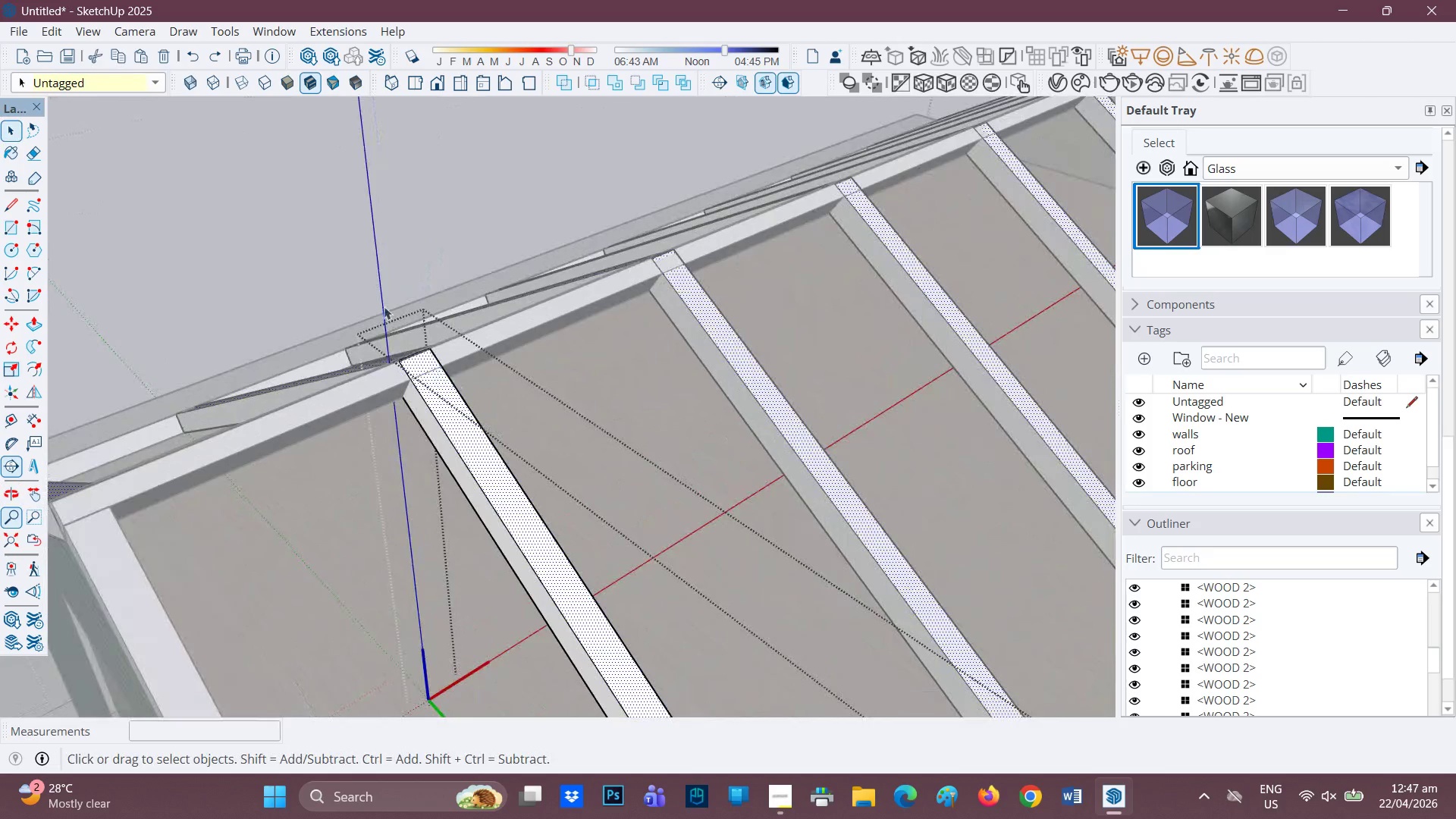 
key(Space)
 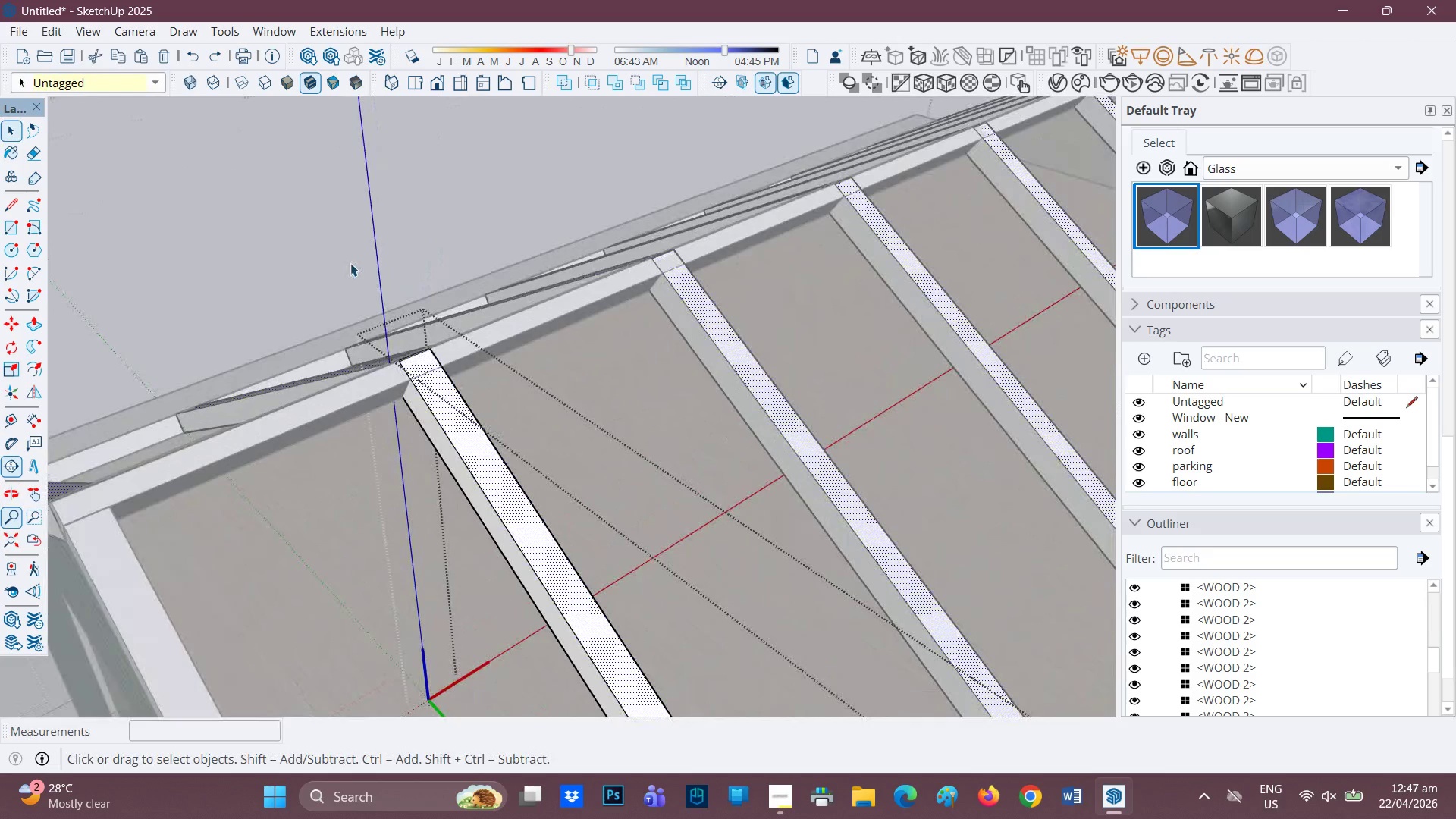 
left_click([350, 263])
 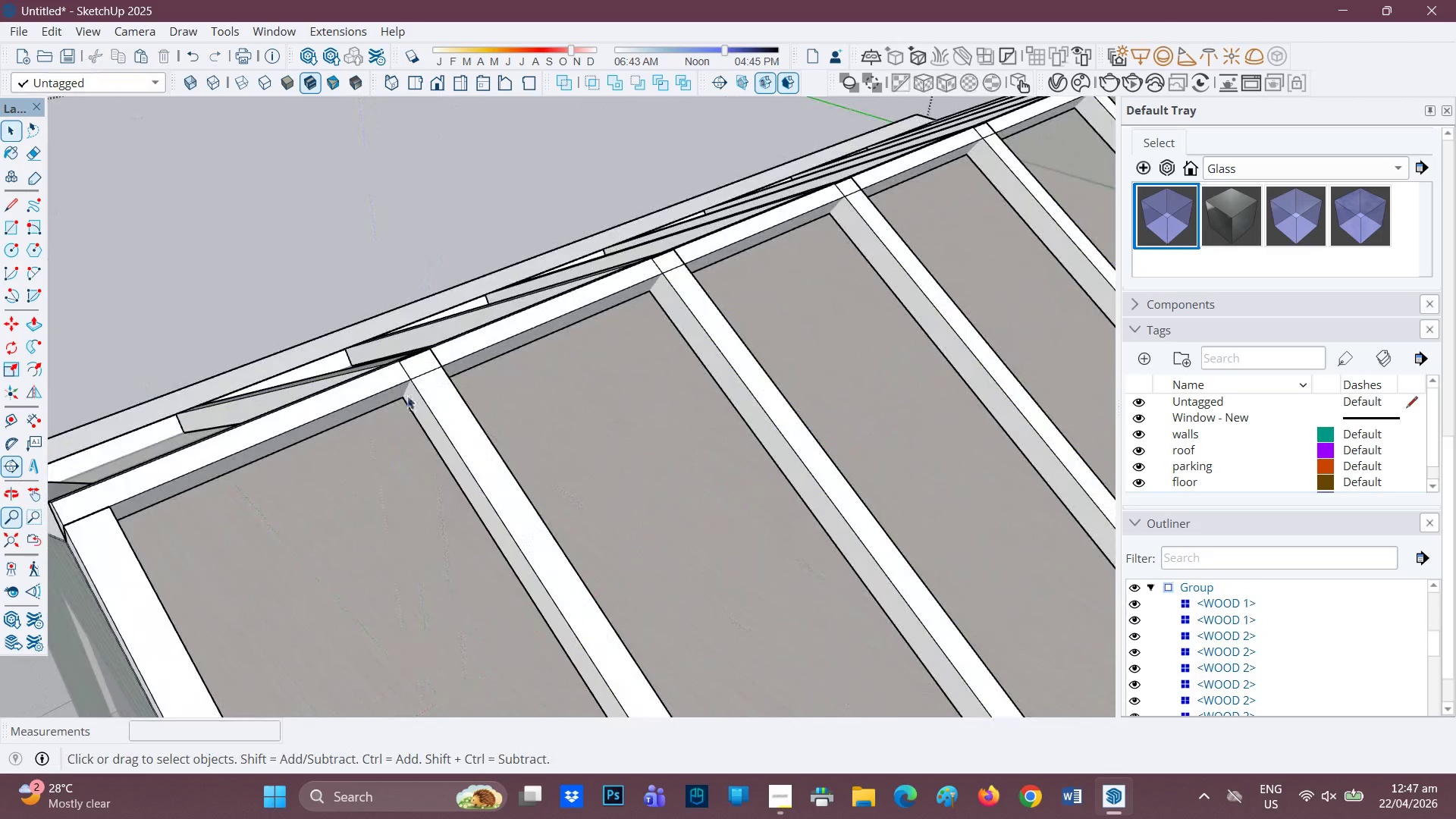 
left_click([422, 403])
 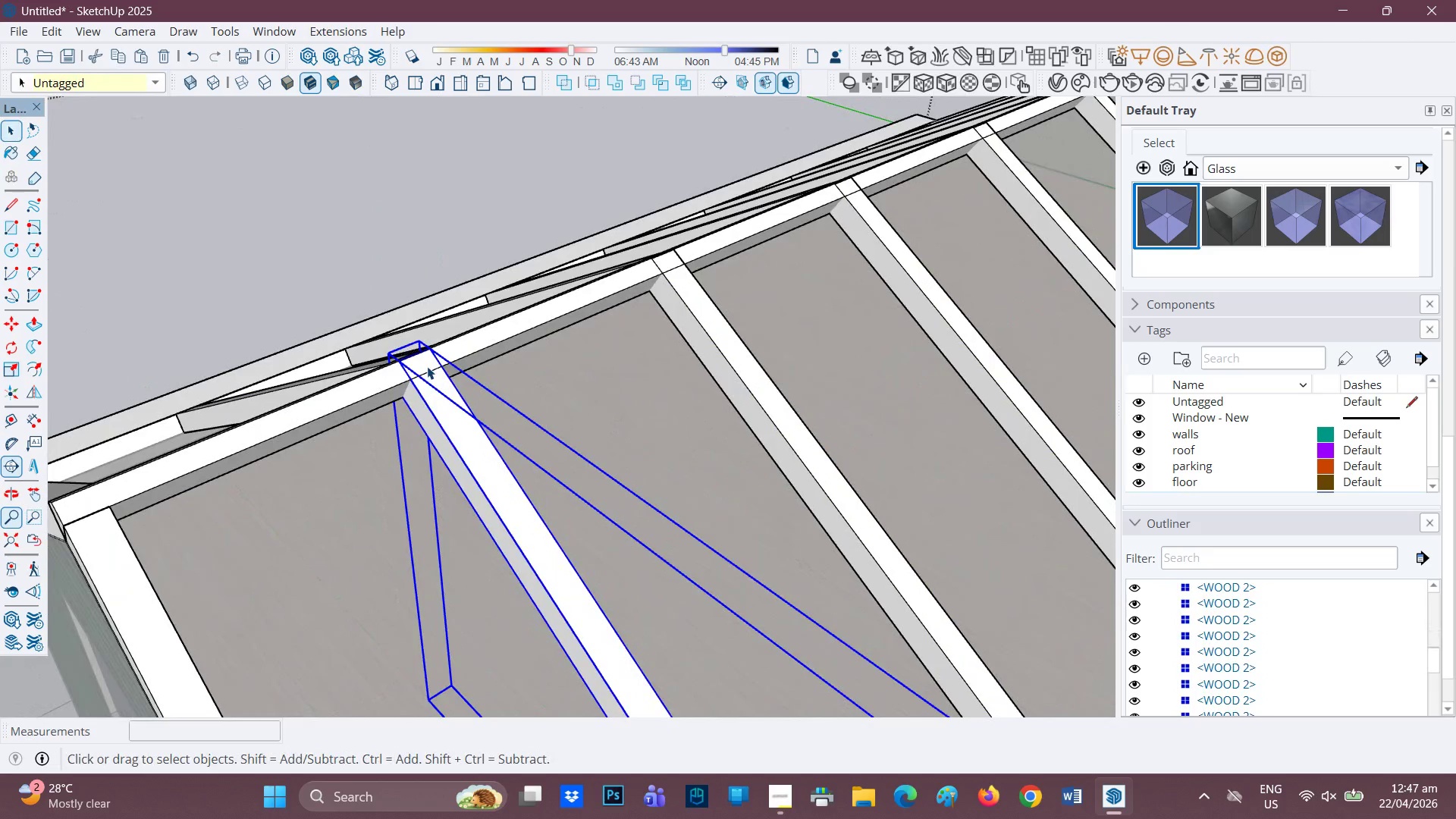 
key(M)
 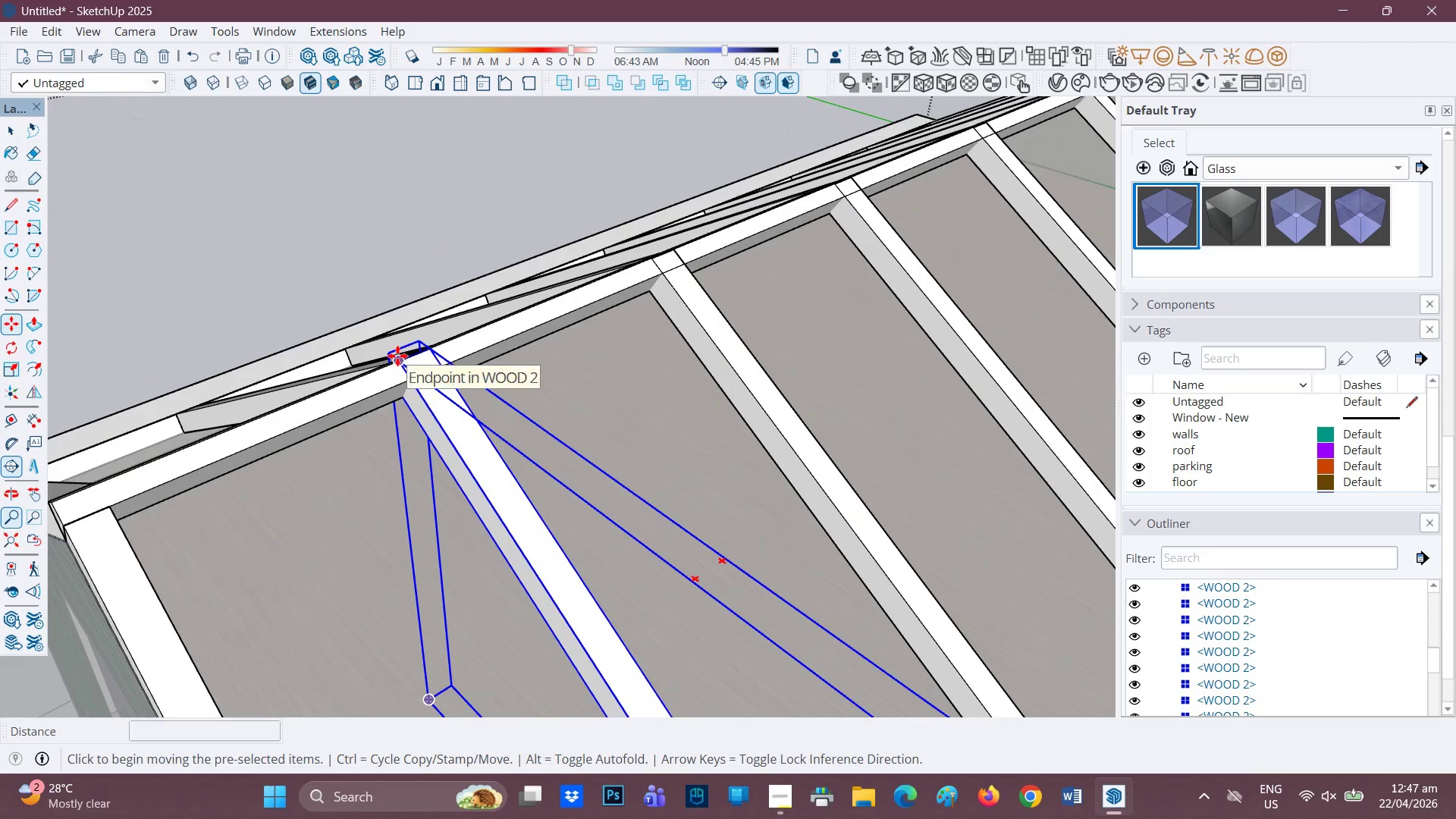 
left_click([397, 356])
 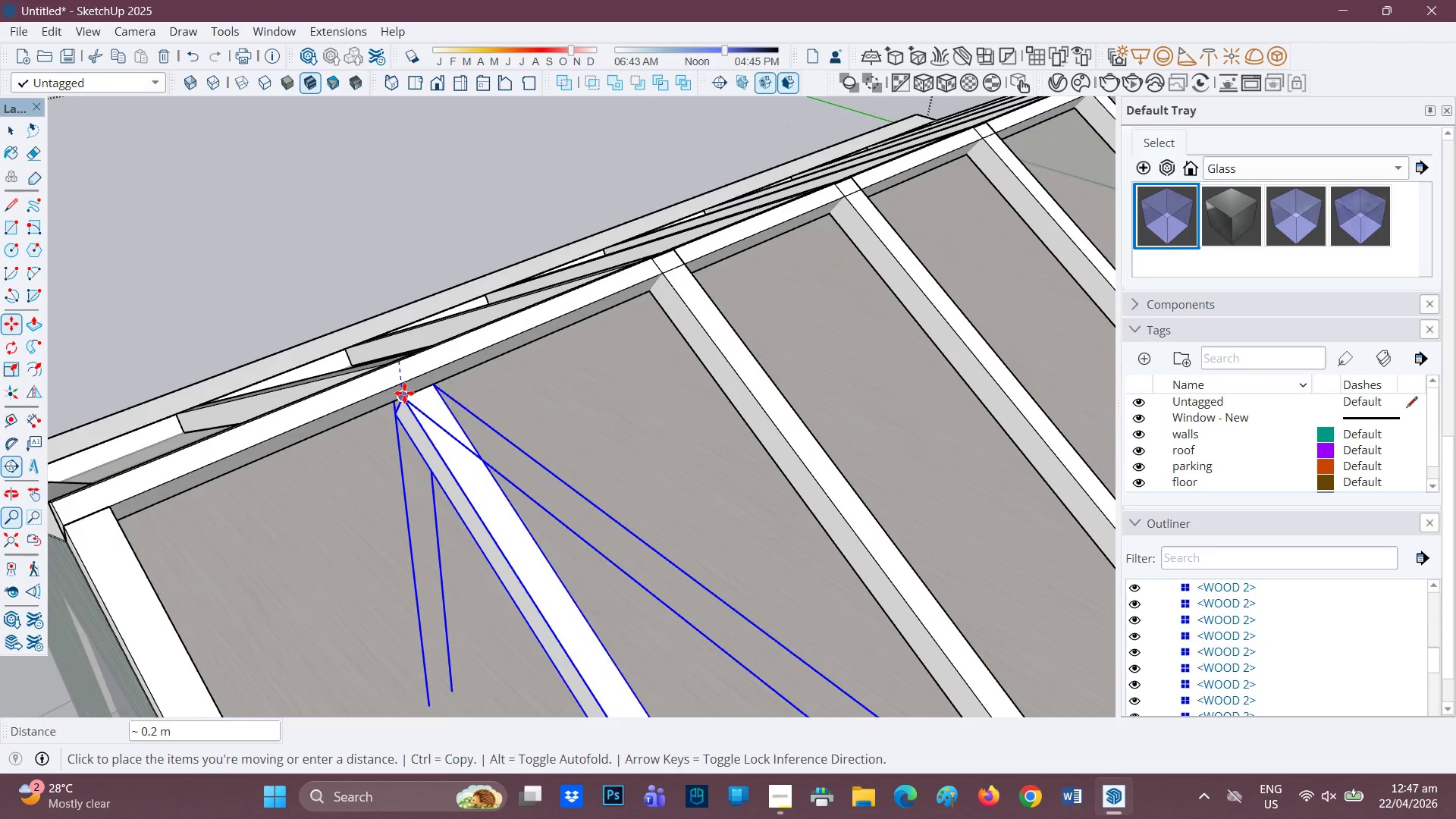 
key(Space)
 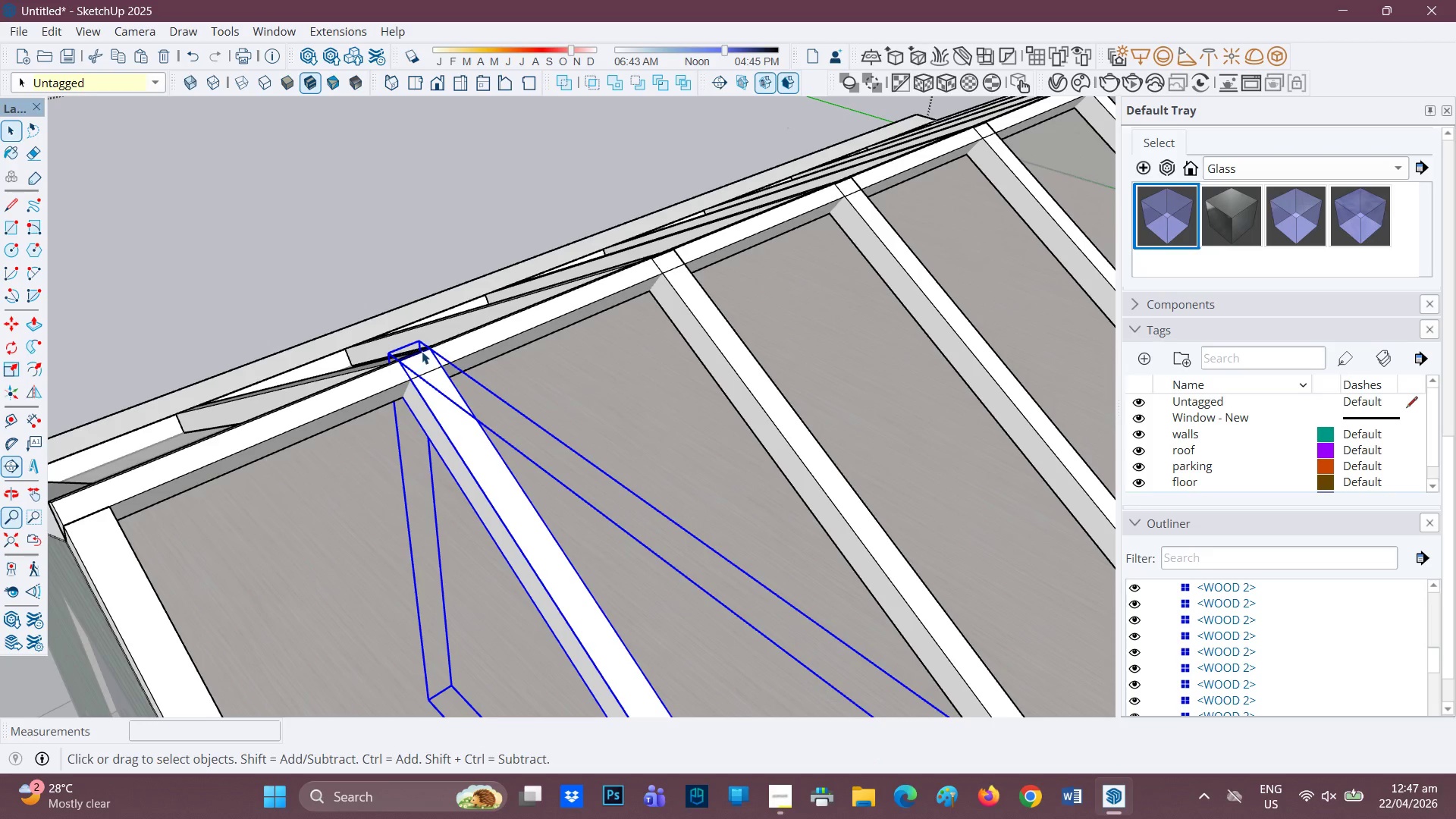 
scroll: coordinate [613, 394], scroll_direction: down, amount: 8.0
 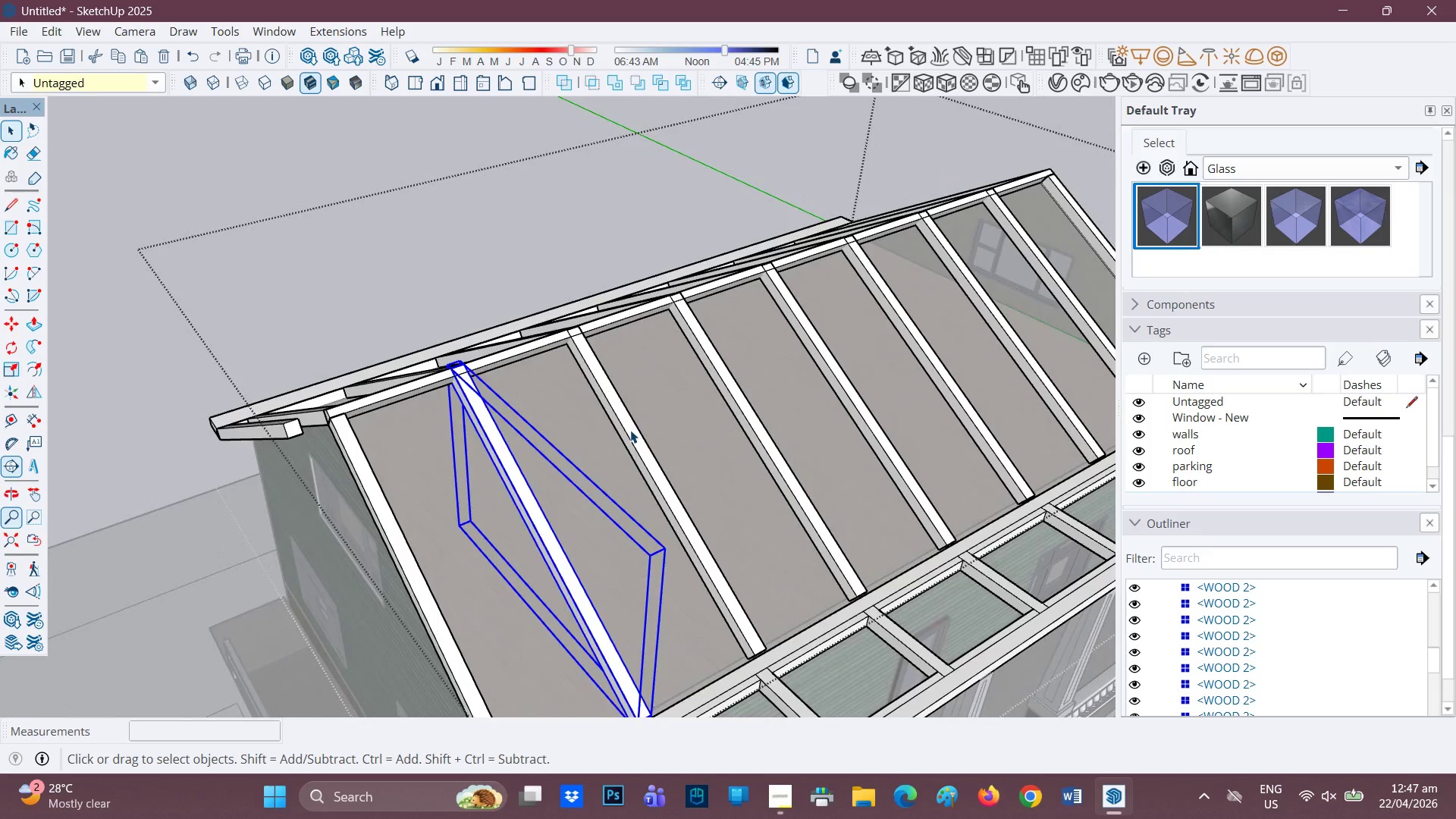 
hold_key(key=ShiftLeft, duration=6.91)
left_click([633, 432])
 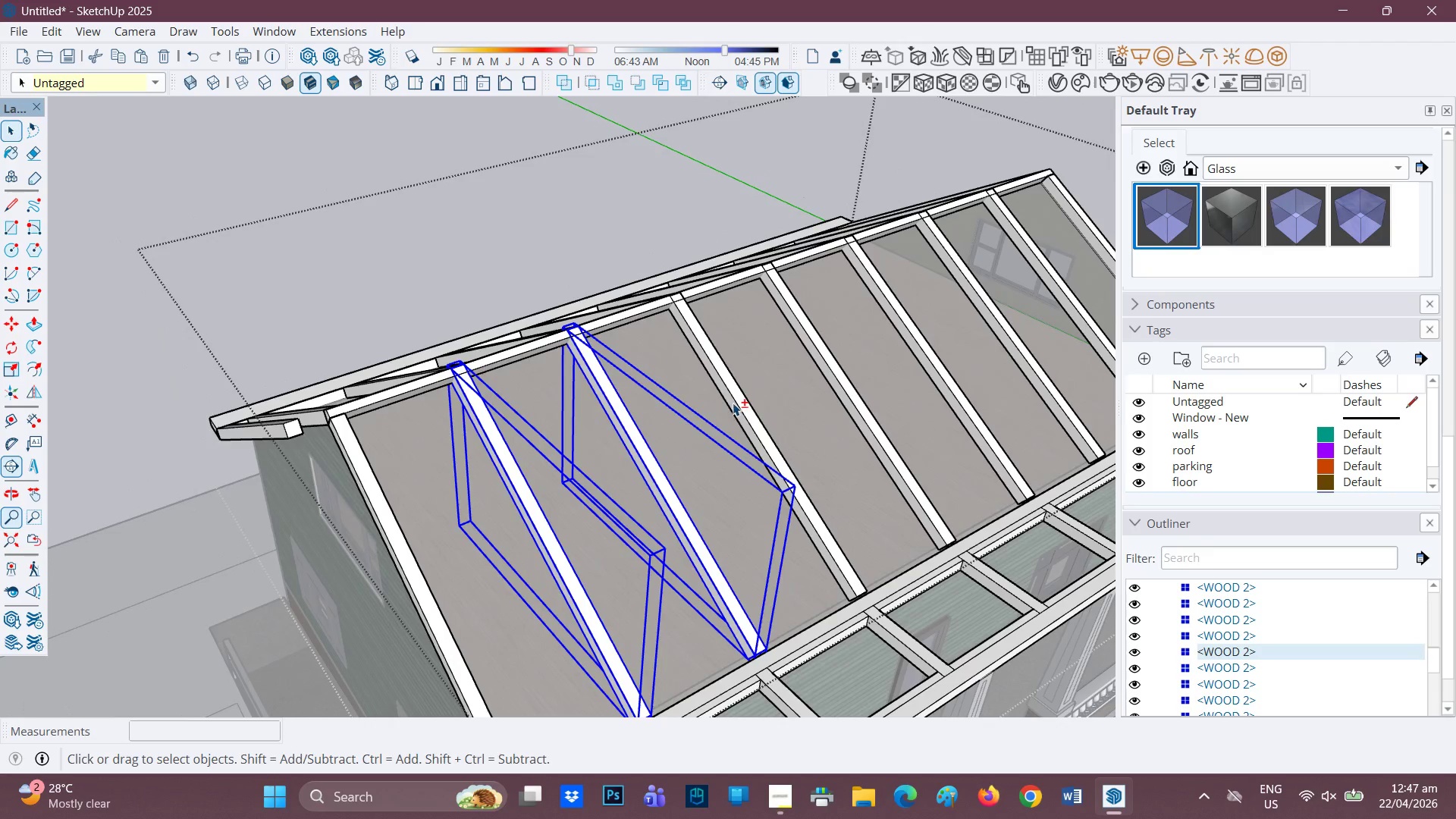 
left_click([736, 400])
 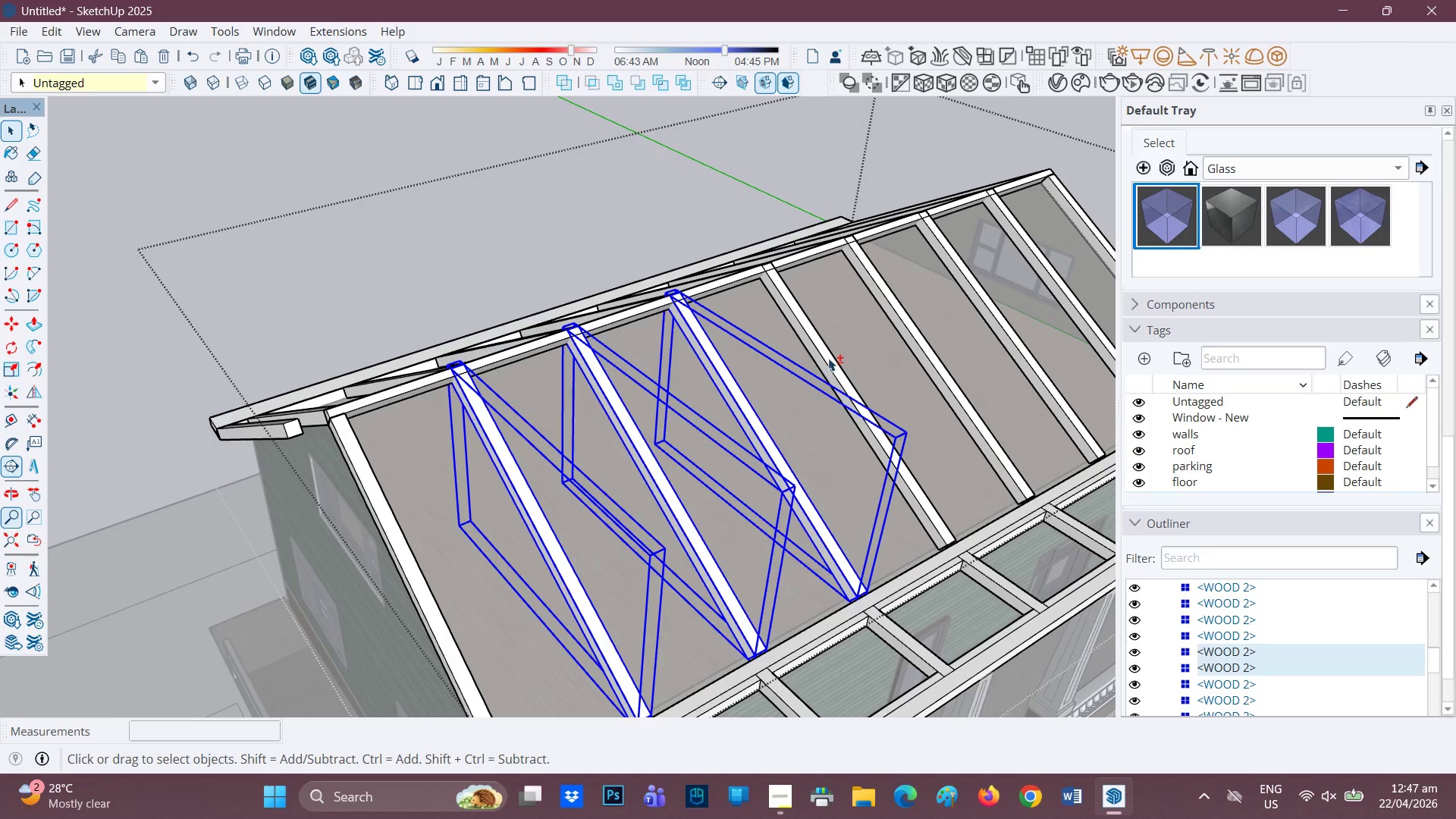 
left_click([828, 358])
 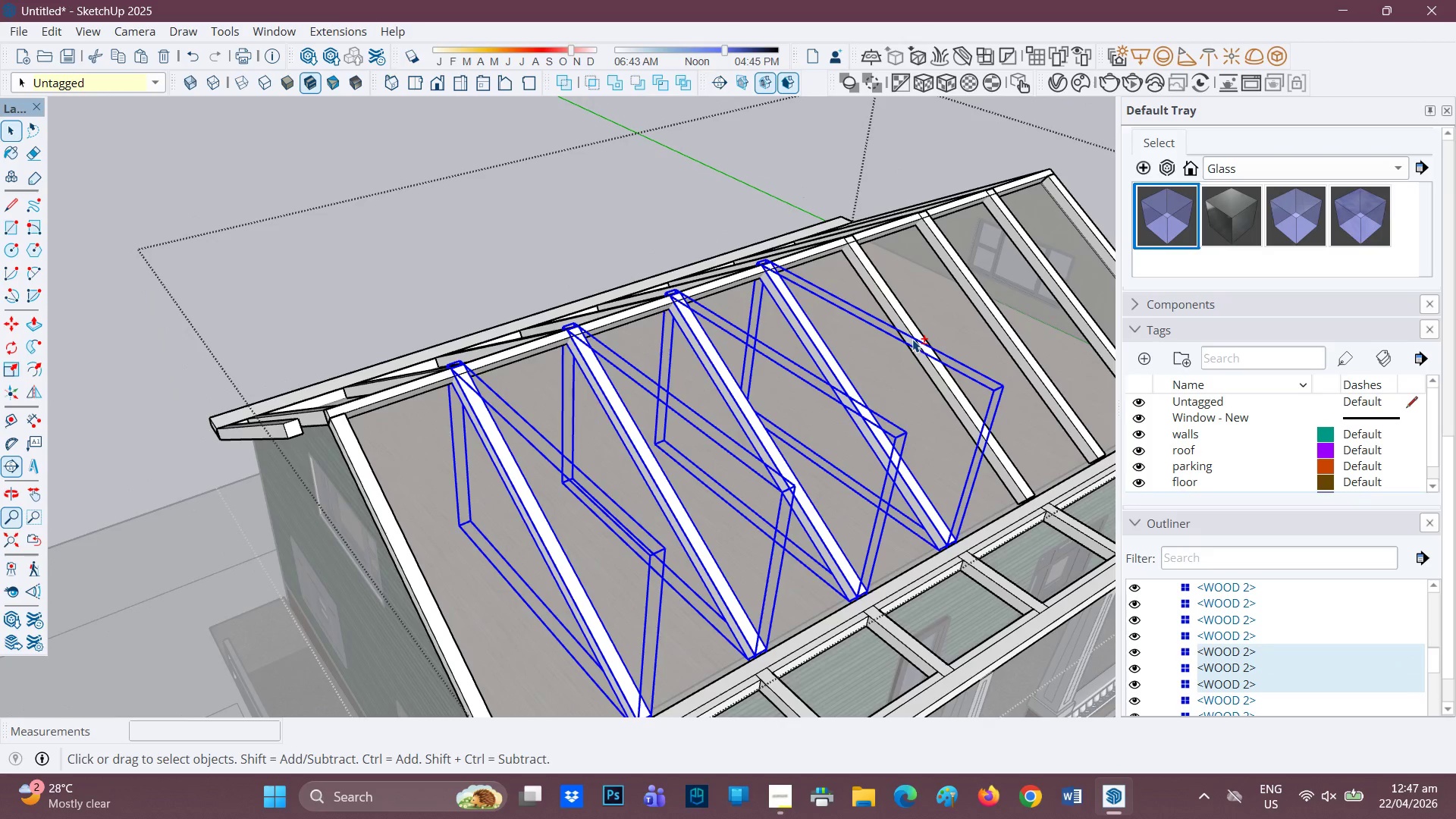 
left_click([914, 337])
 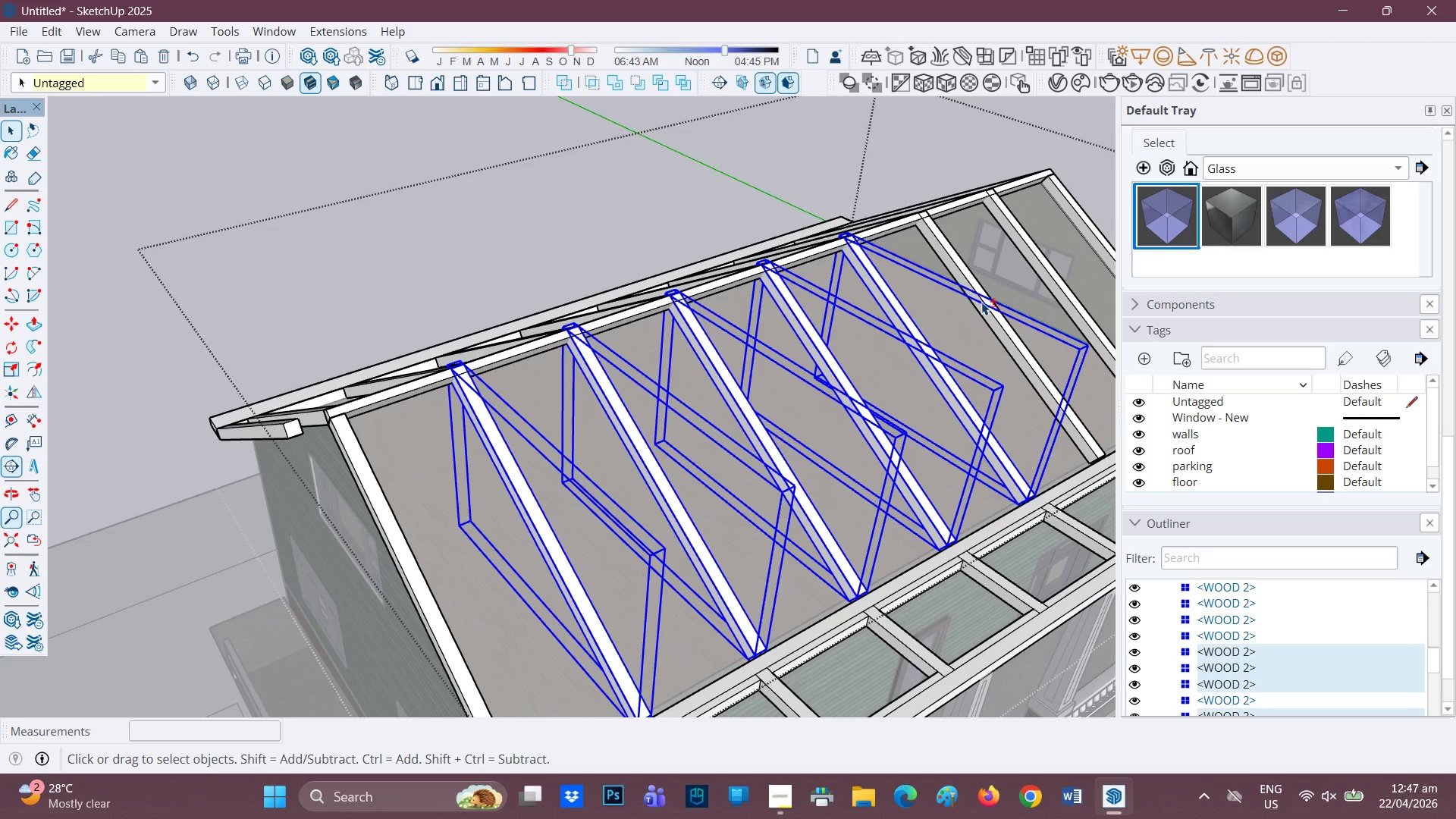 
left_click([981, 302])
 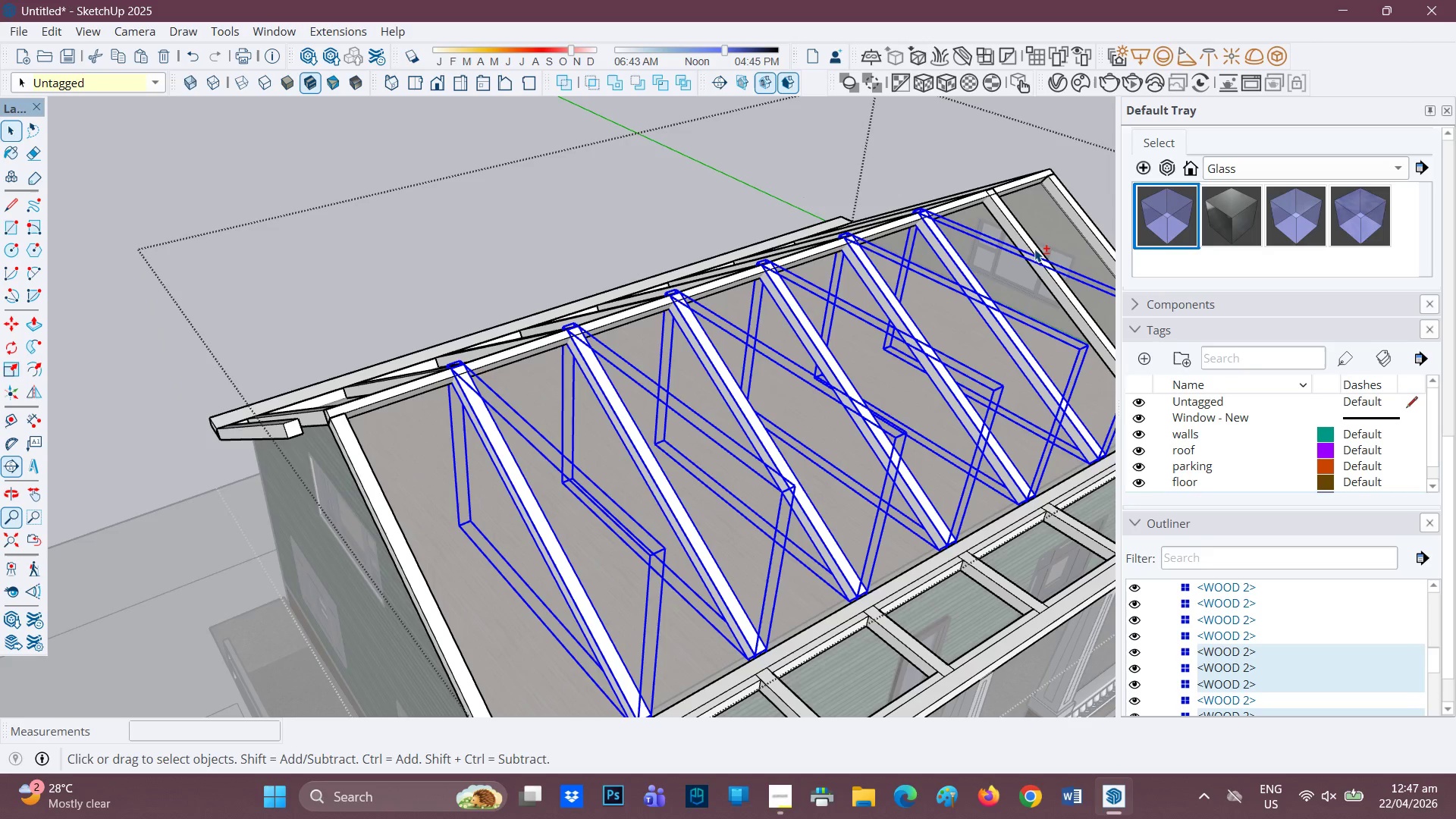 
left_click([1031, 251])
 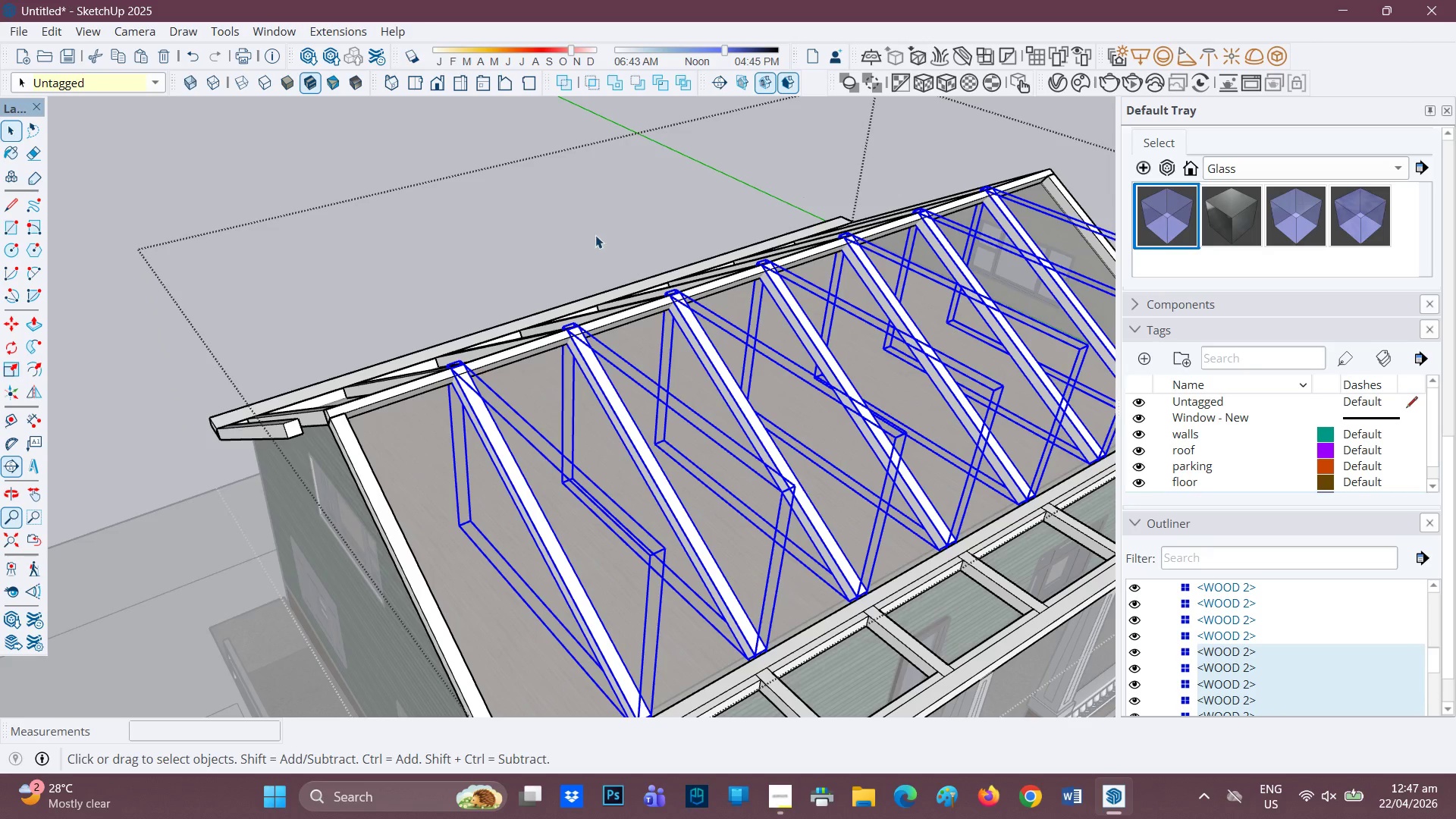 
scroll: coordinate [492, 436], scroll_direction: up, amount: 9.0
 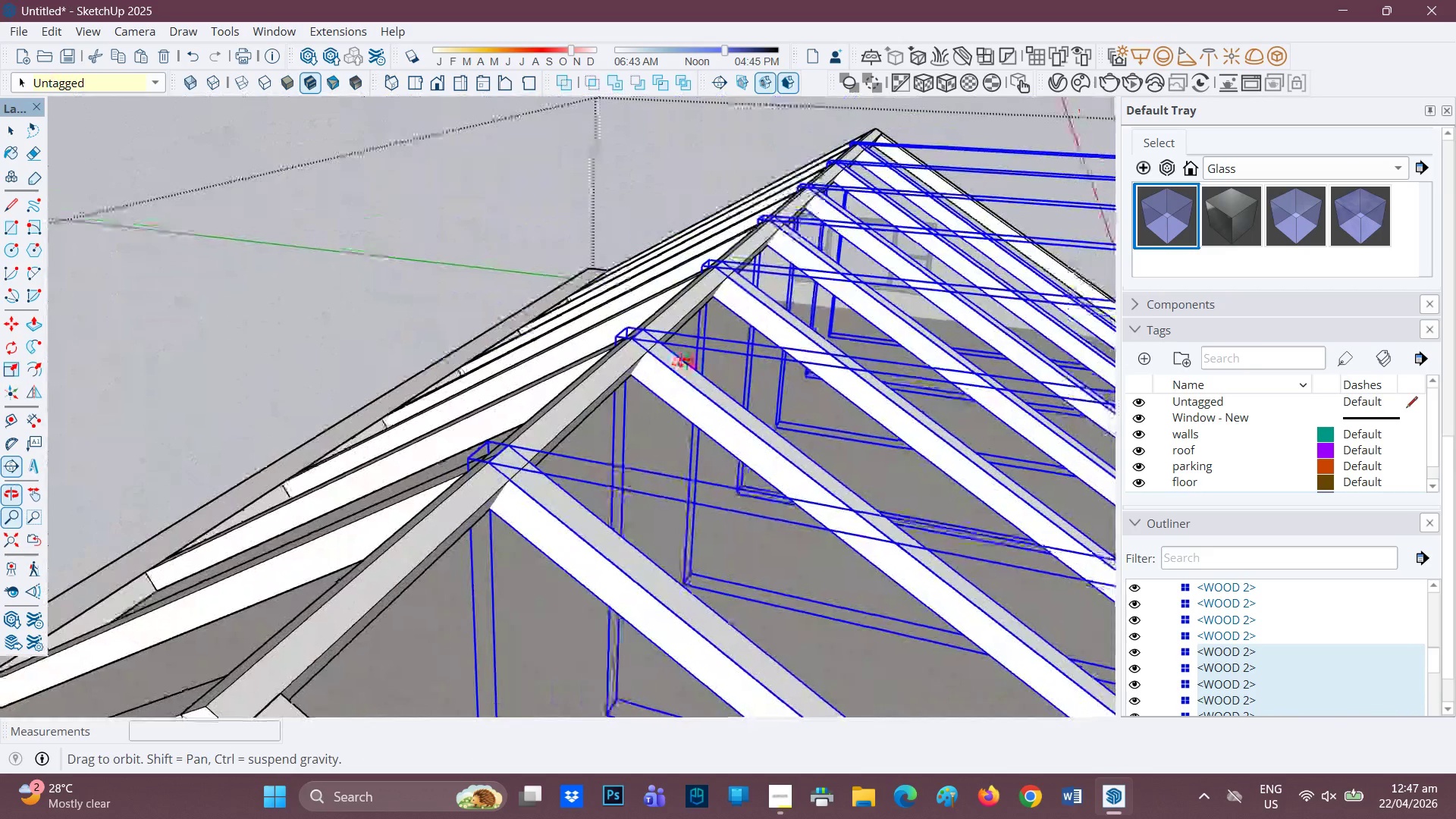 
wait(6.6)
 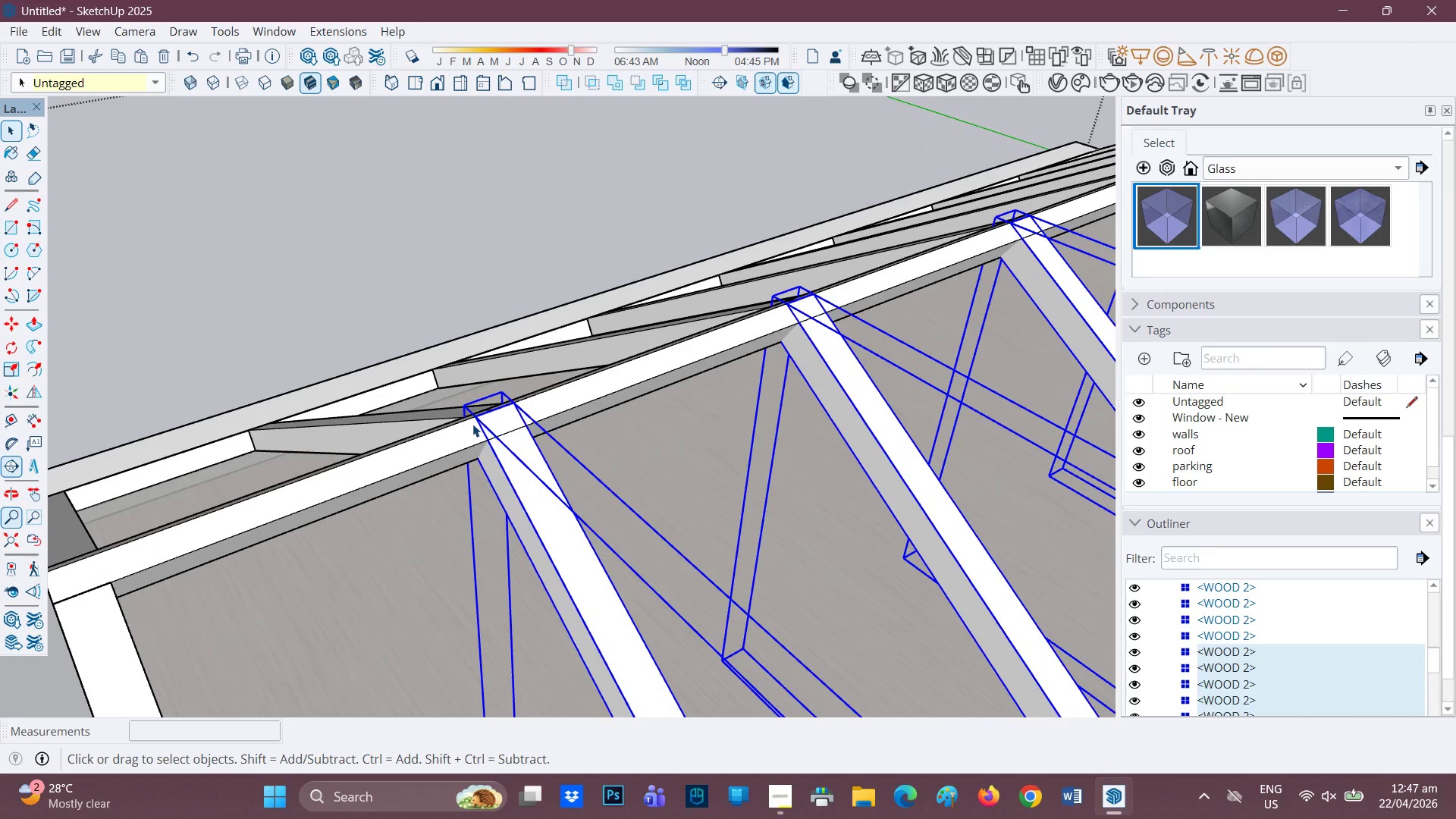 
key(M)
 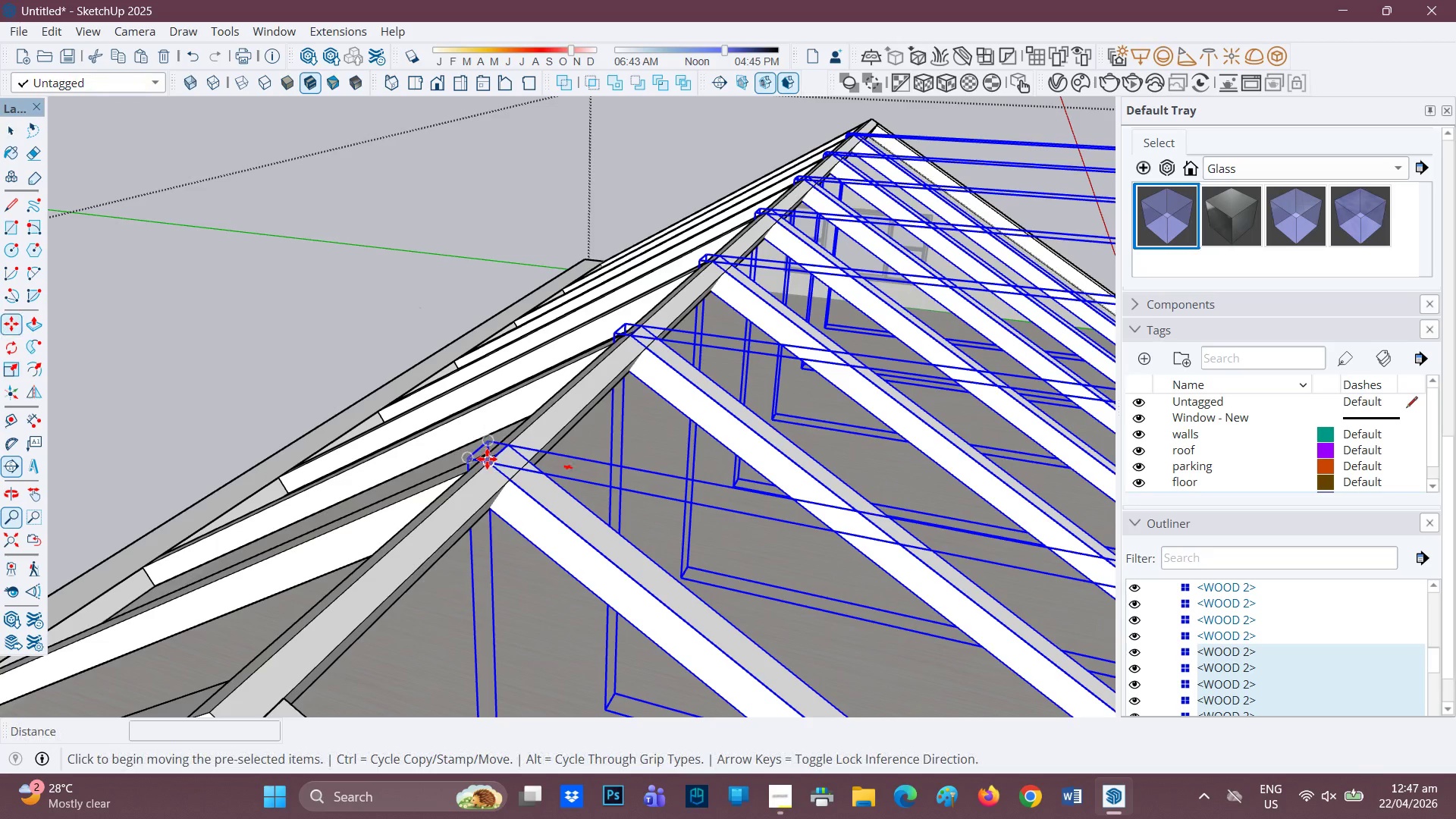 
left_click([488, 460])
 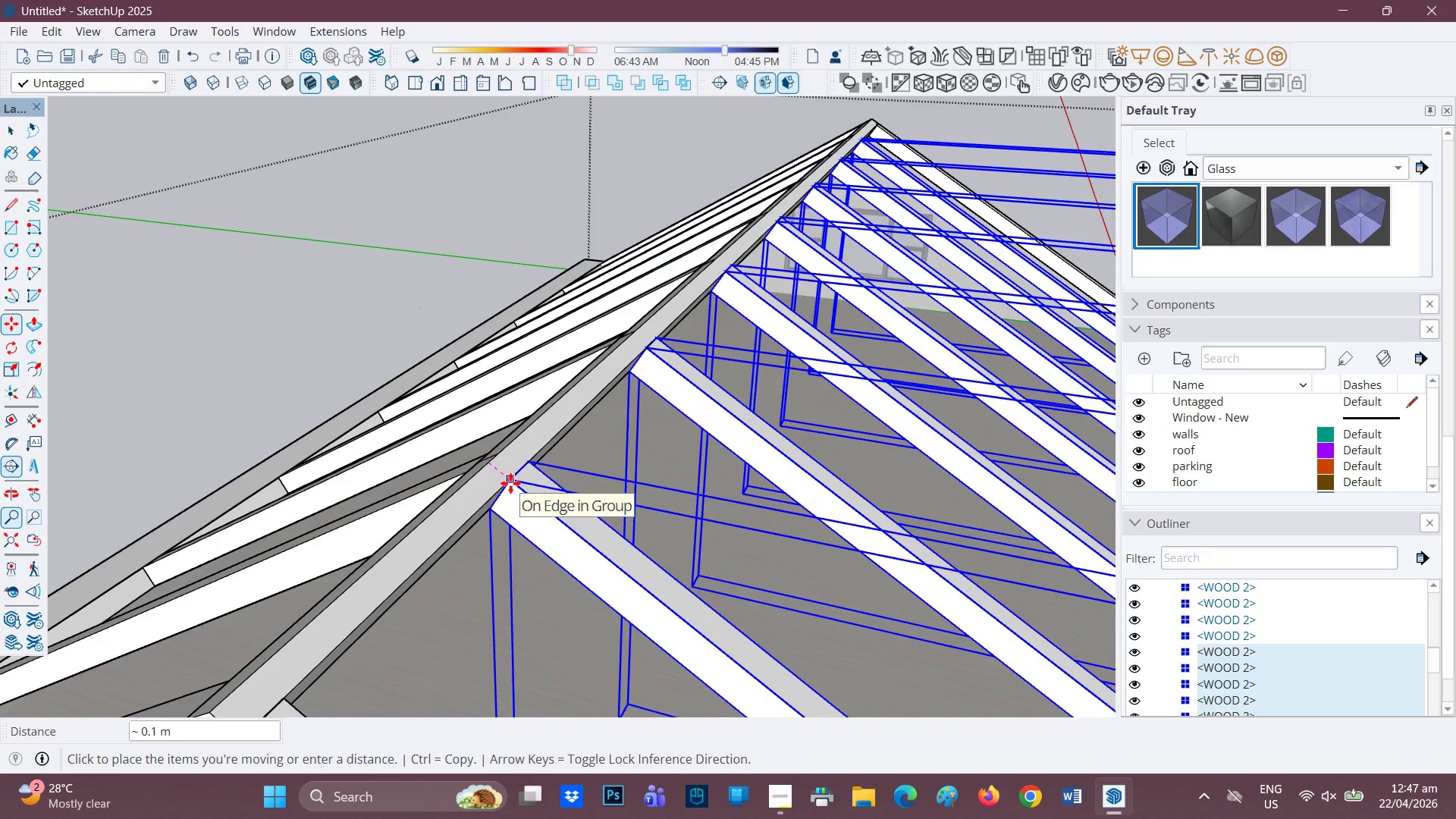 
left_click([510, 483])
 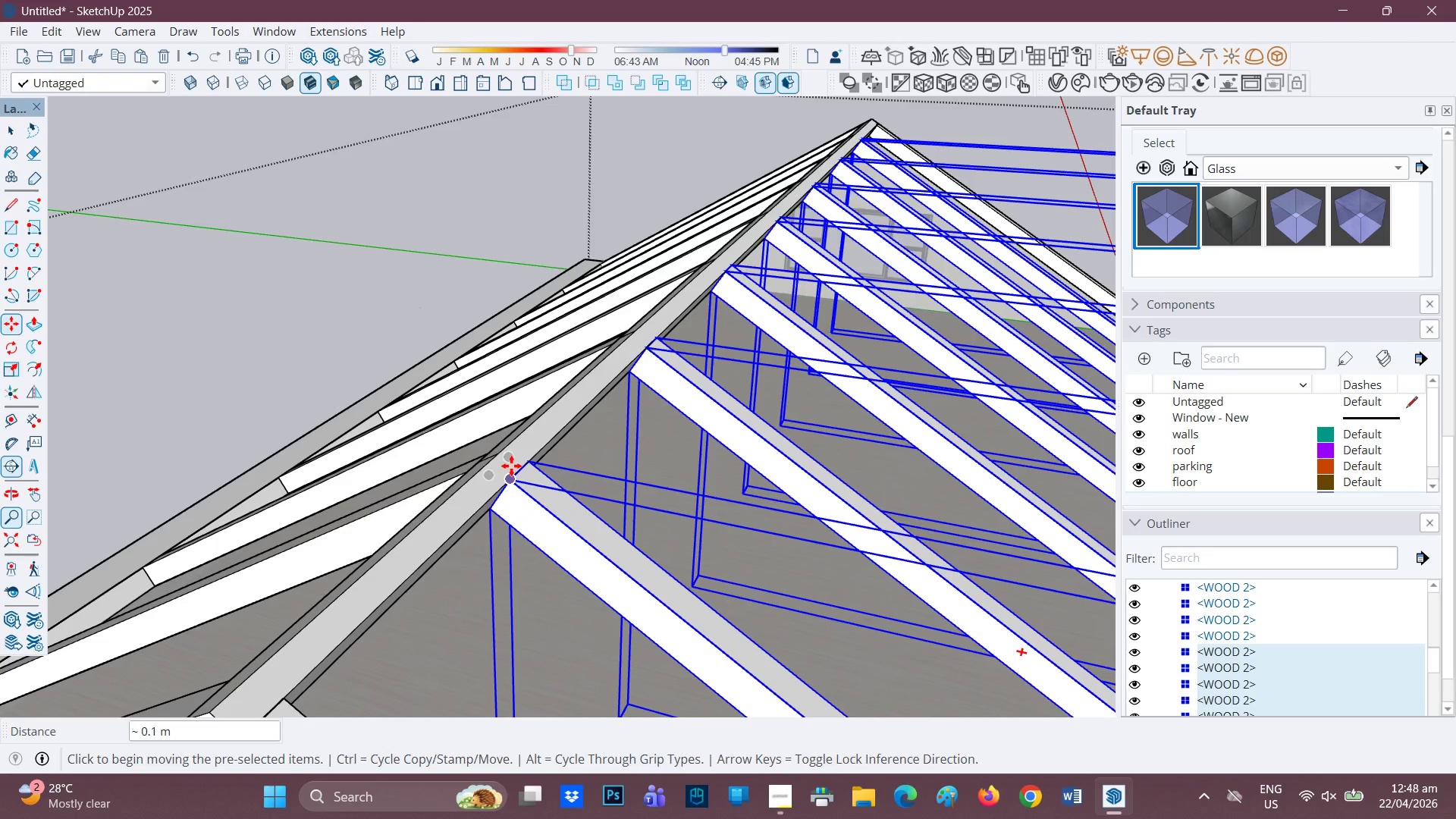 
key(Space)
 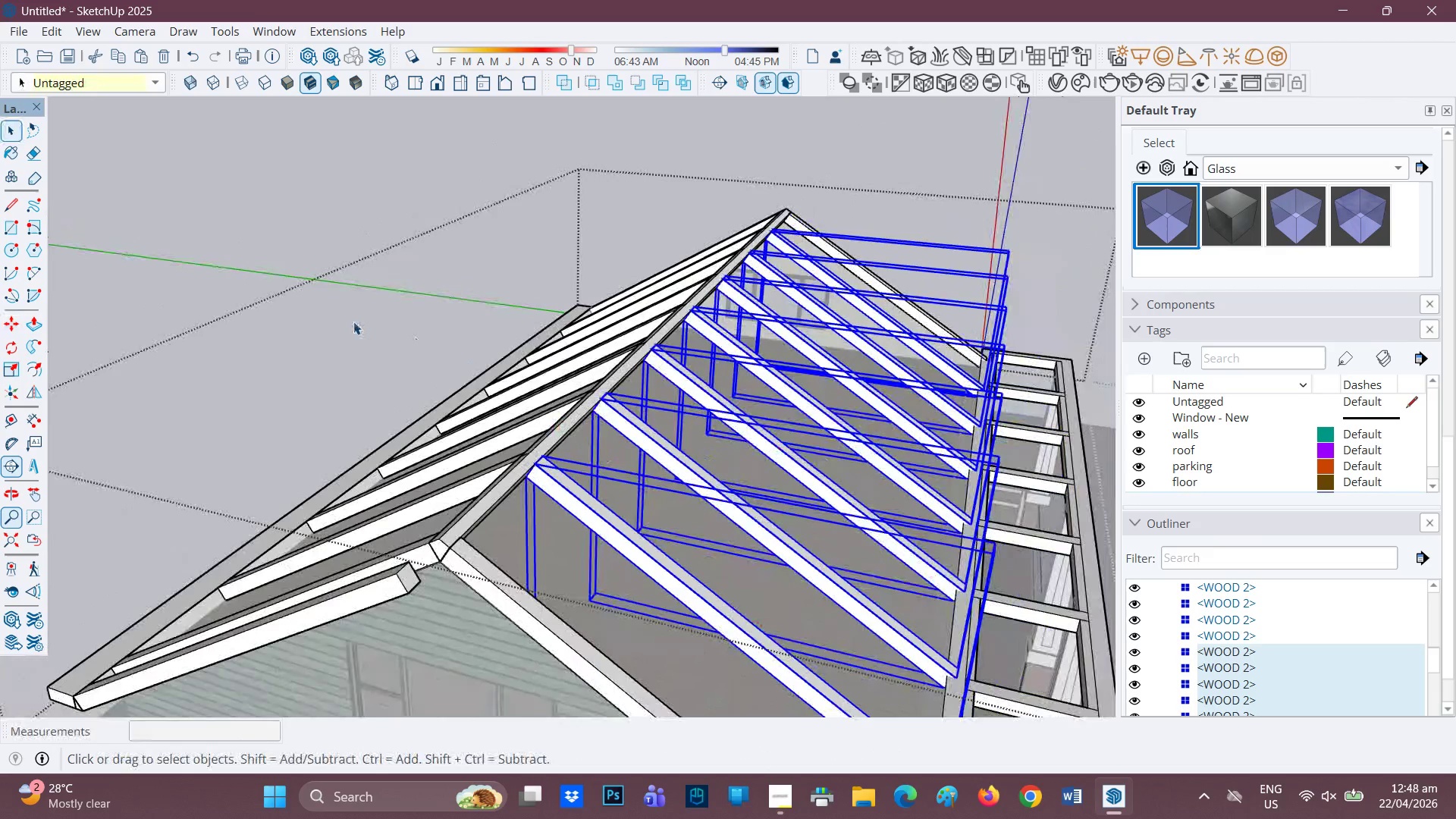 
scroll: coordinate [586, 453], scroll_direction: down, amount: 11.0
 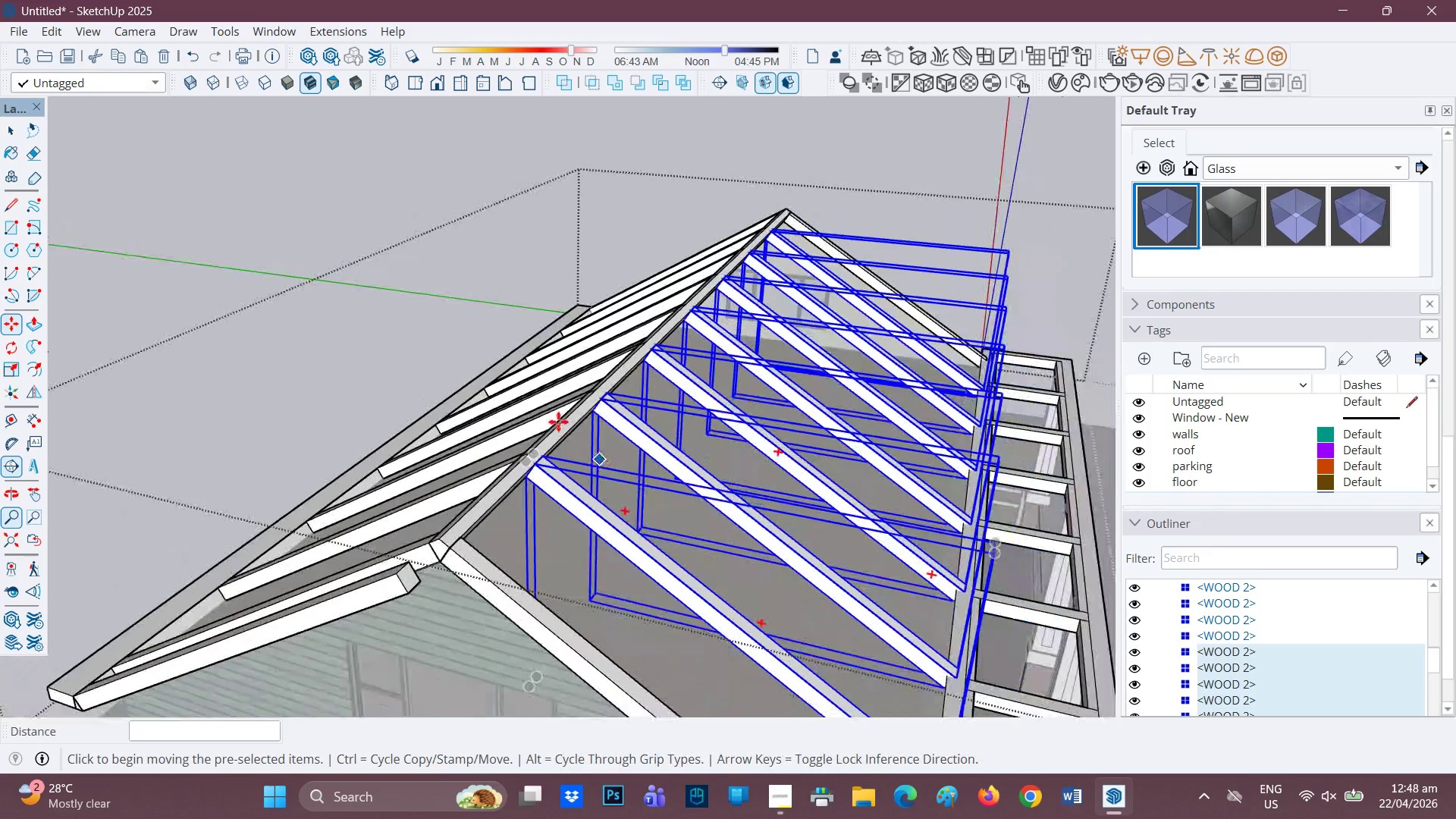 
left_click([353, 322])
 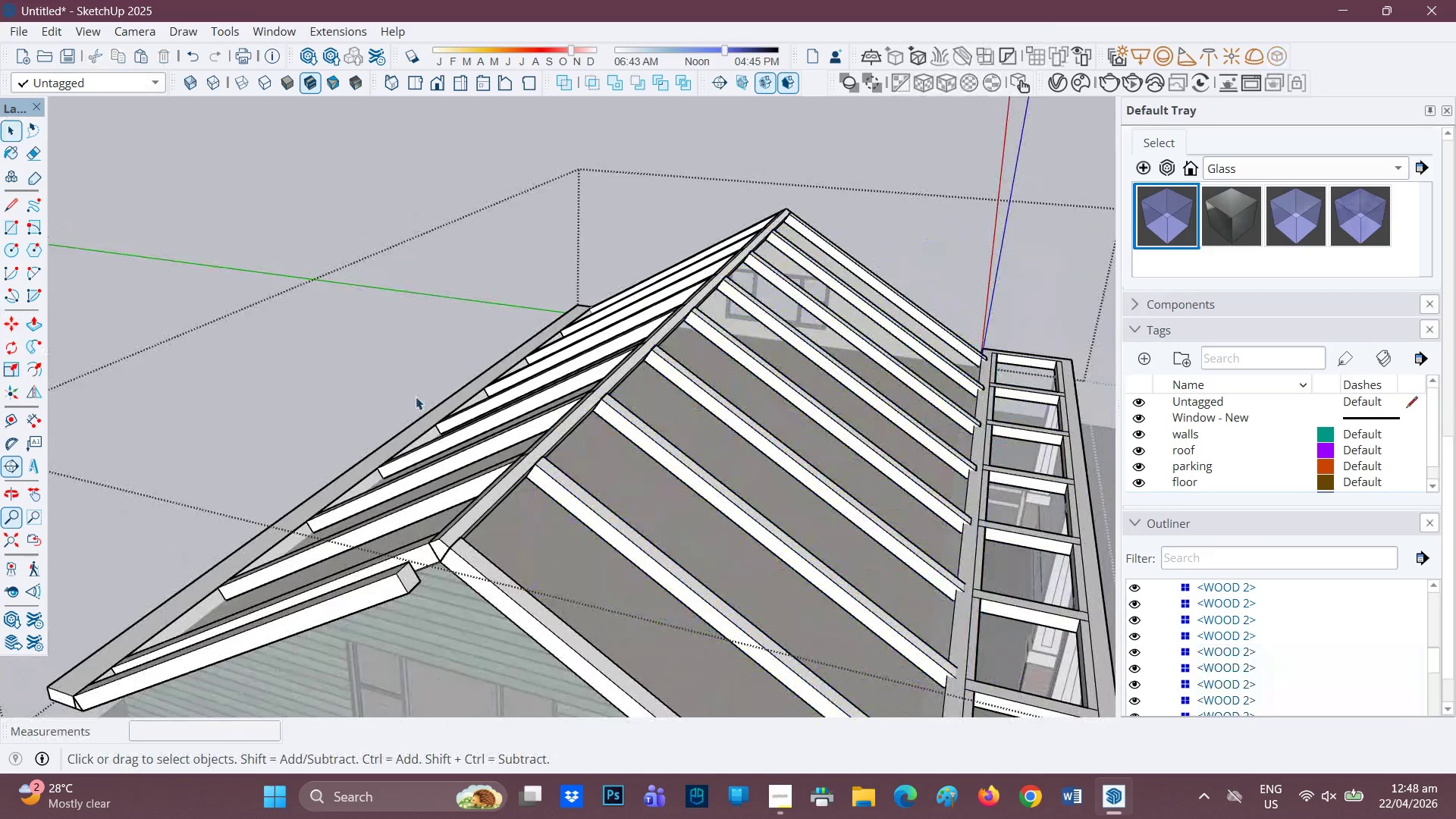 
scroll: coordinate [526, 490], scroll_direction: down, amount: 6.0
 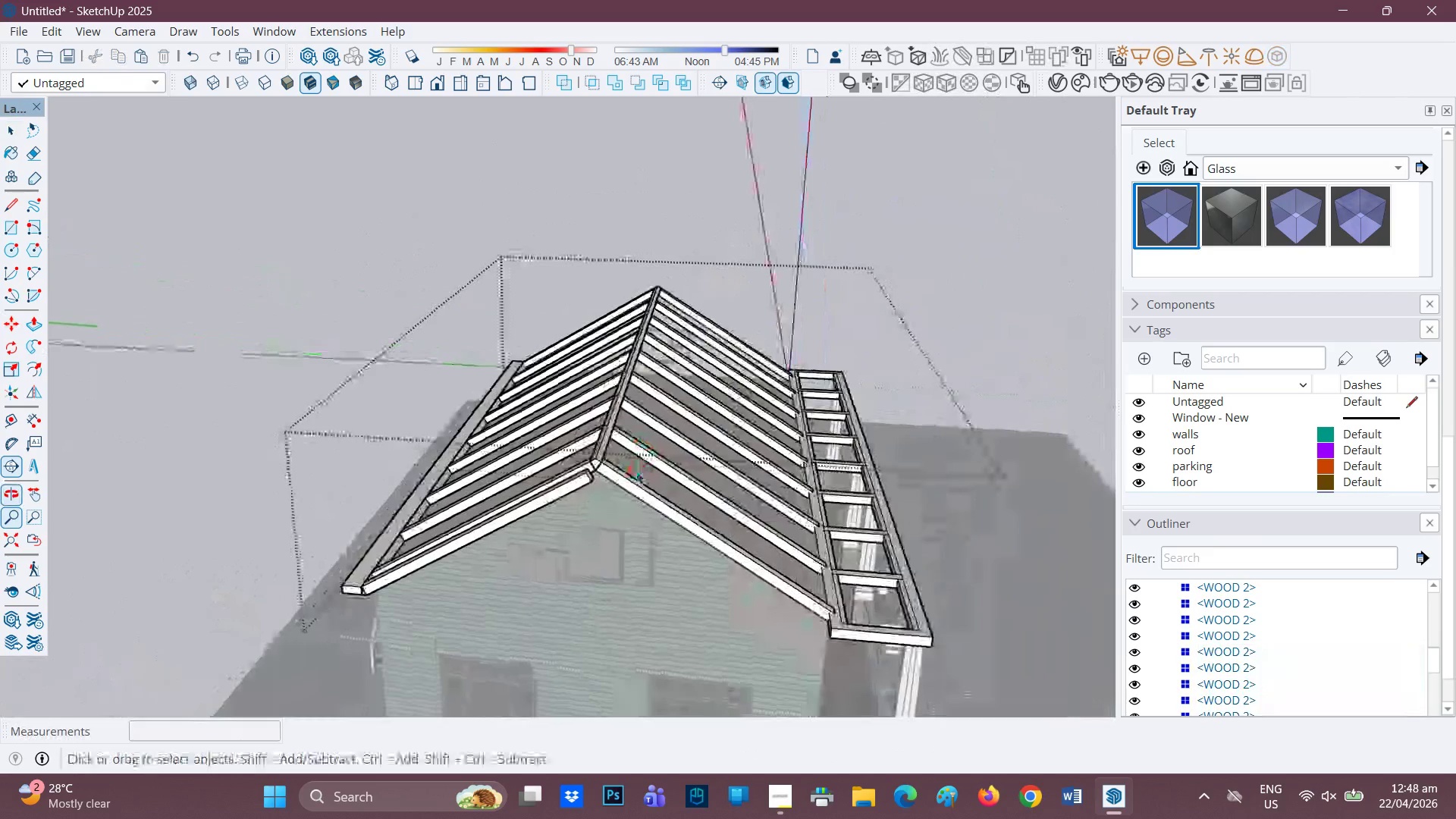 
scroll: coordinate [598, 460], scroll_direction: up, amount: 4.0
 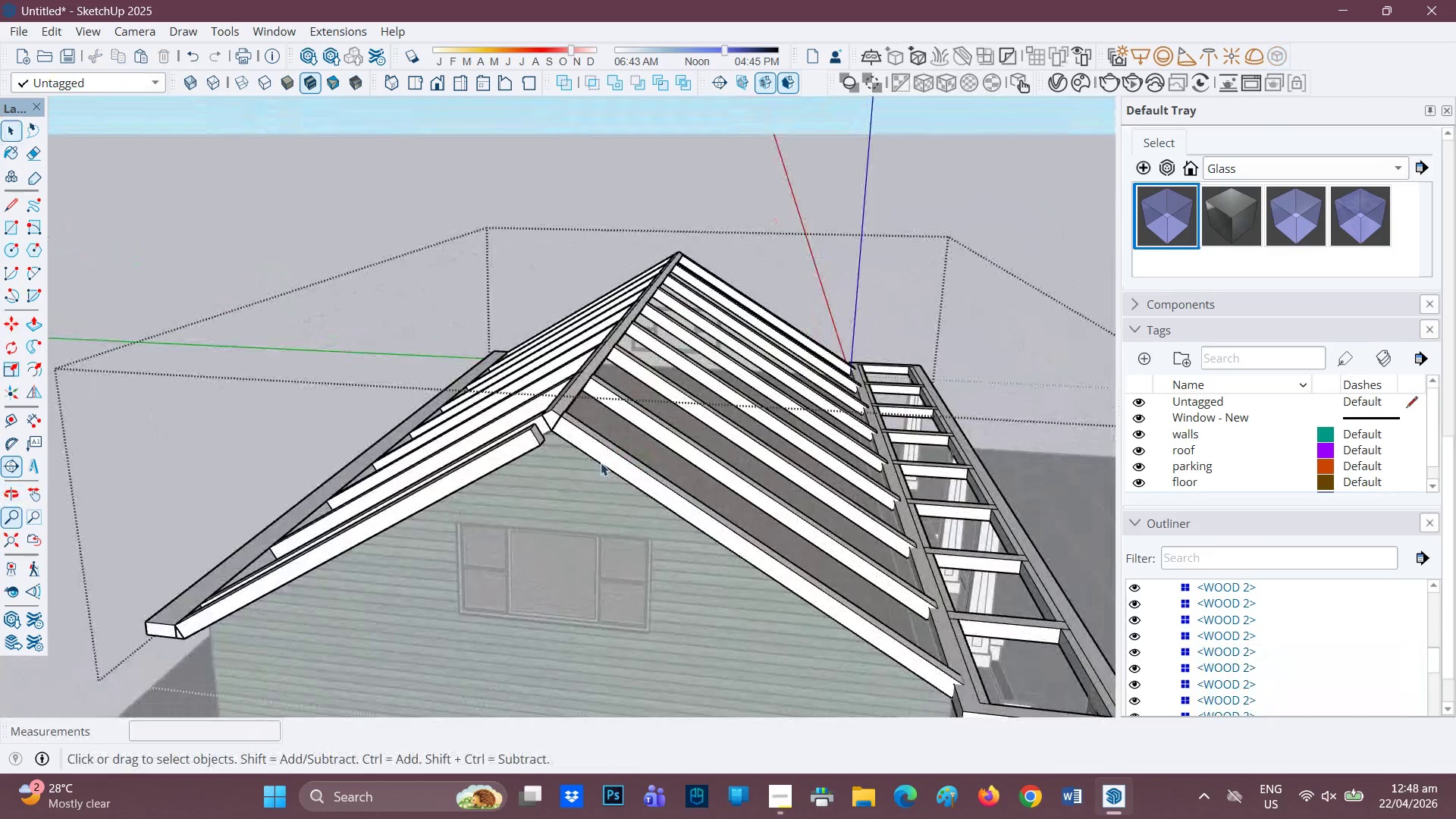 
key(Space)
 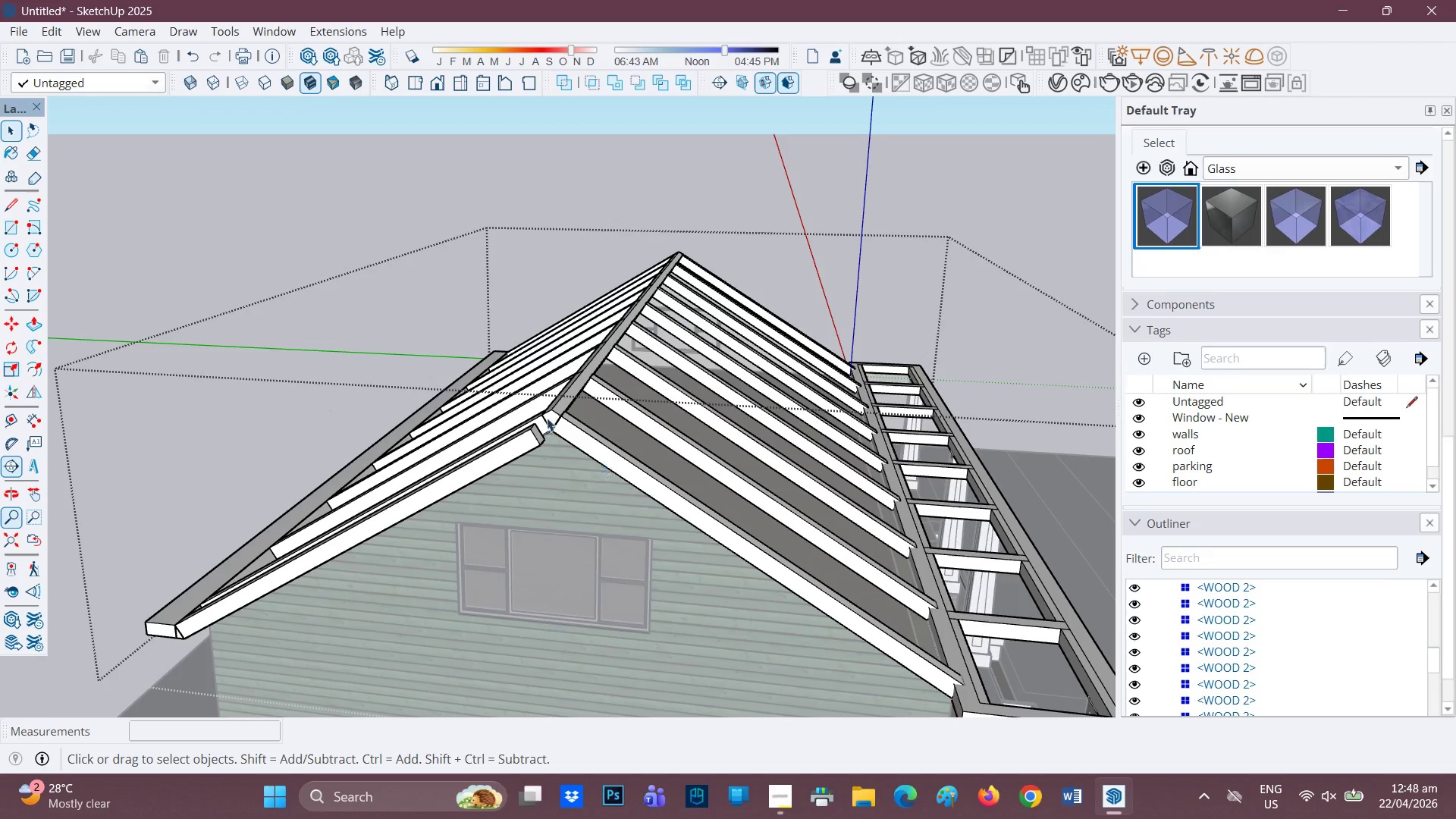 
left_click([551, 417])
 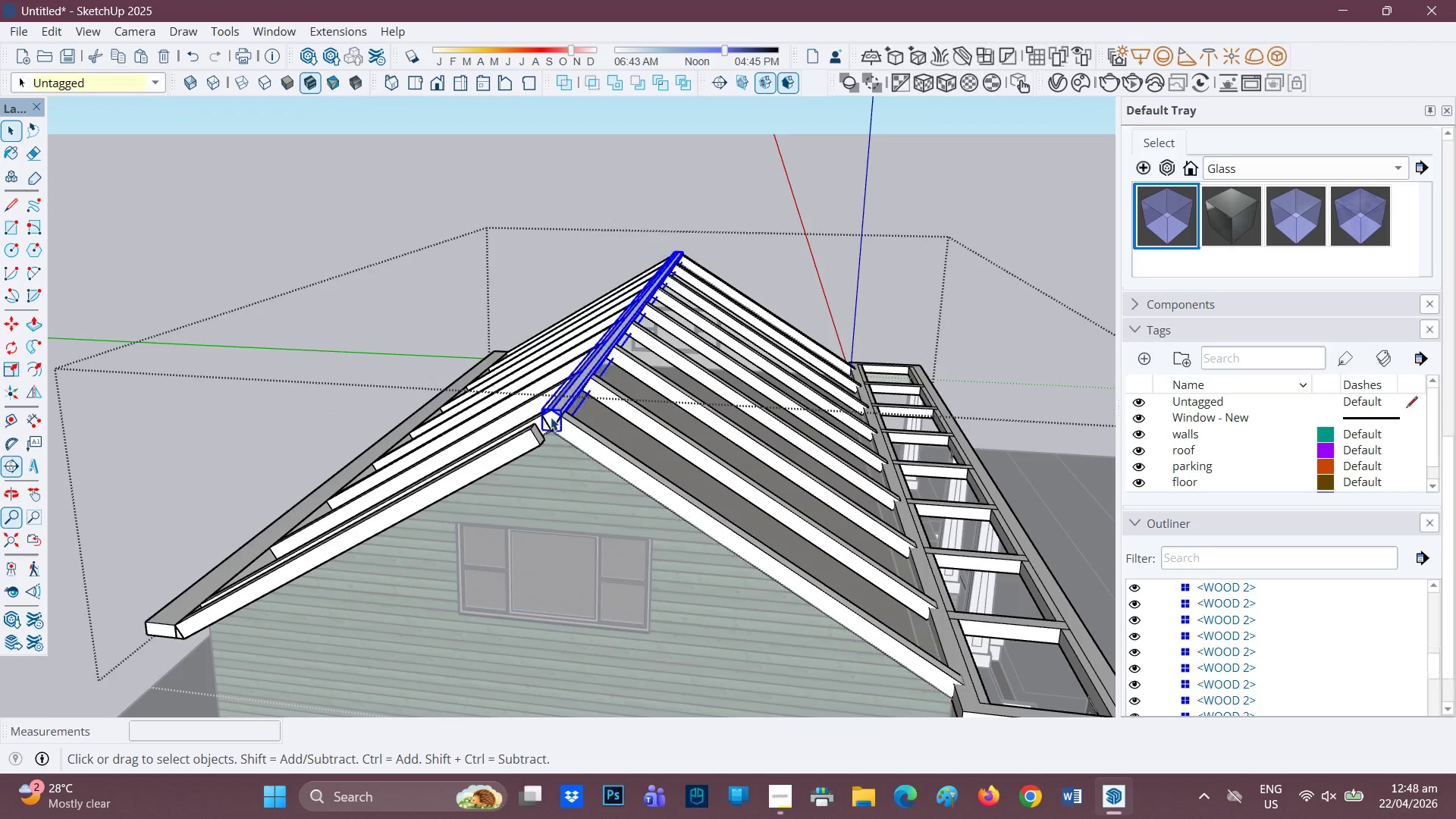 
double_click([551, 417])
 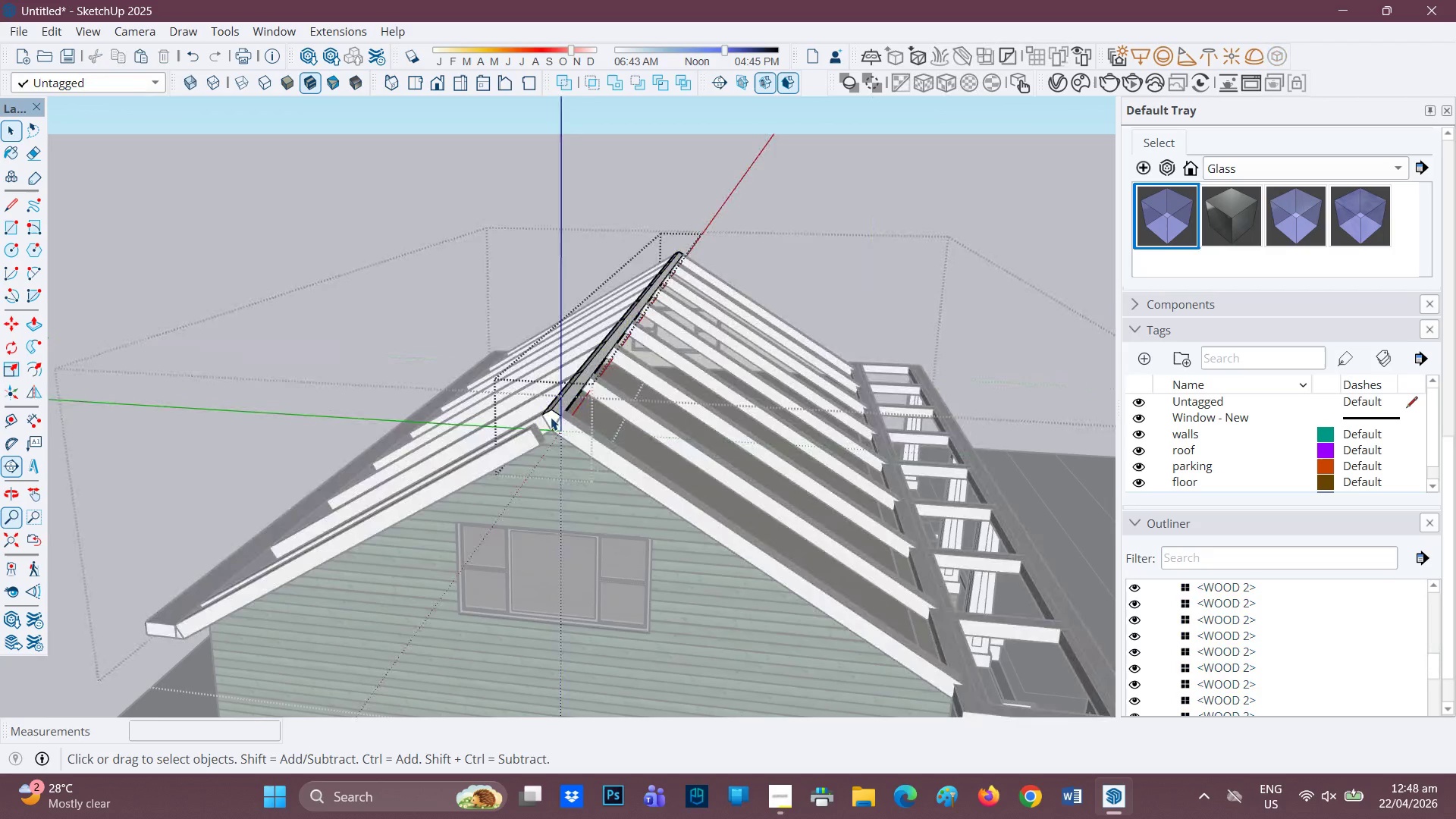 
key(P)
 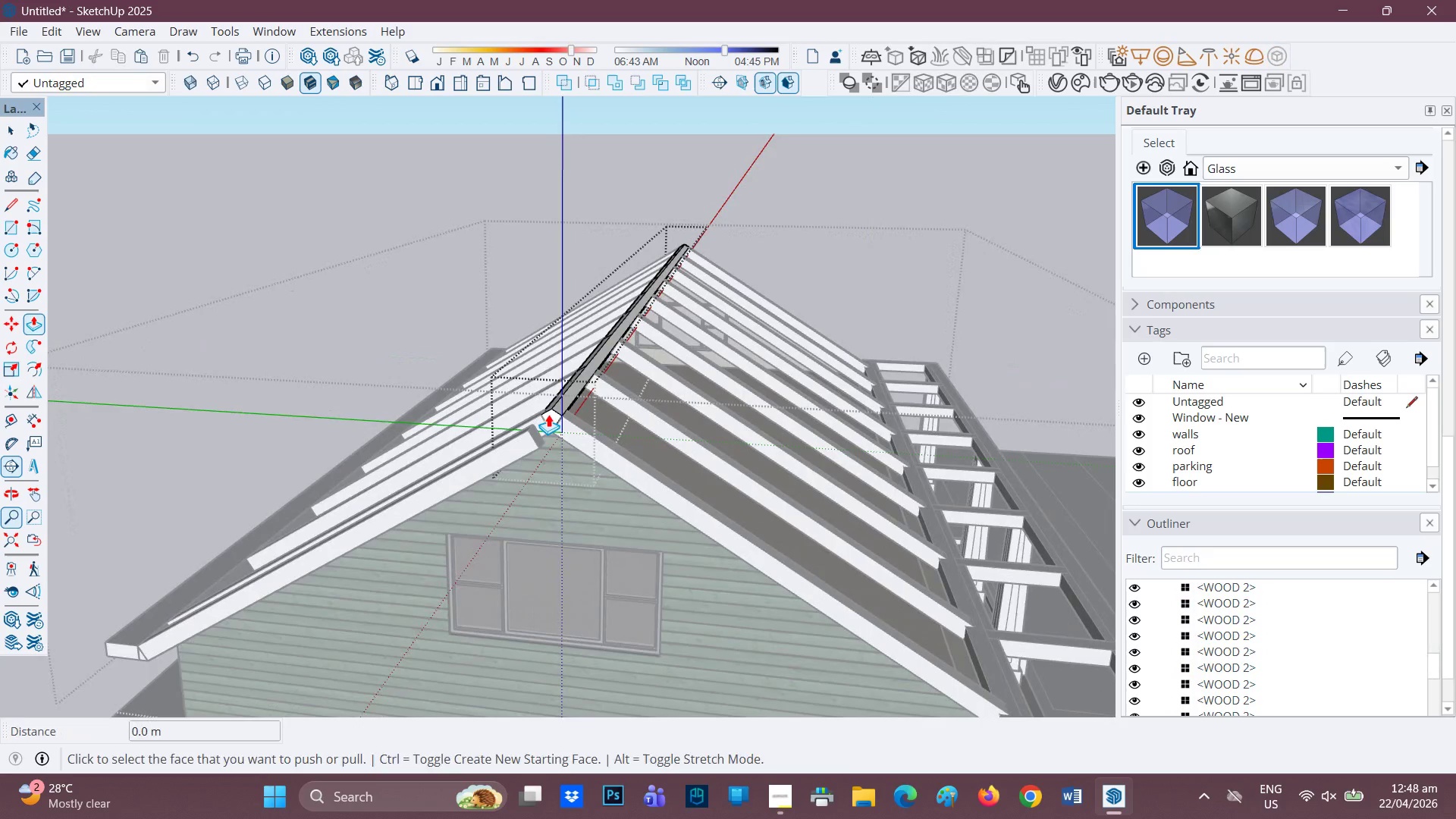 
scroll: coordinate [551, 417], scroll_direction: up, amount: 1.0
 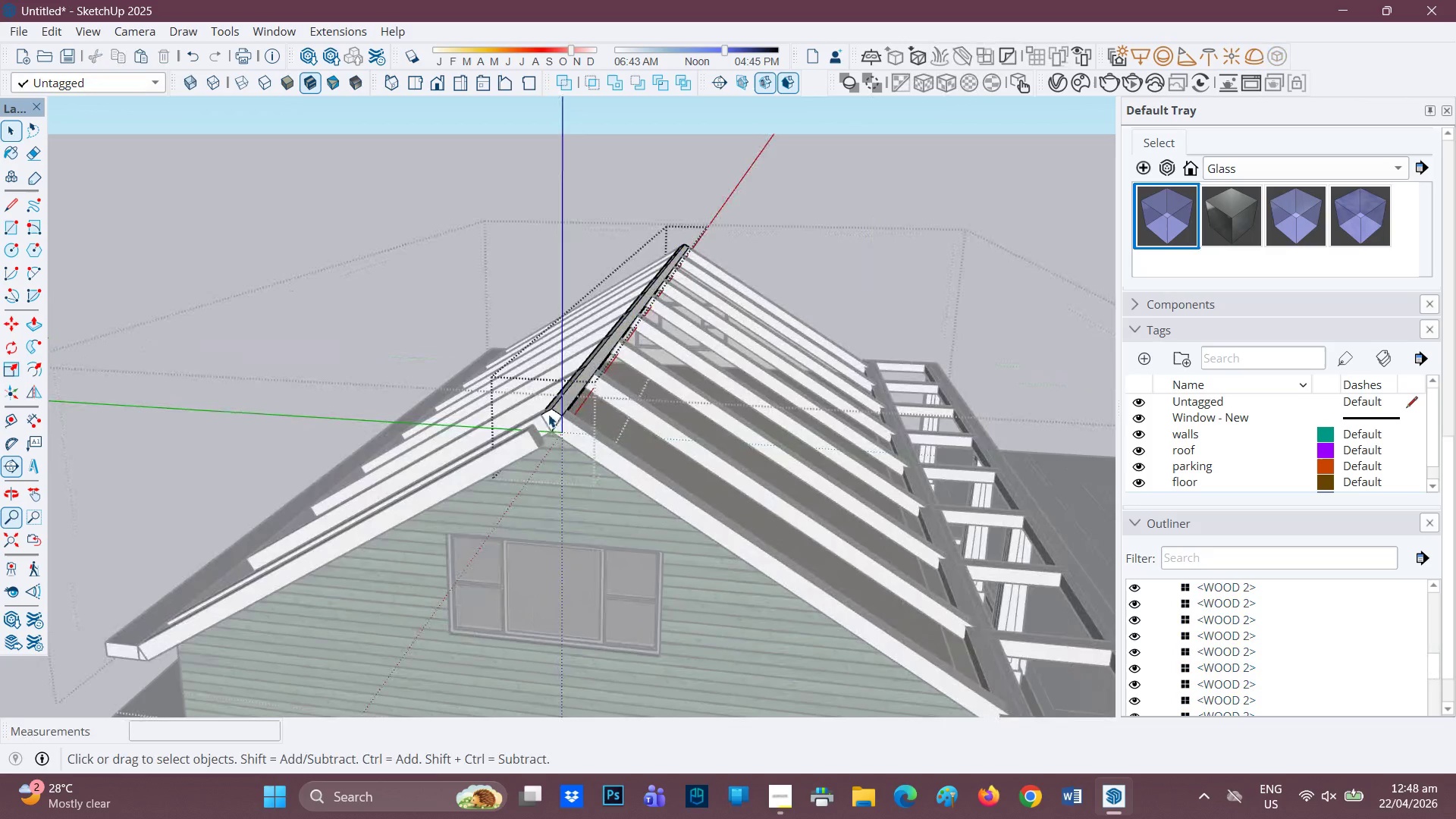 
left_click([548, 414])
 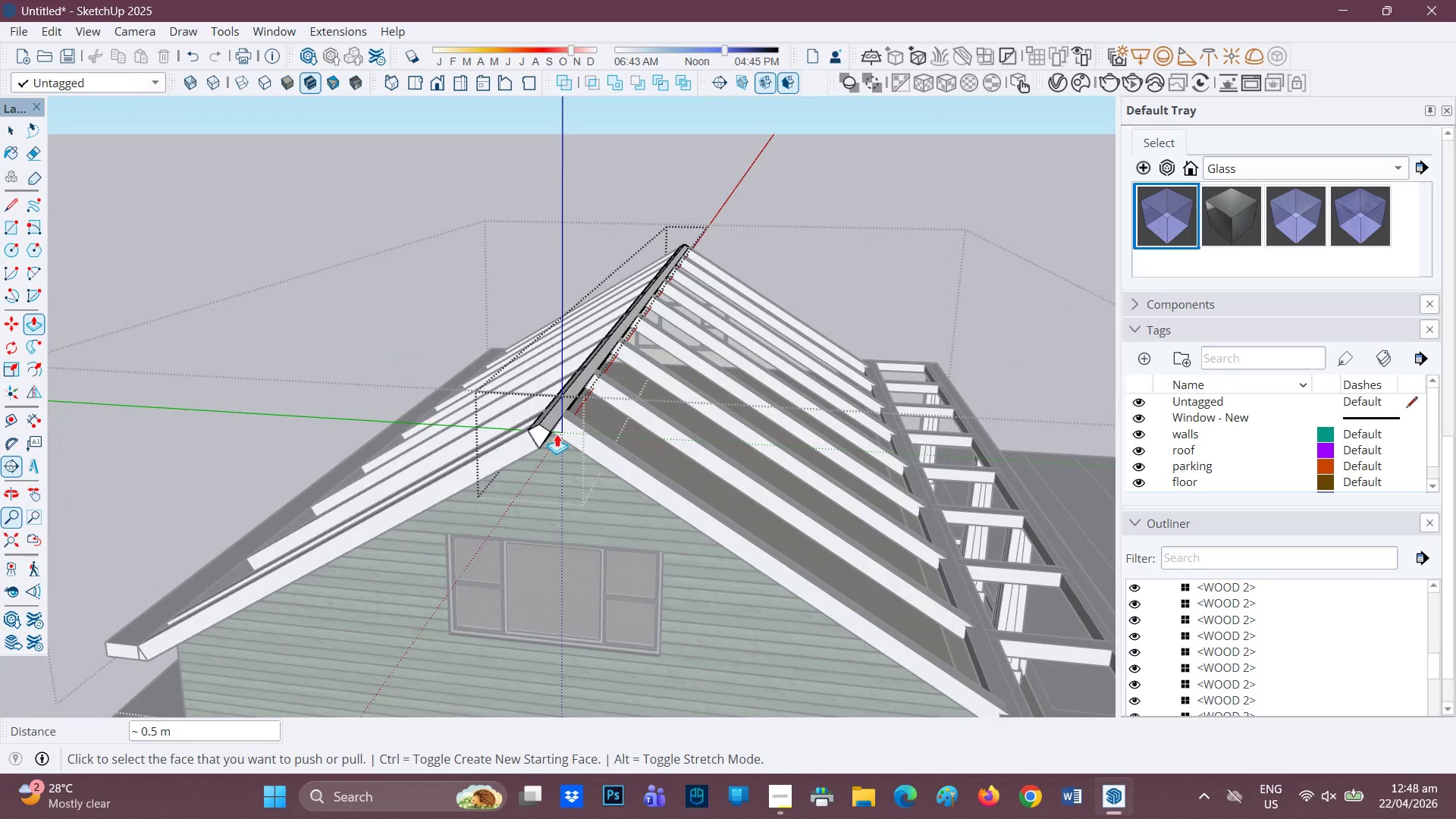 
key(Space)
 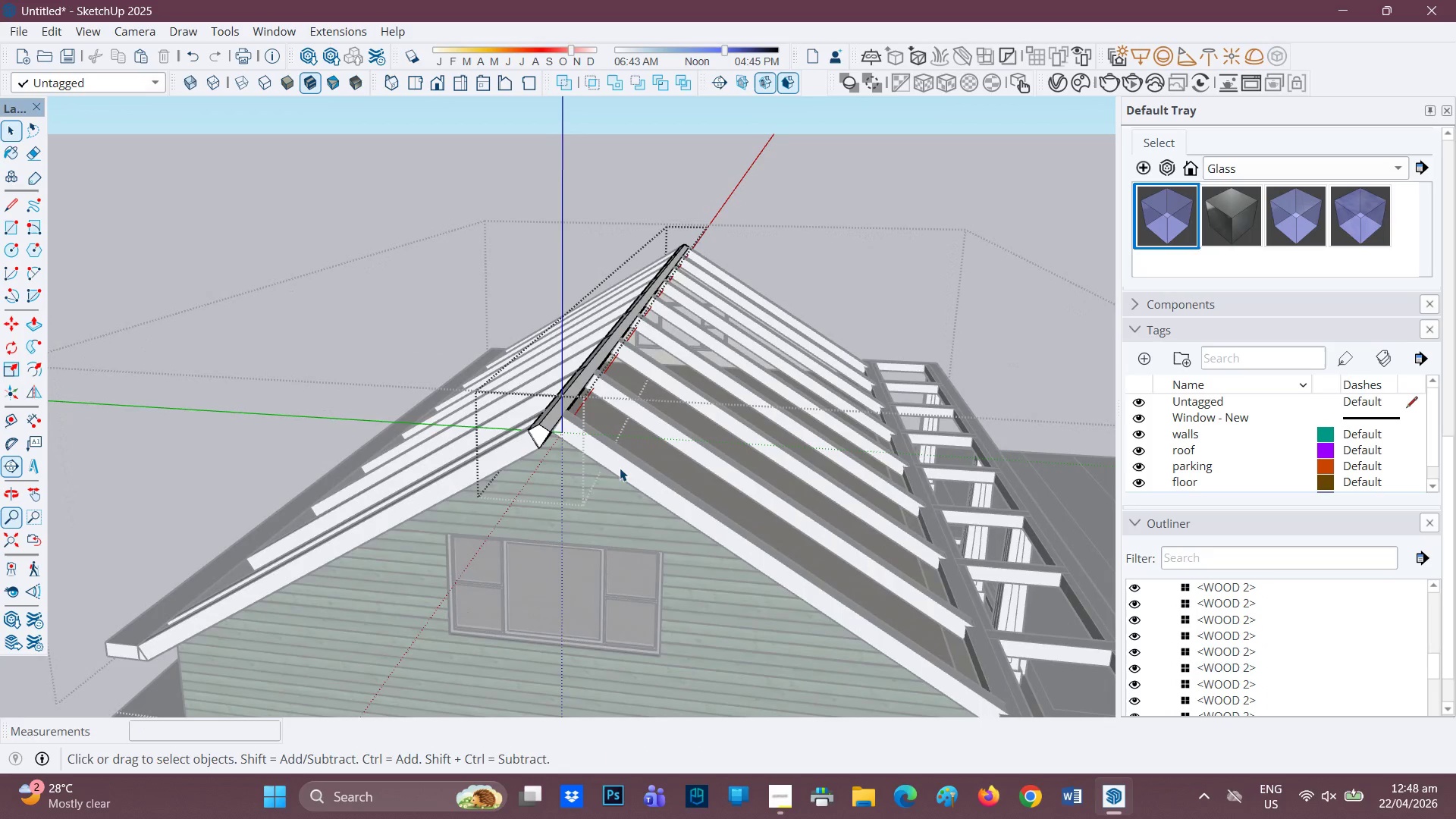 
left_click([620, 468])
 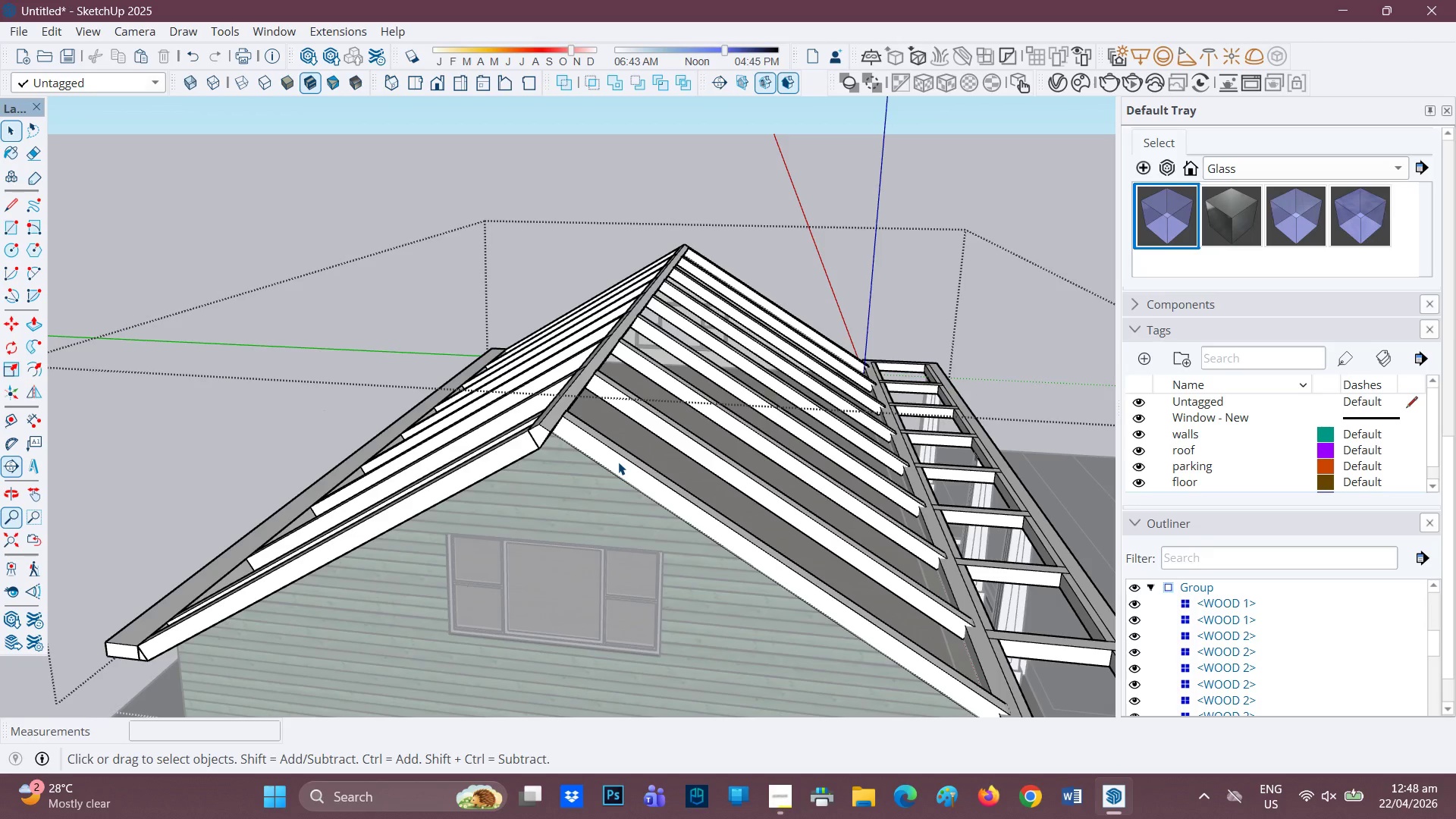 
wait(8.72)
 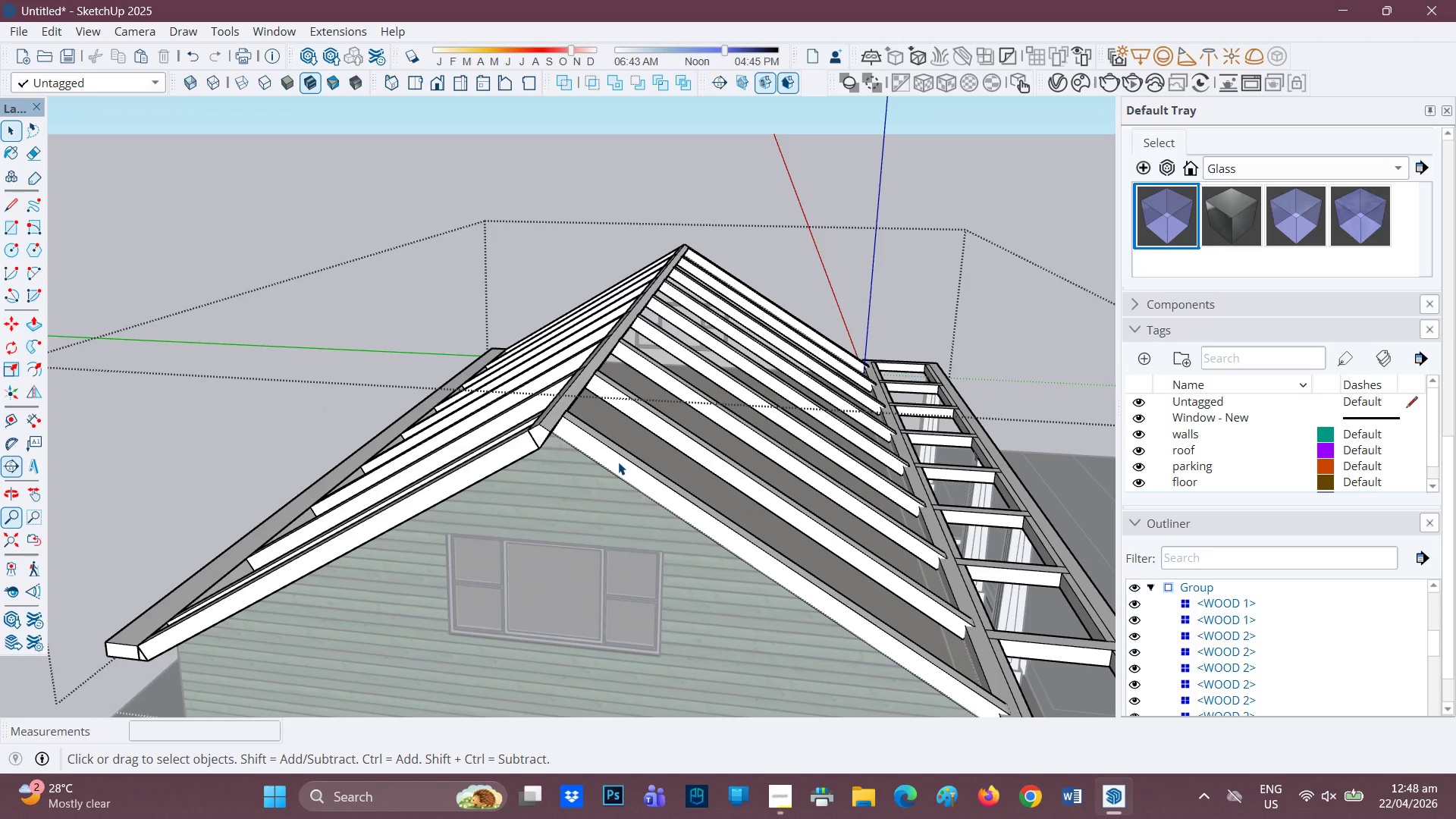 
scroll: coordinate [574, 453], scroll_direction: none, amount: 0.0
 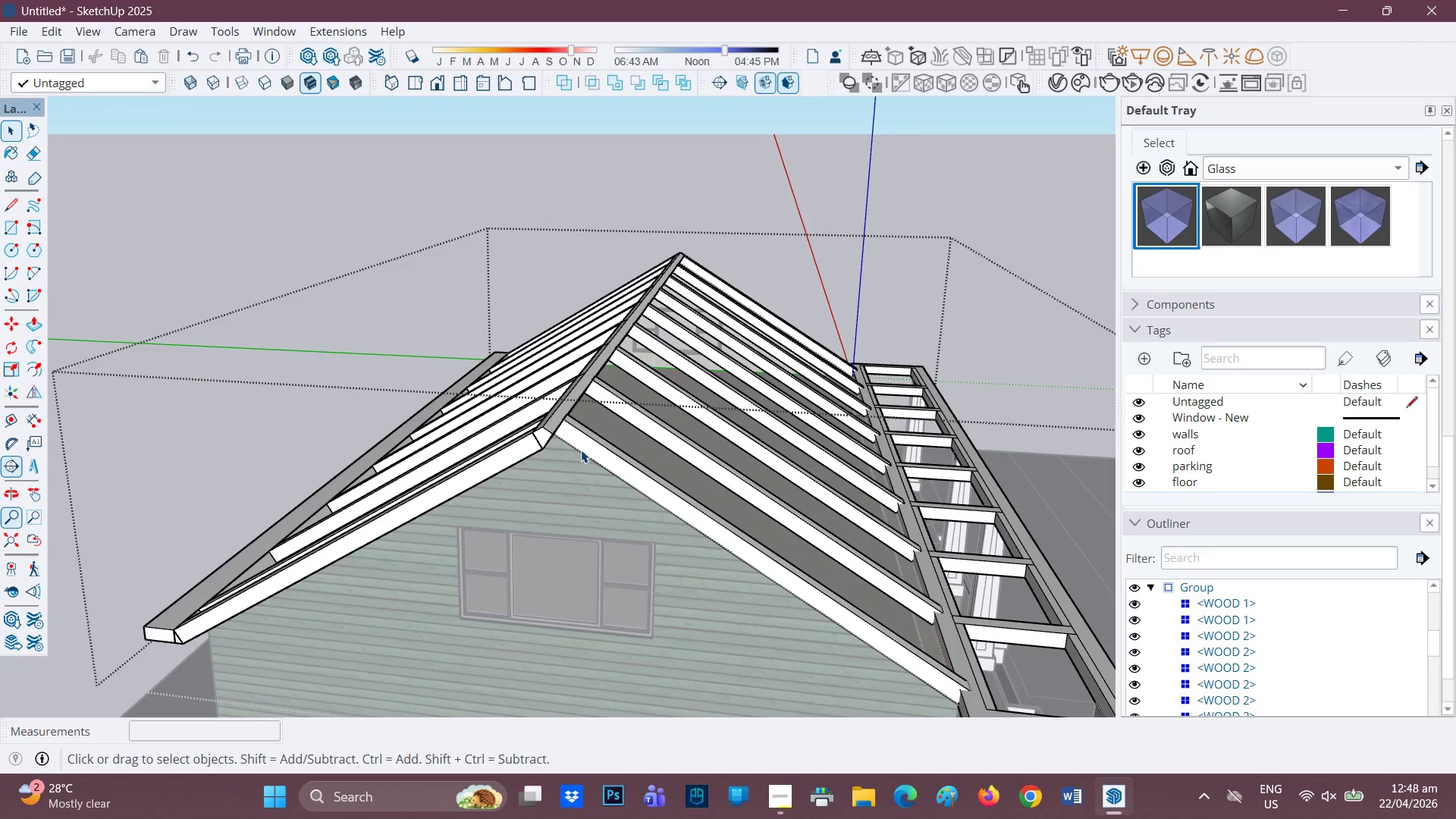 
left_click([582, 450])
 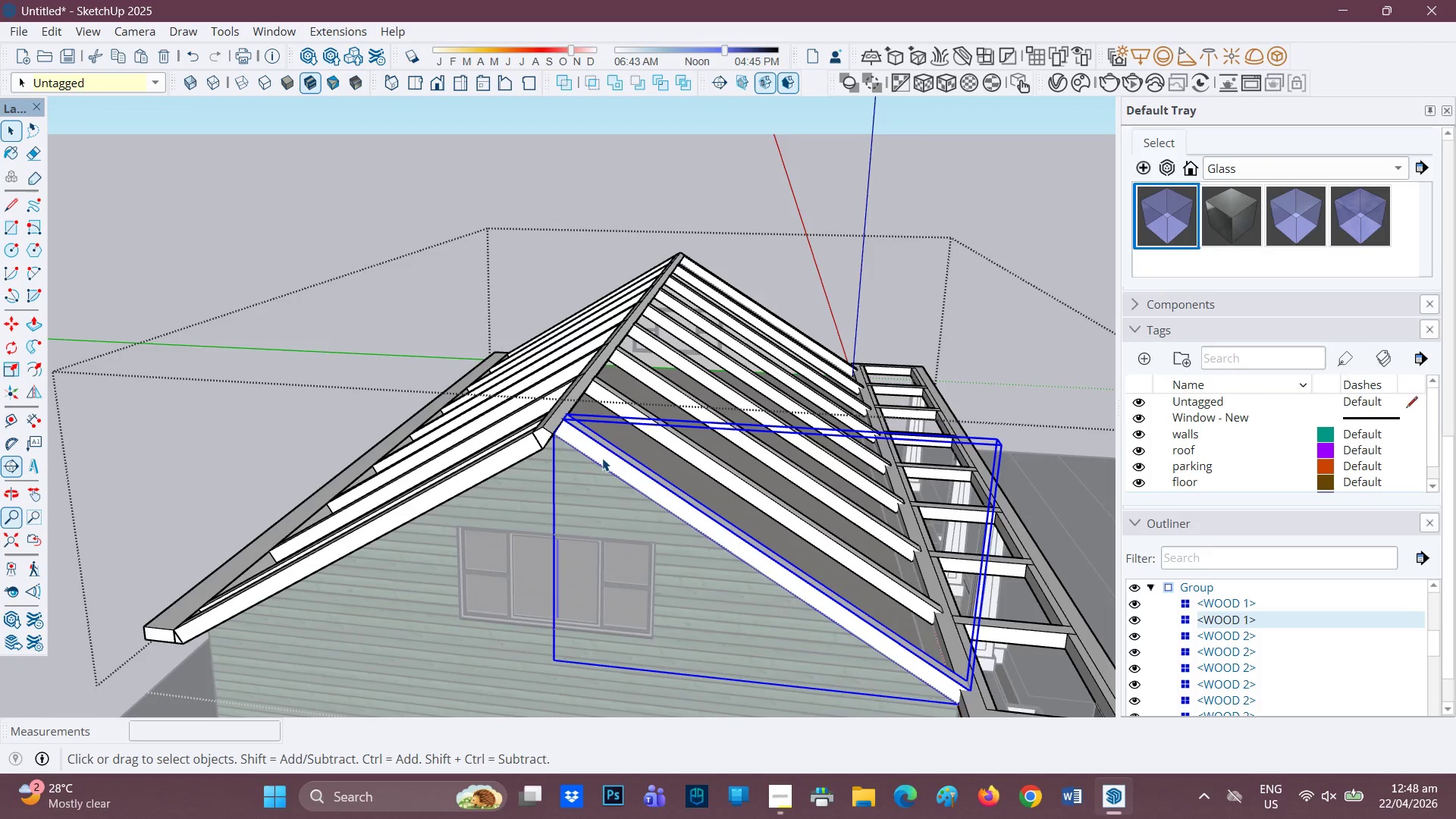 
scroll: coordinate [602, 458], scroll_direction: none, amount: 0.0
 